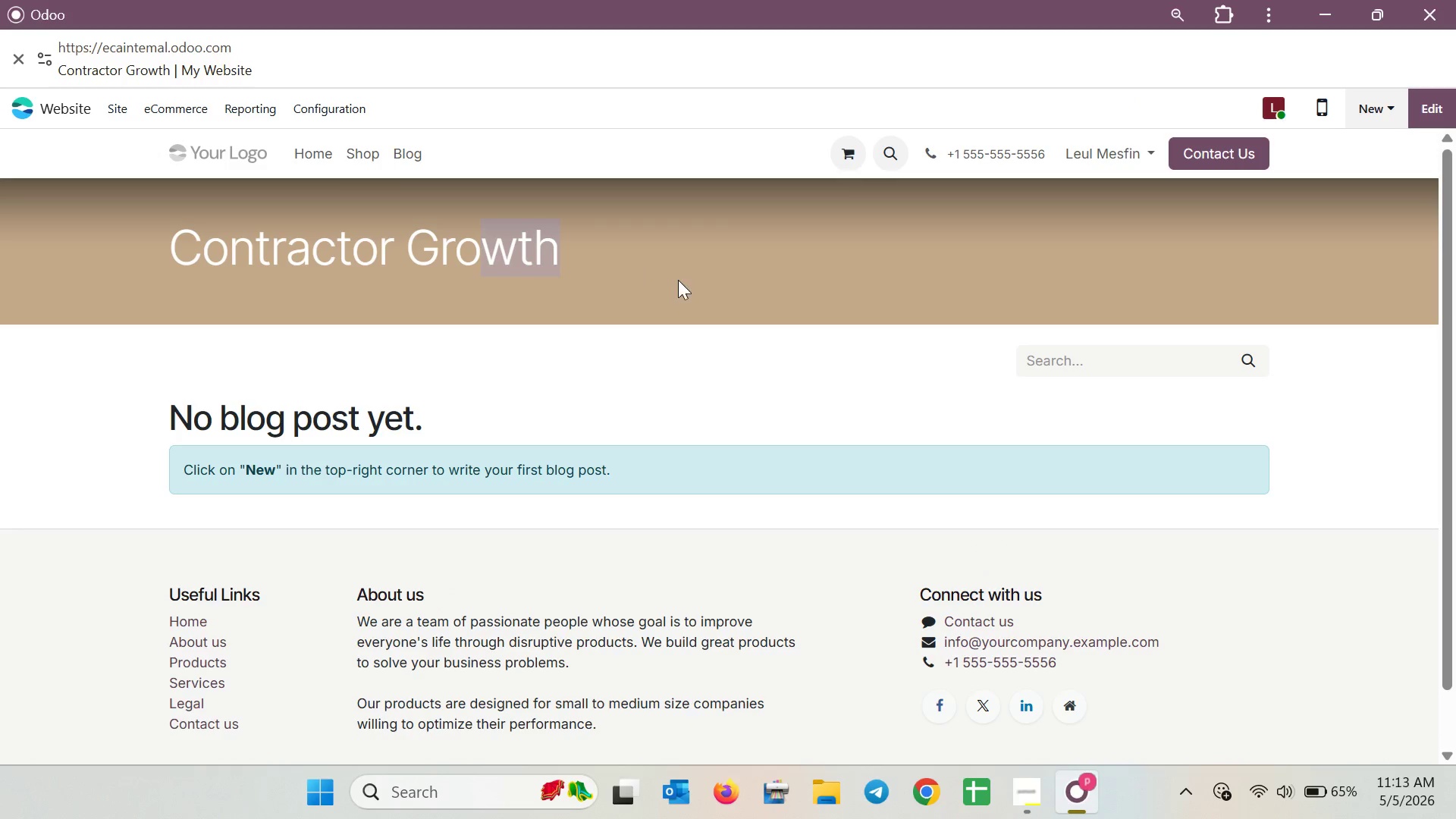 
left_click_drag(start_coordinate=[679, 280], to_coordinate=[679, 284])
 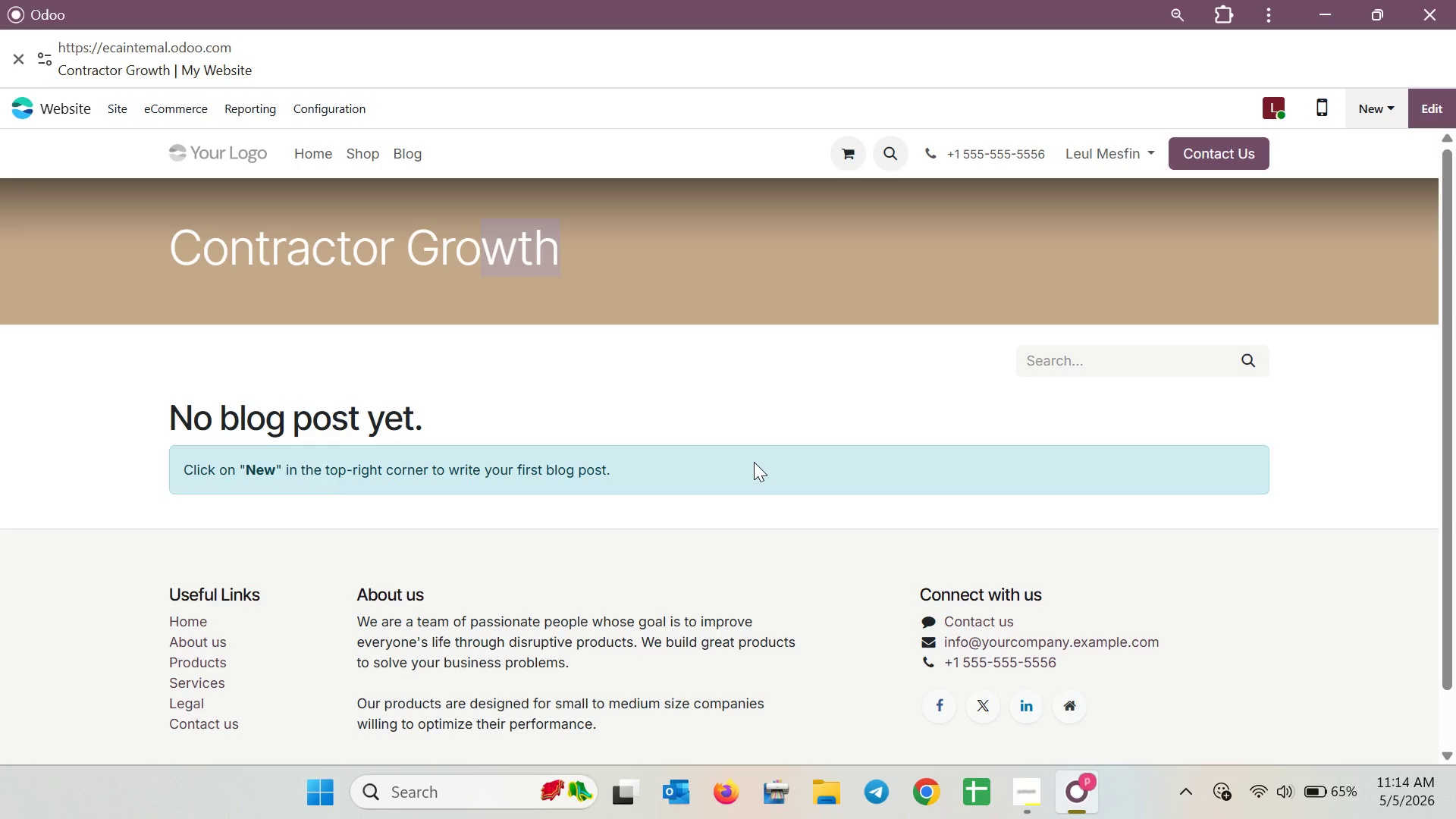 
wait(55.45)
 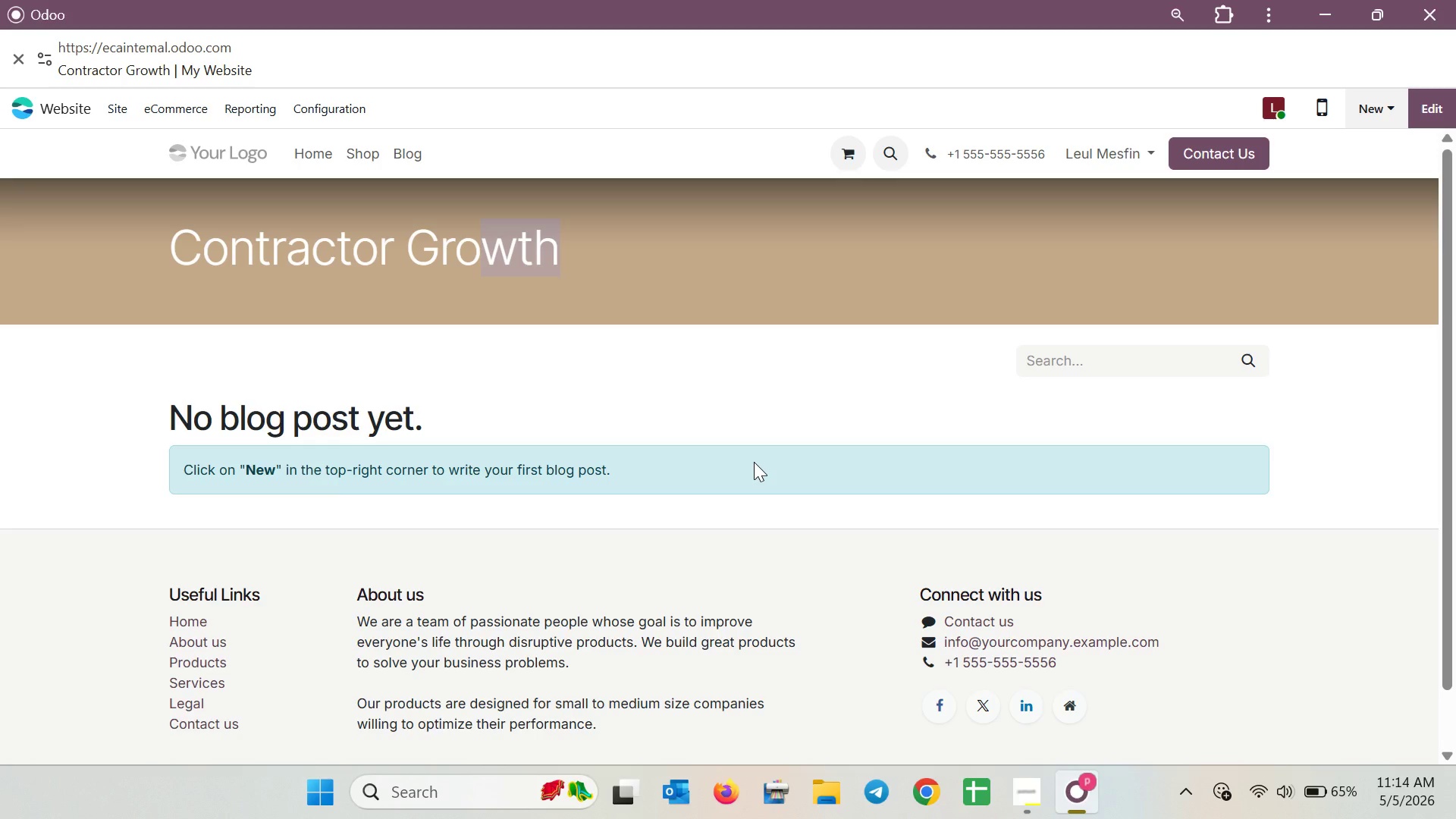 
scroll: coordinate [811, 483], scroll_direction: down, amount: 1.0
 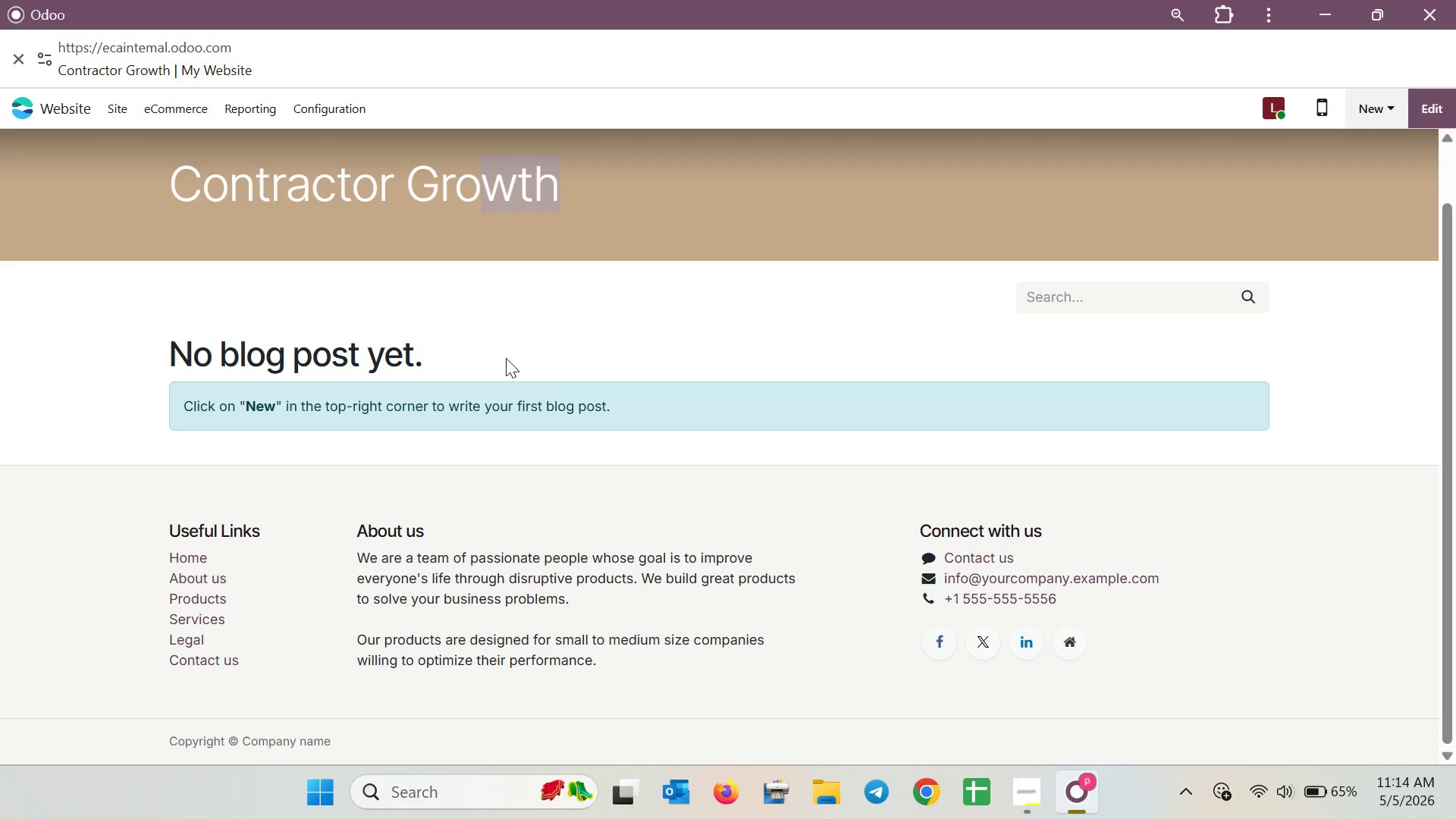 
left_click([575, 337])
 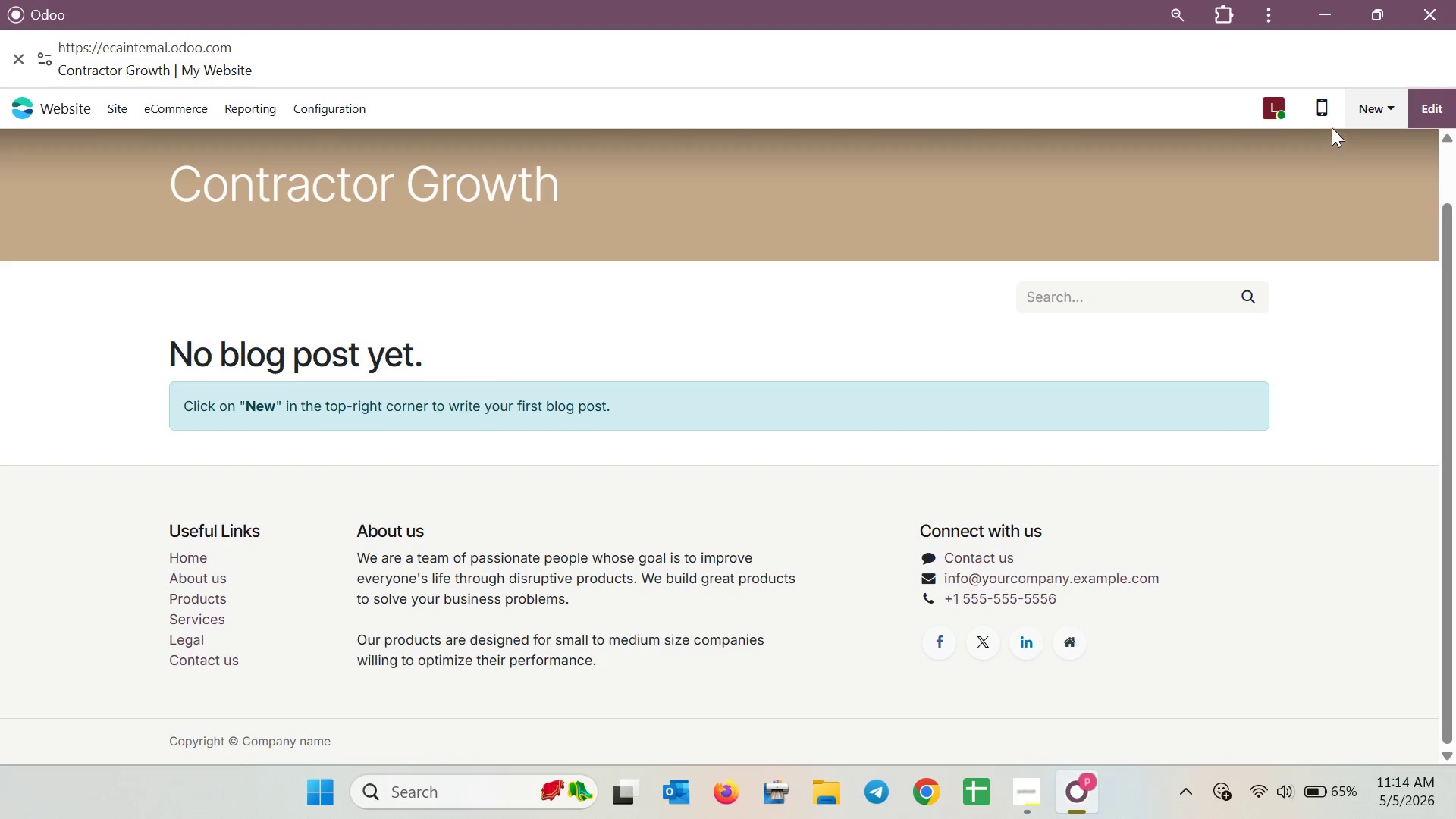 
left_click([1370, 113])
 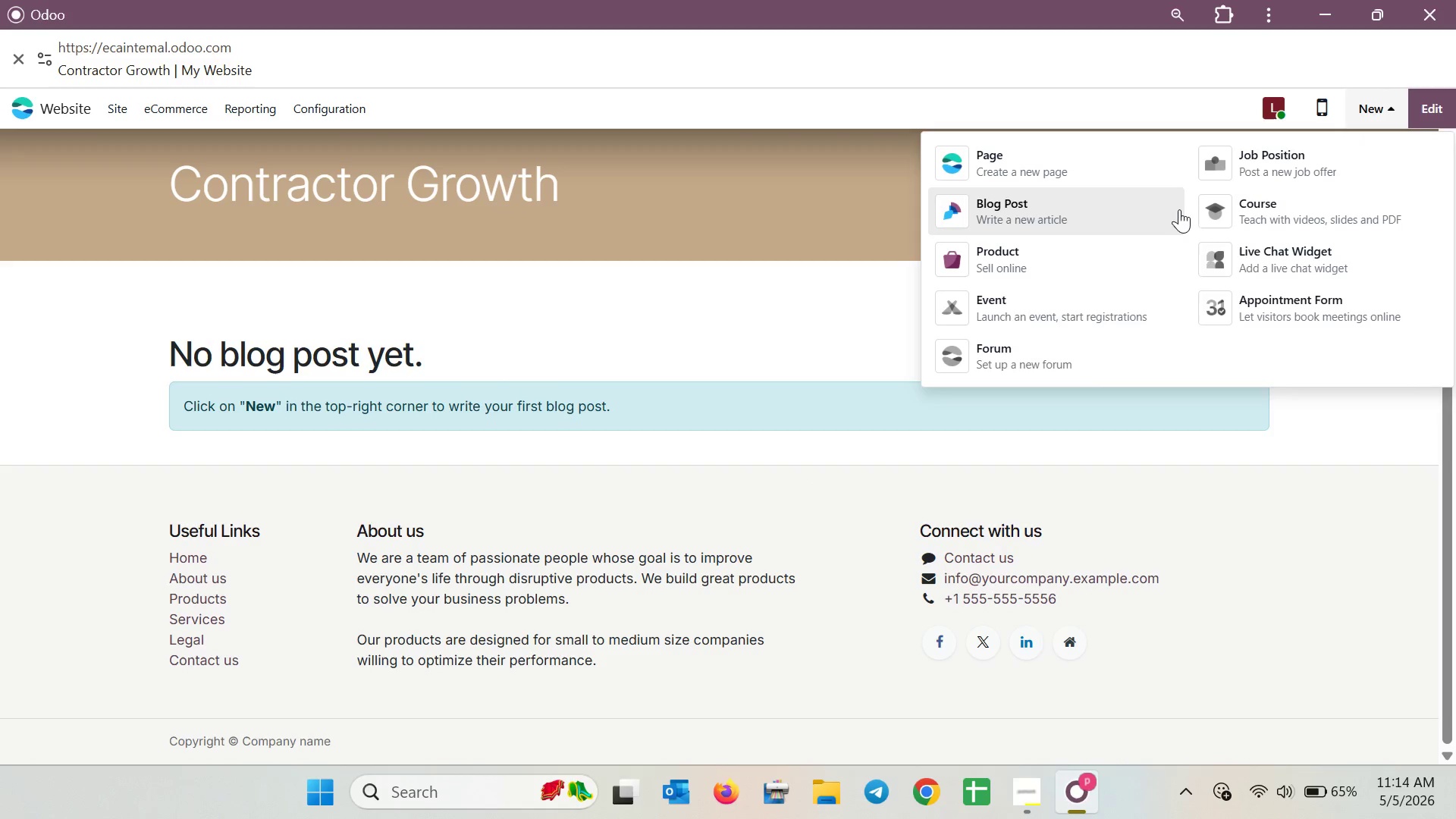 
left_click([1174, 213])
 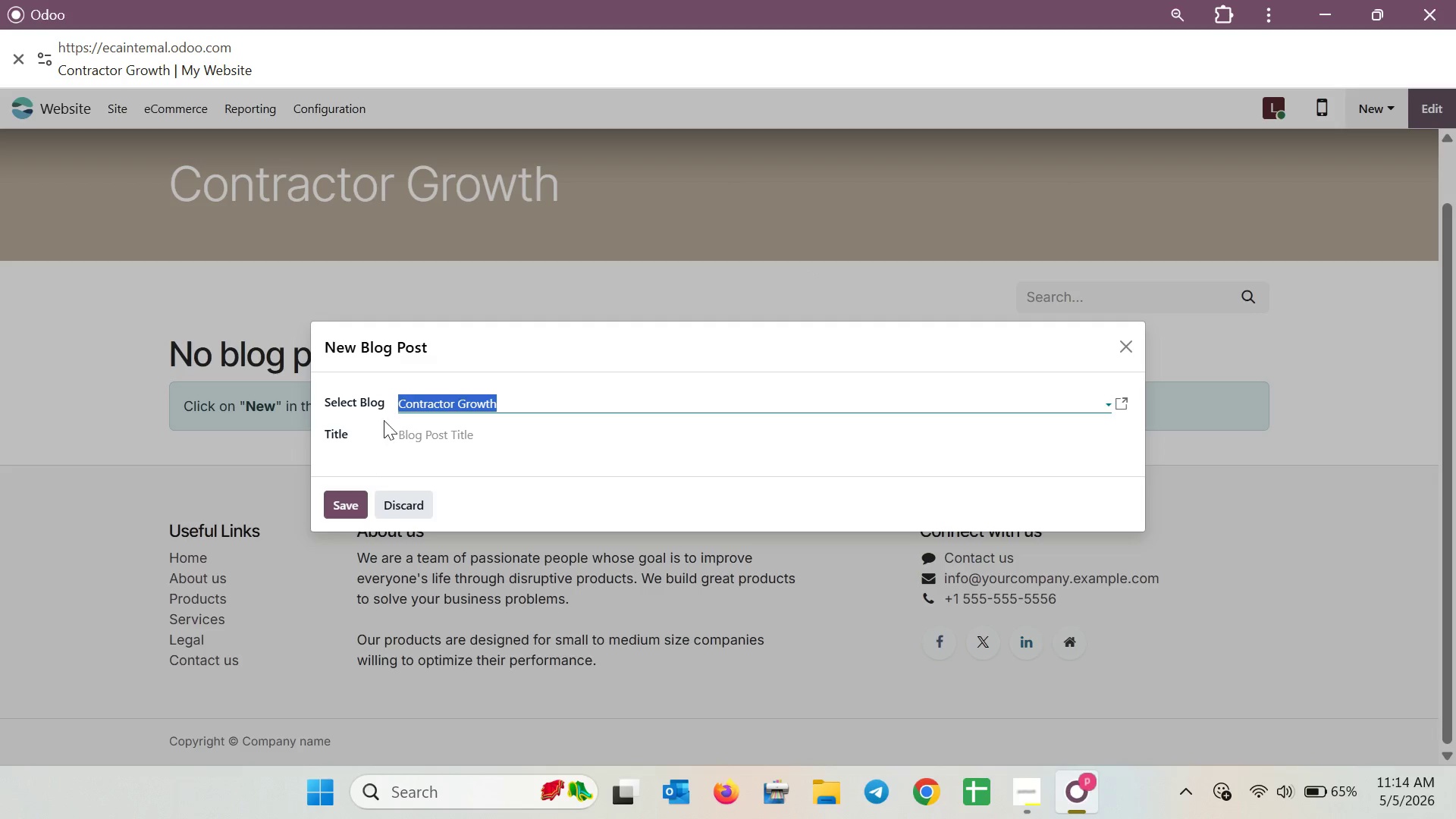 
left_click([502, 397])
 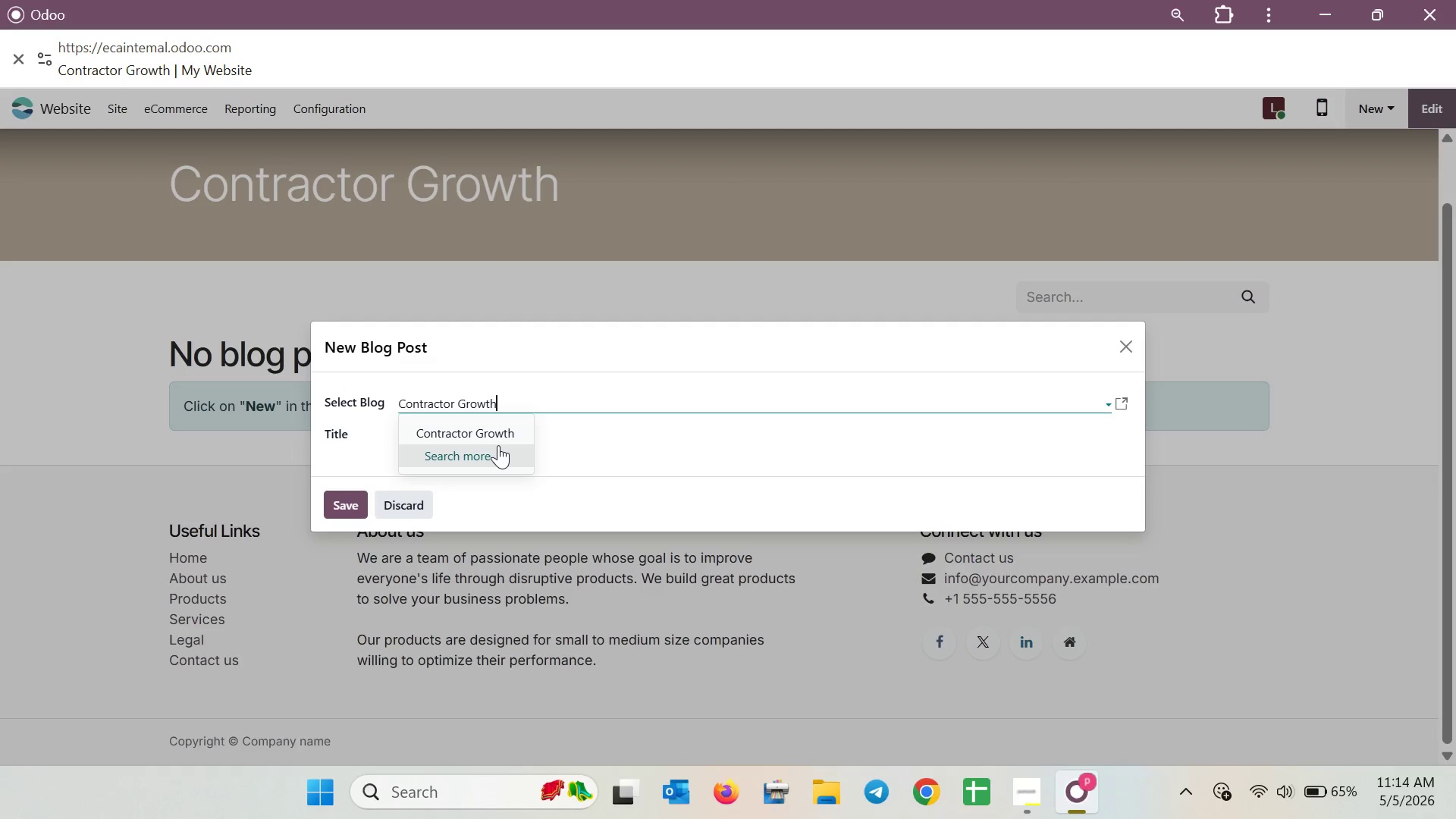 
left_click([498, 445])
 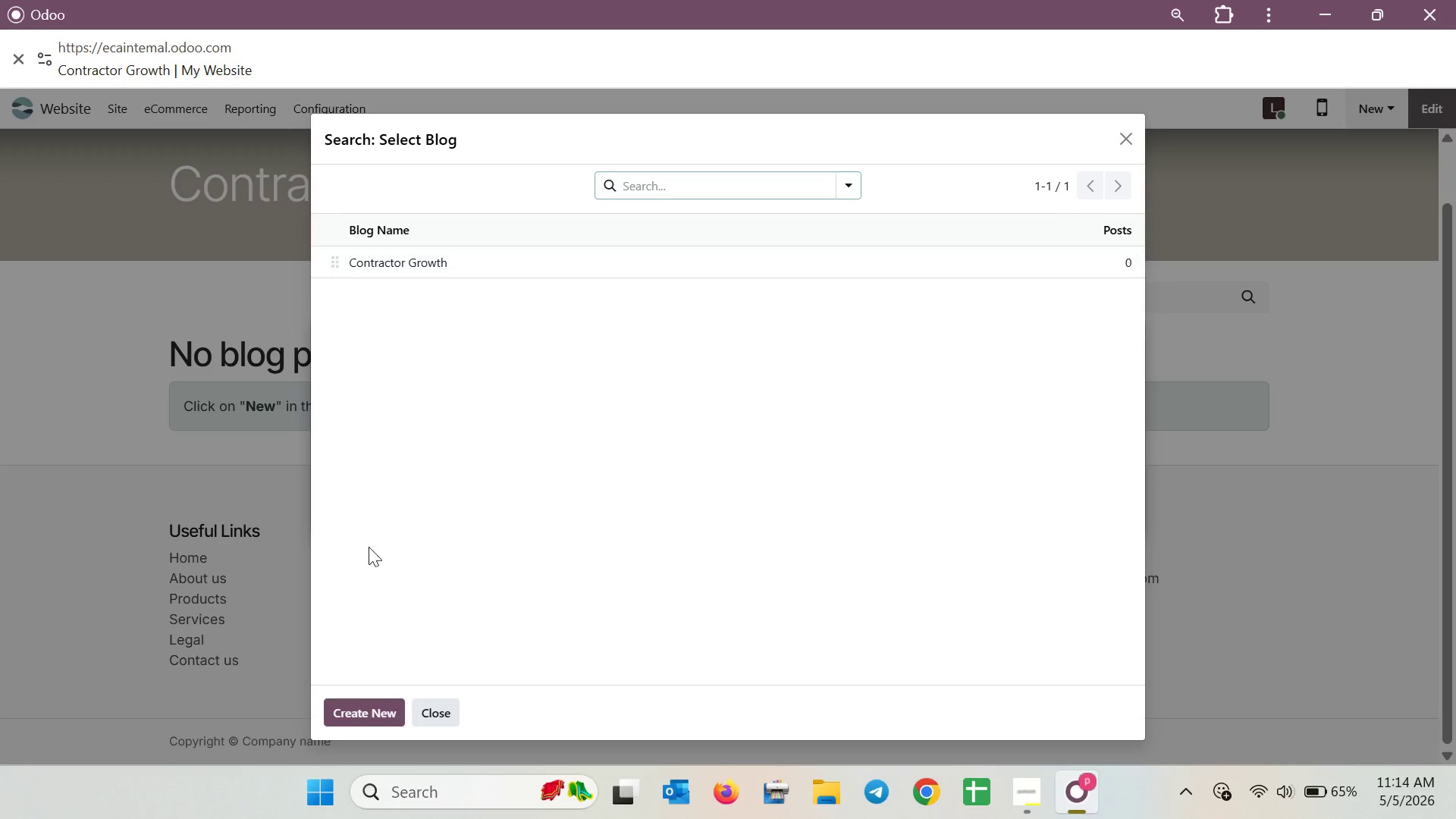 
left_click([371, 708])
 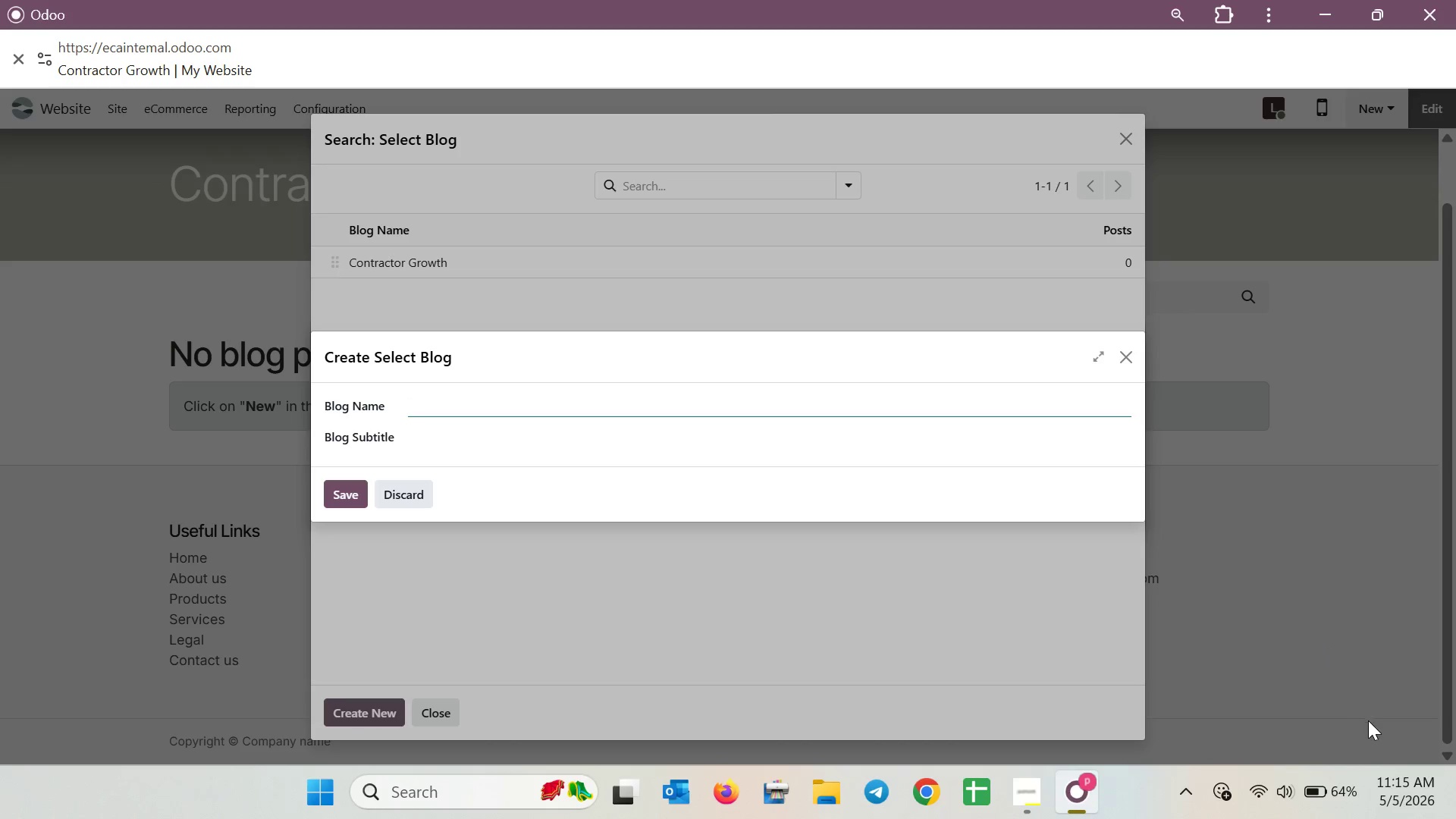 
wait(35.27)
 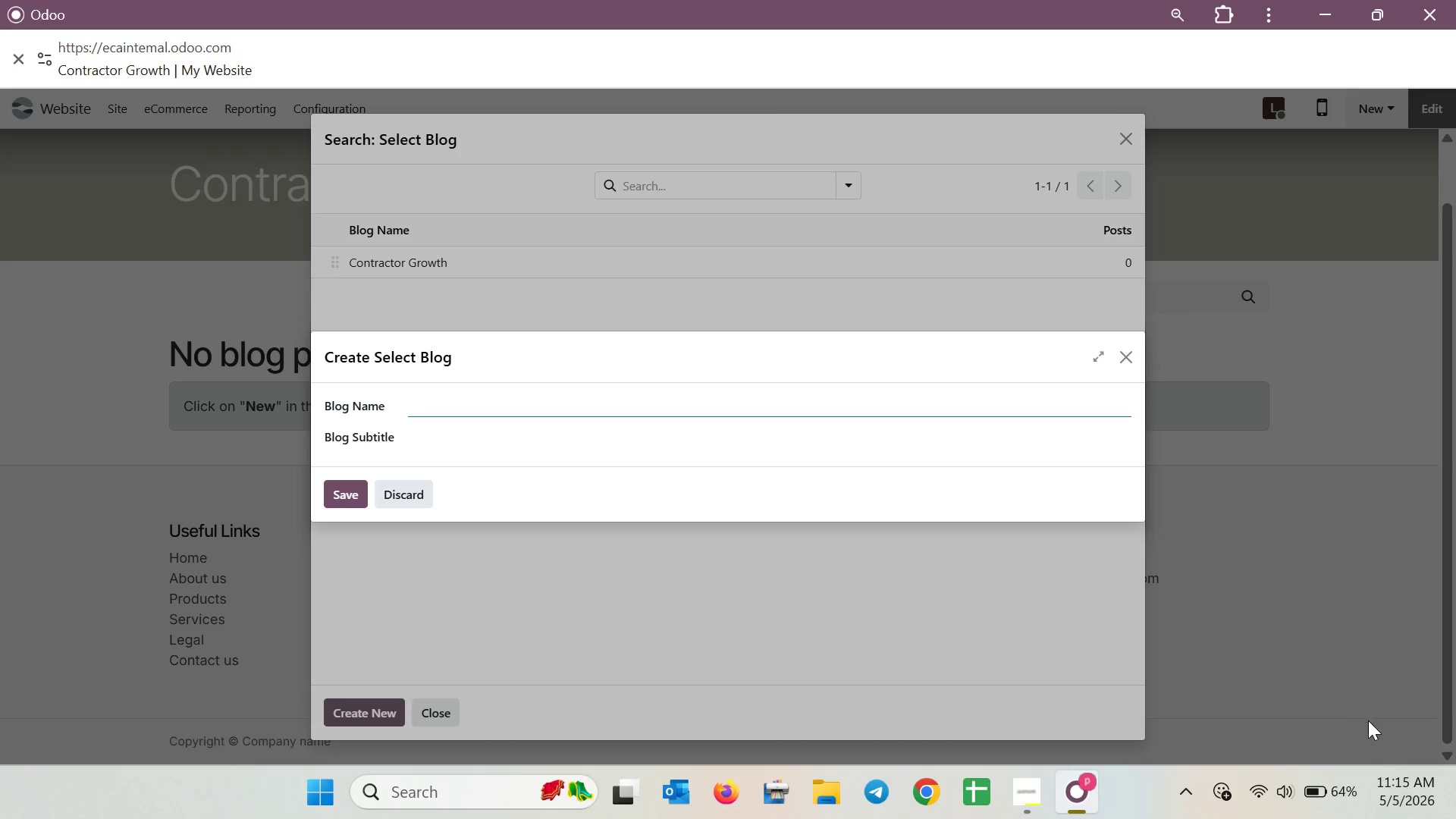 
left_click([466, 410])
 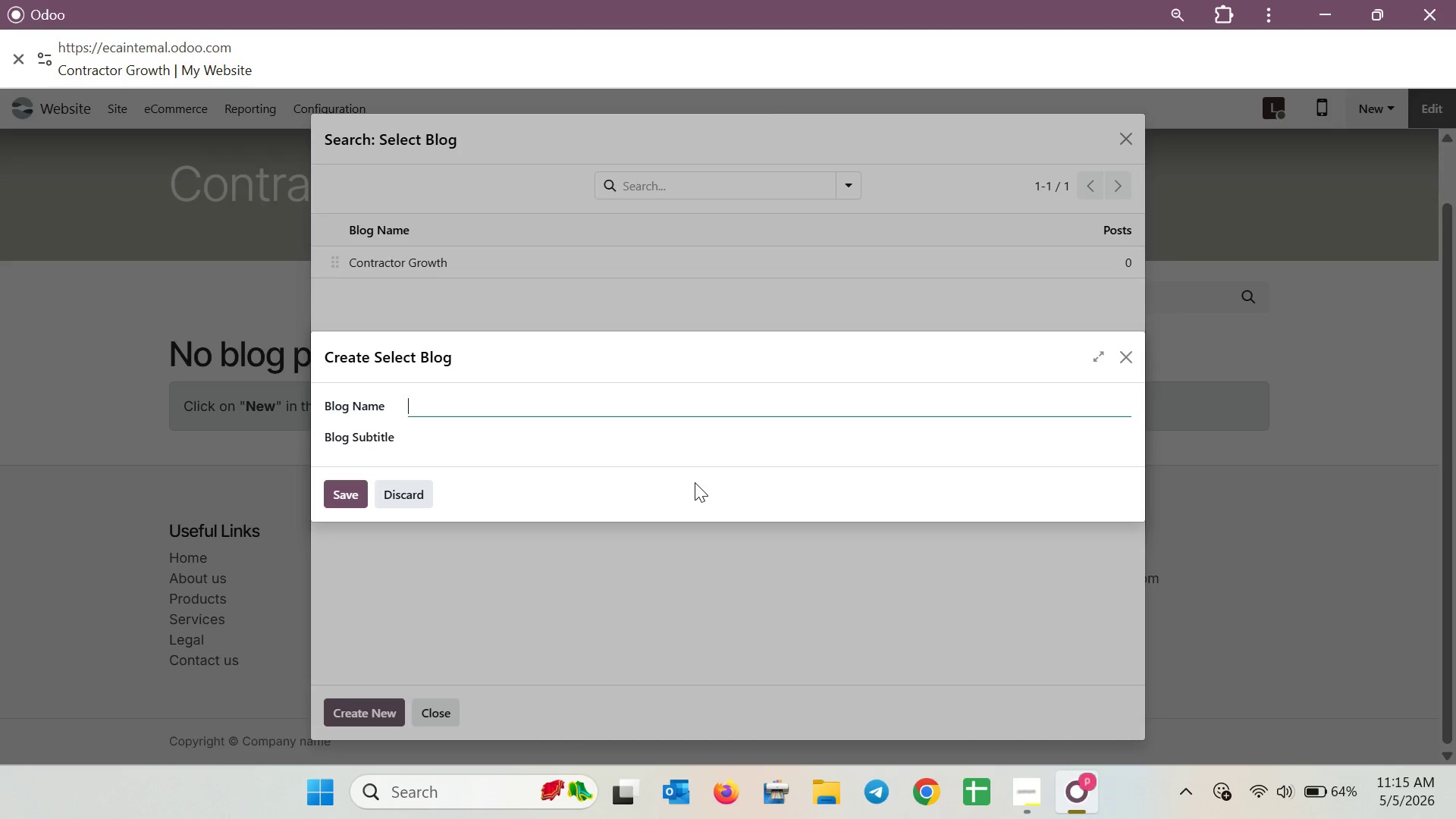 
wait(18.2)
 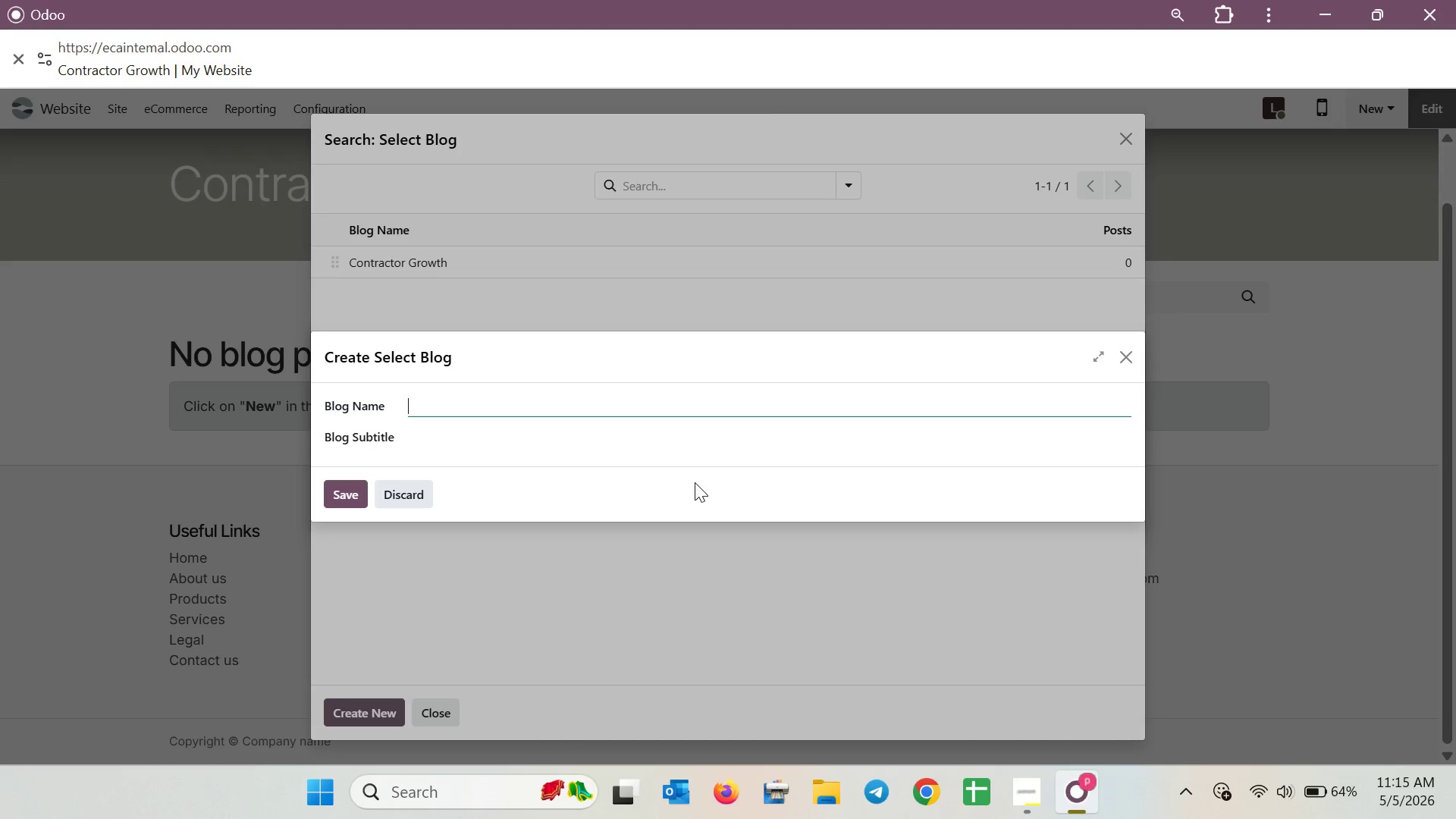 
left_click([422, 444])
 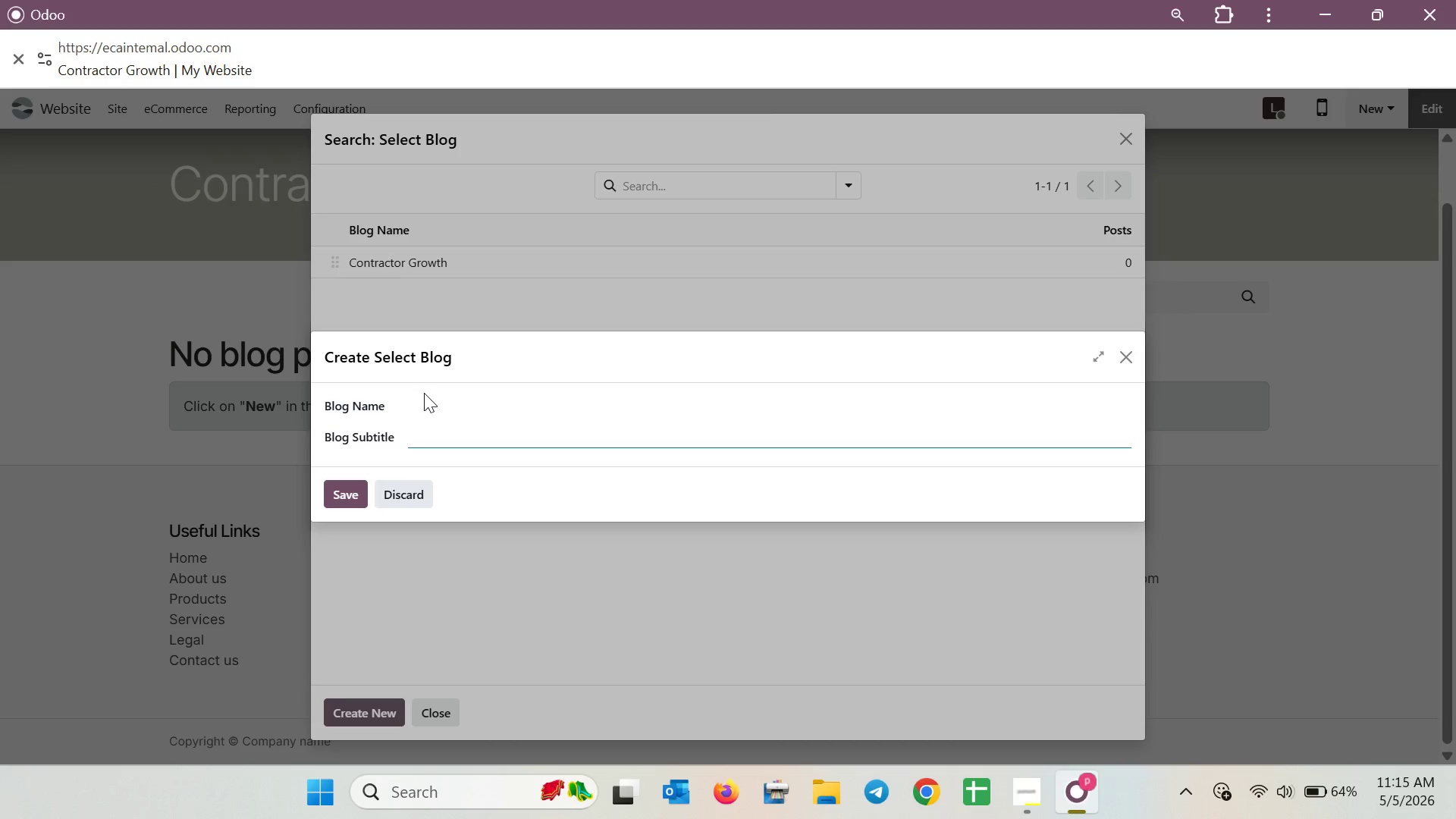 
left_click([423, 400])
 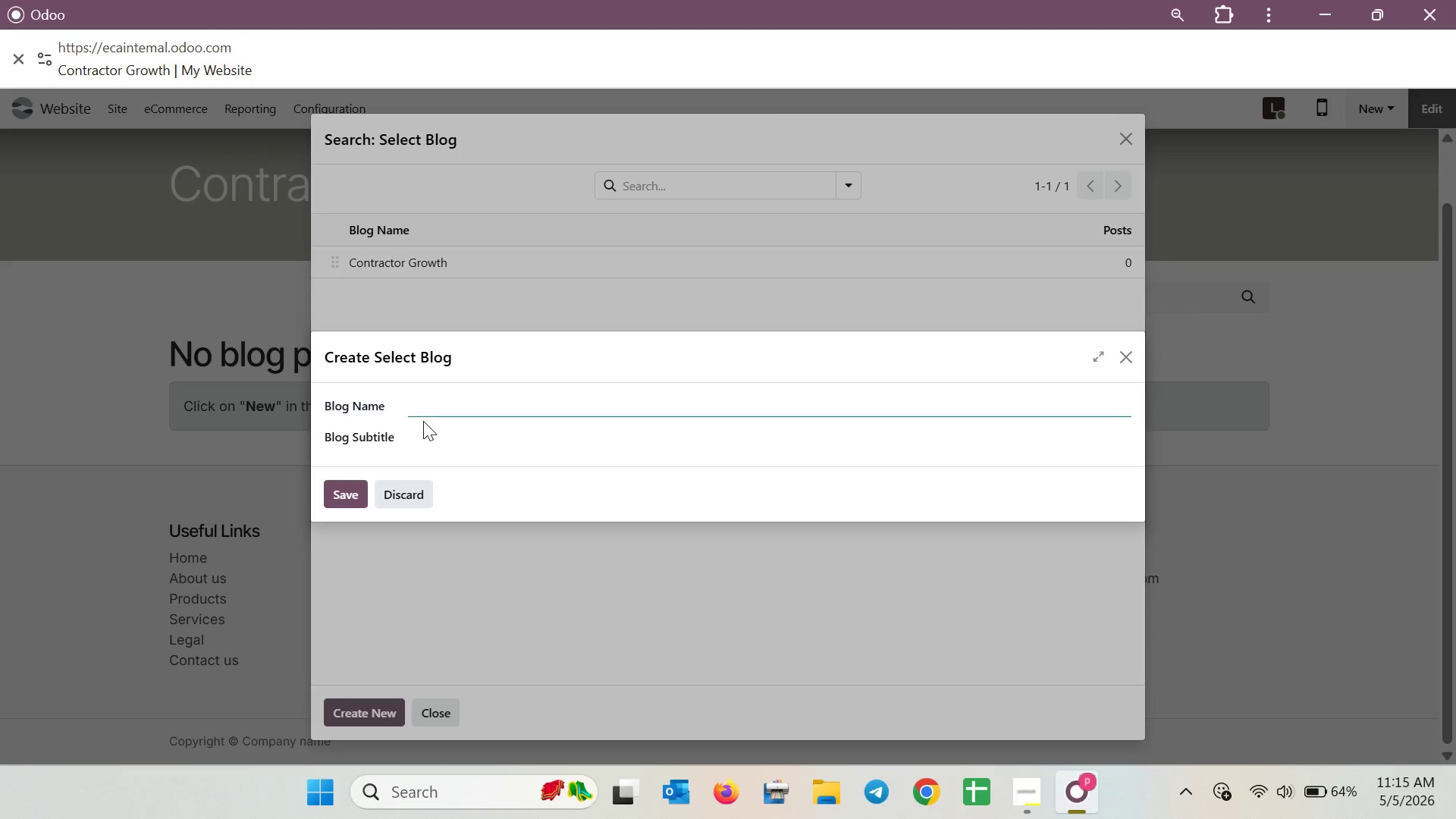 
wait(16.31)
 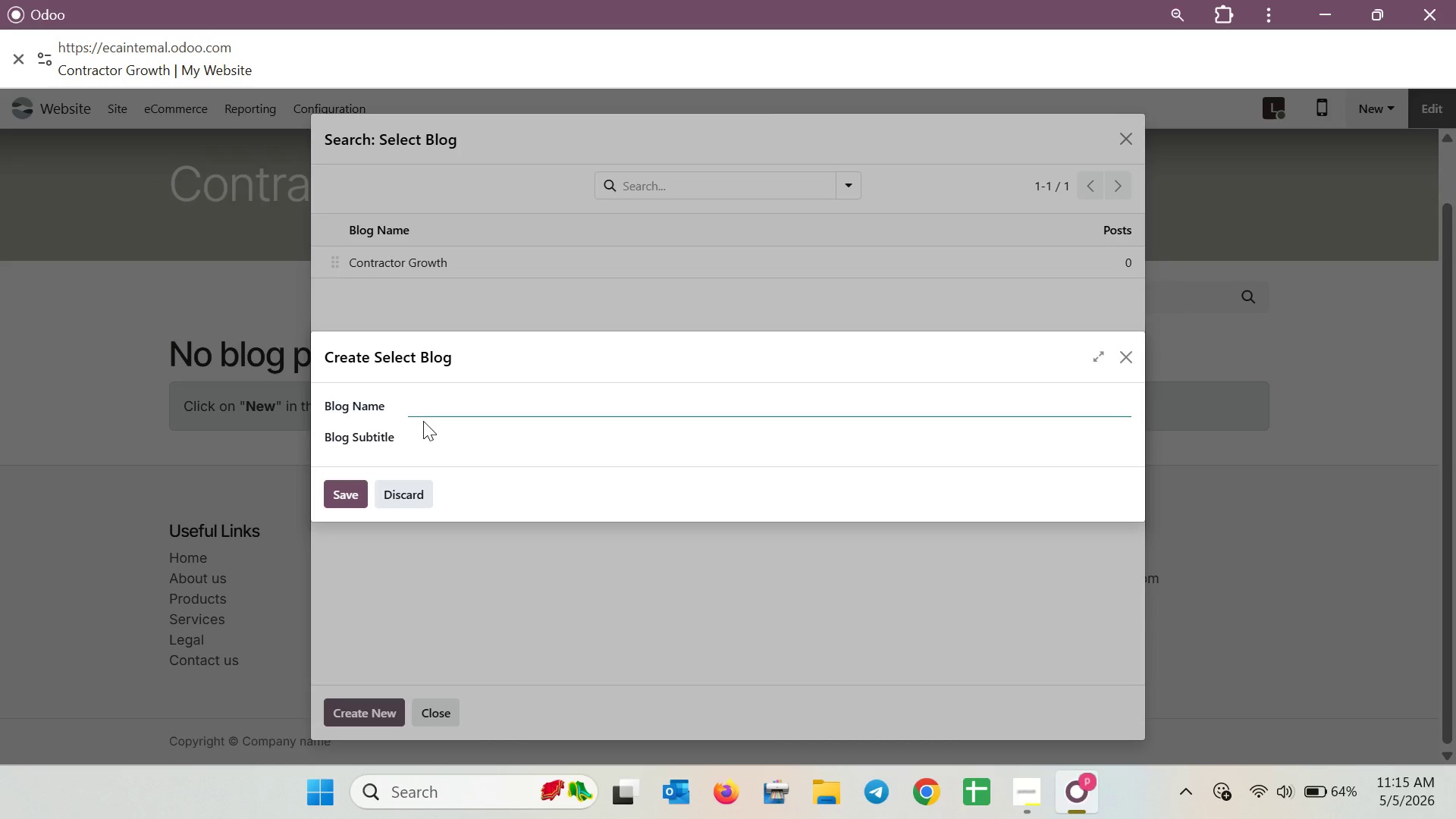 
left_click([1129, 356])
 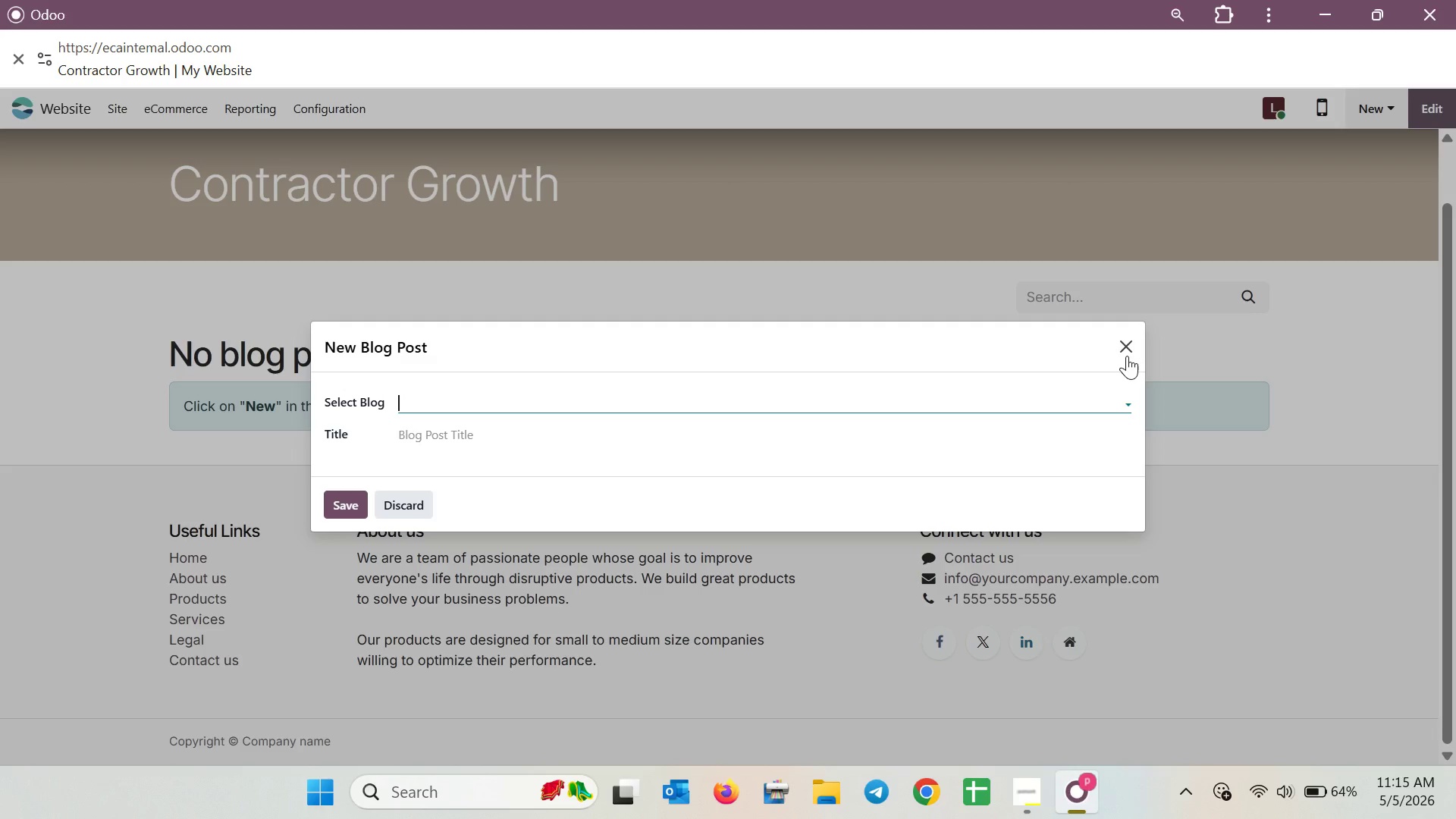 
left_click([1127, 356])
 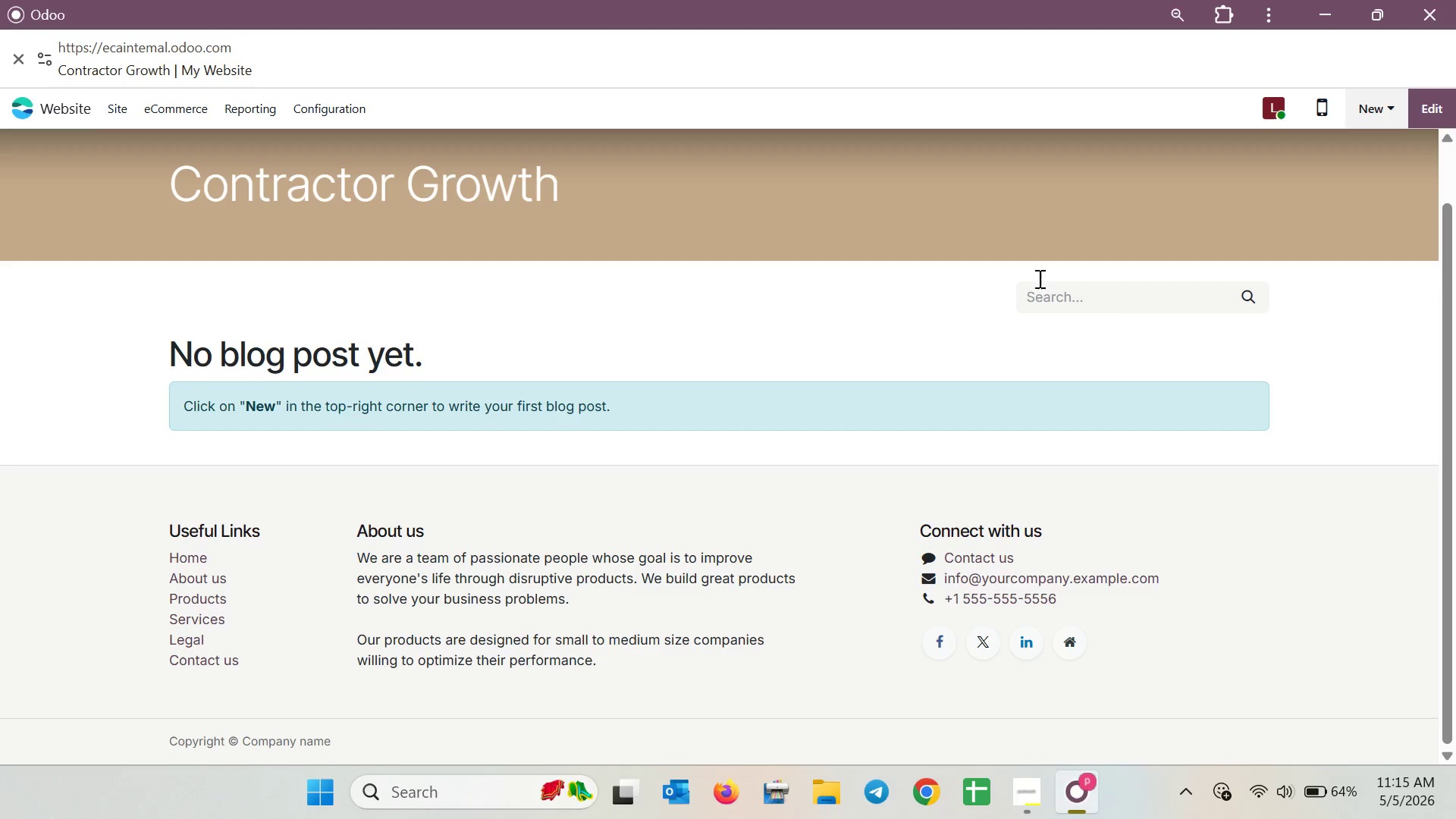 
left_click([1379, 101])
 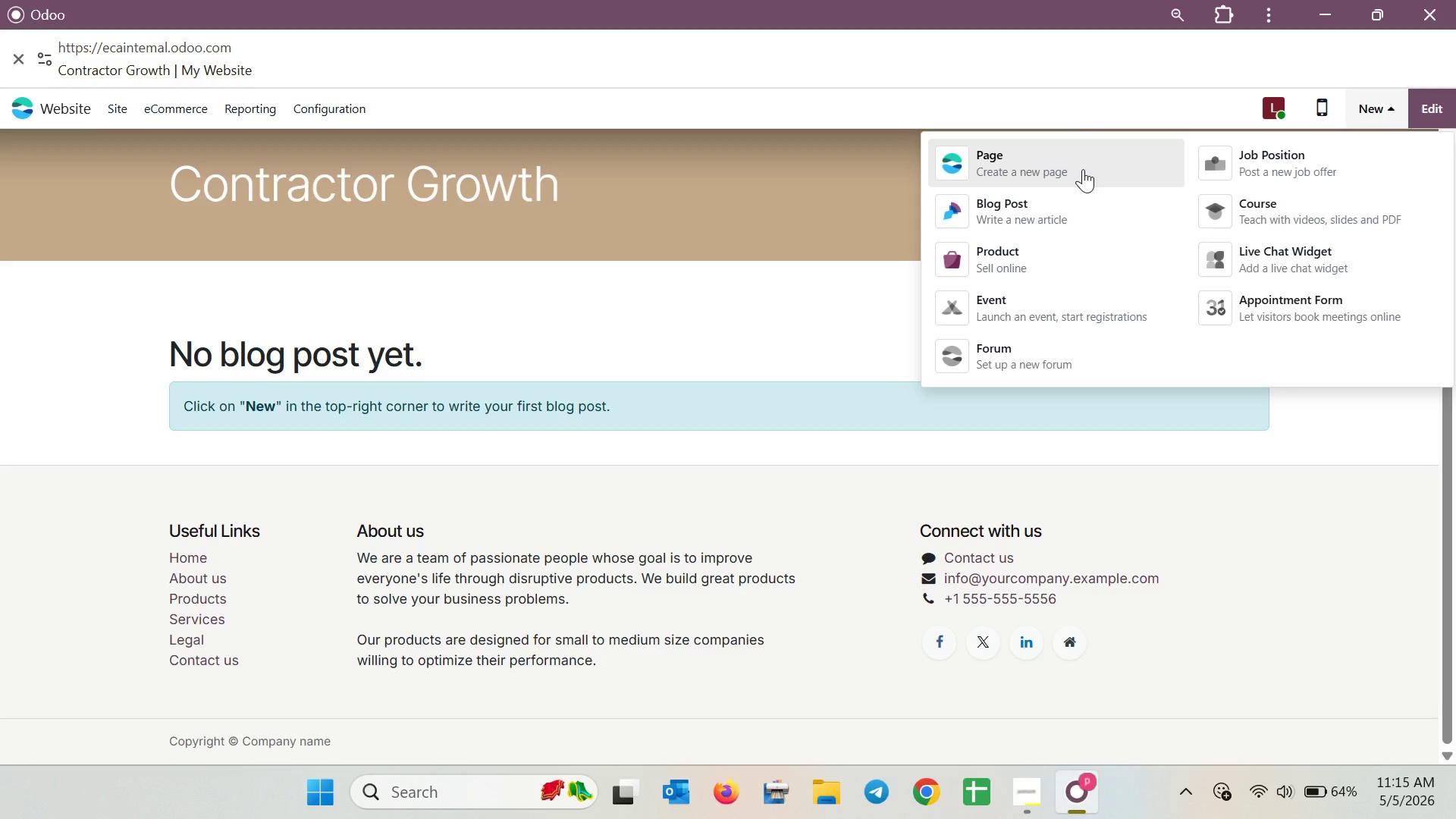 
left_click([1083, 169])
 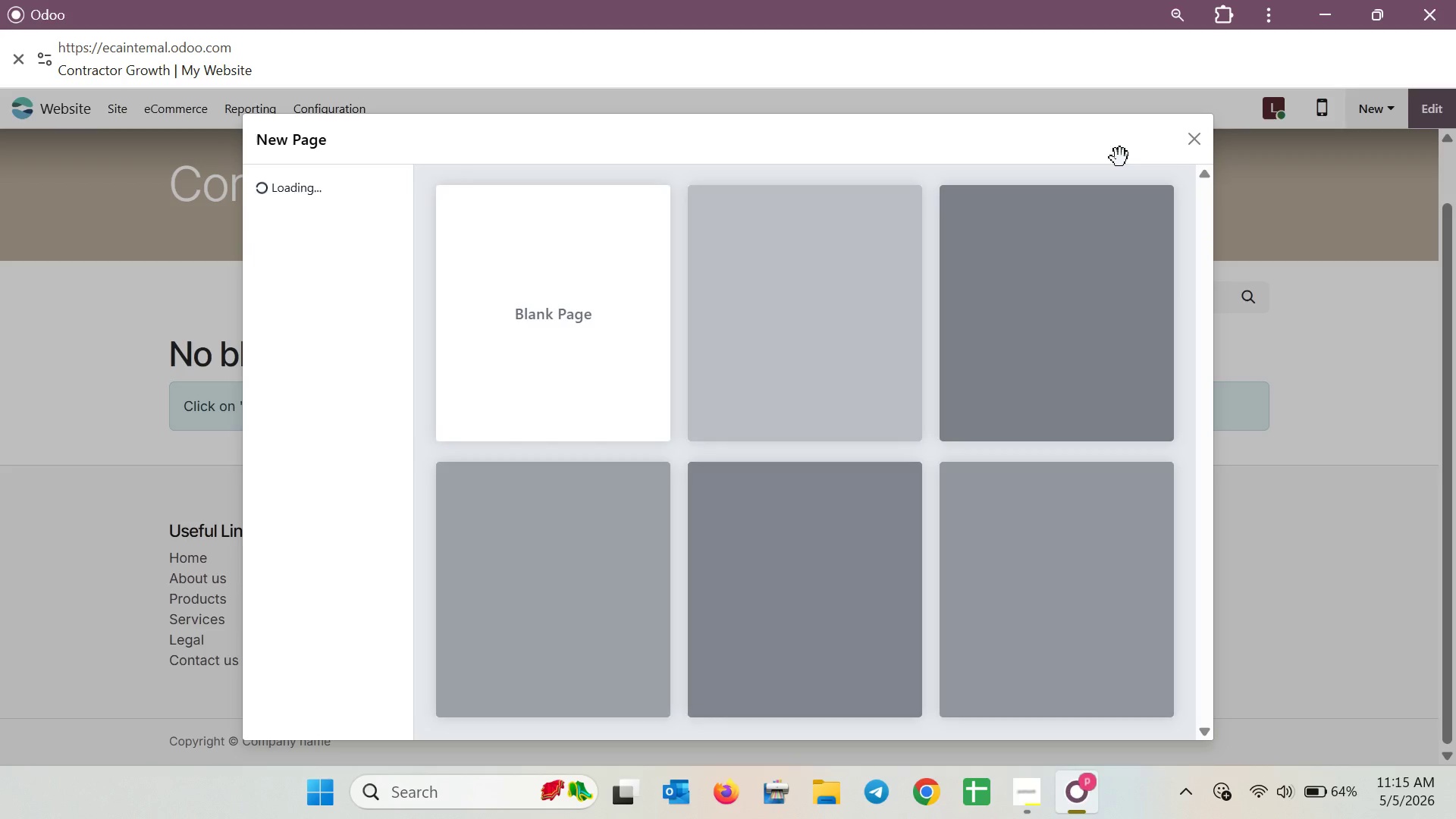 
mouse_move([1194, 170])
 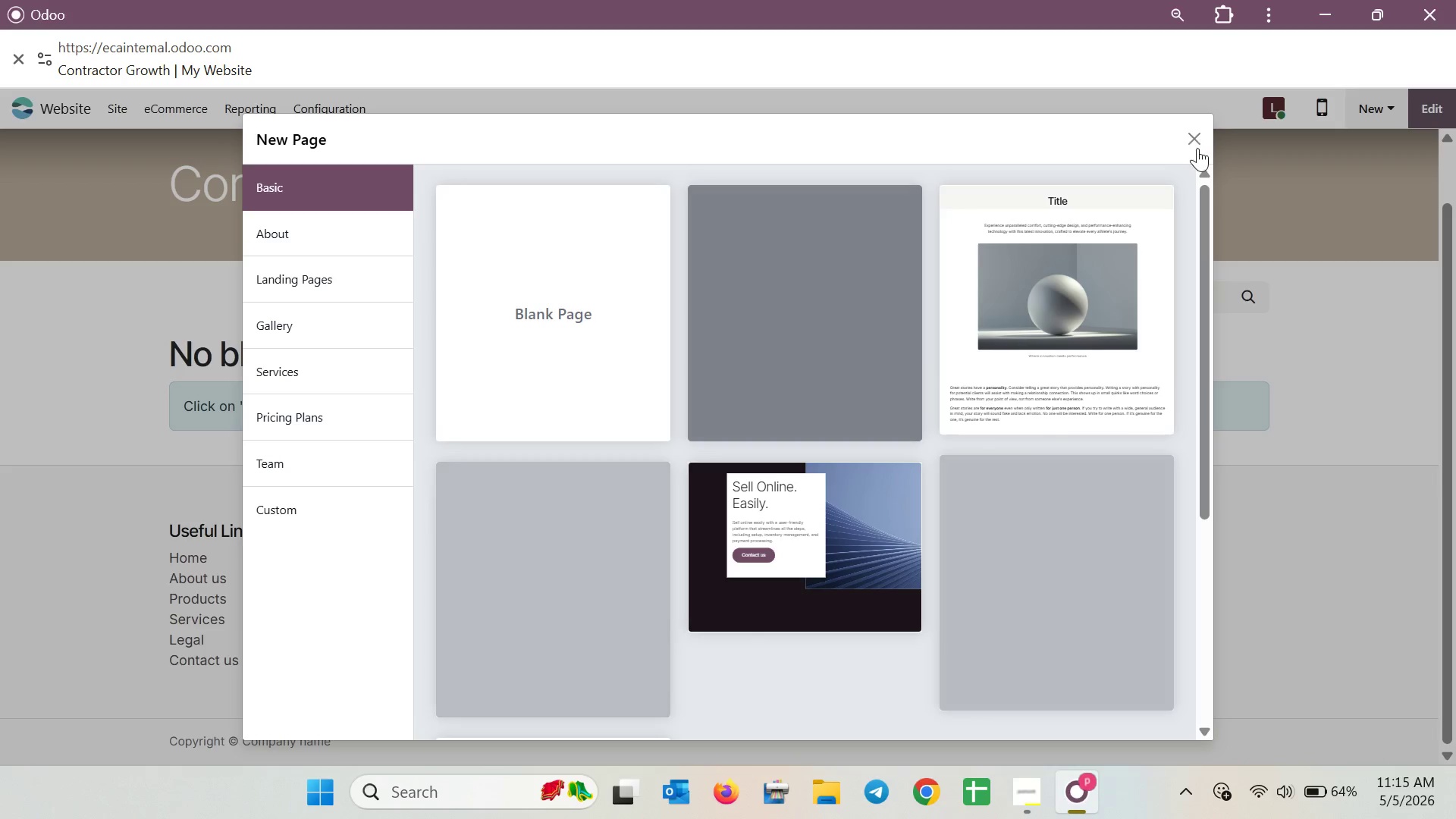 
left_click([1199, 143])
 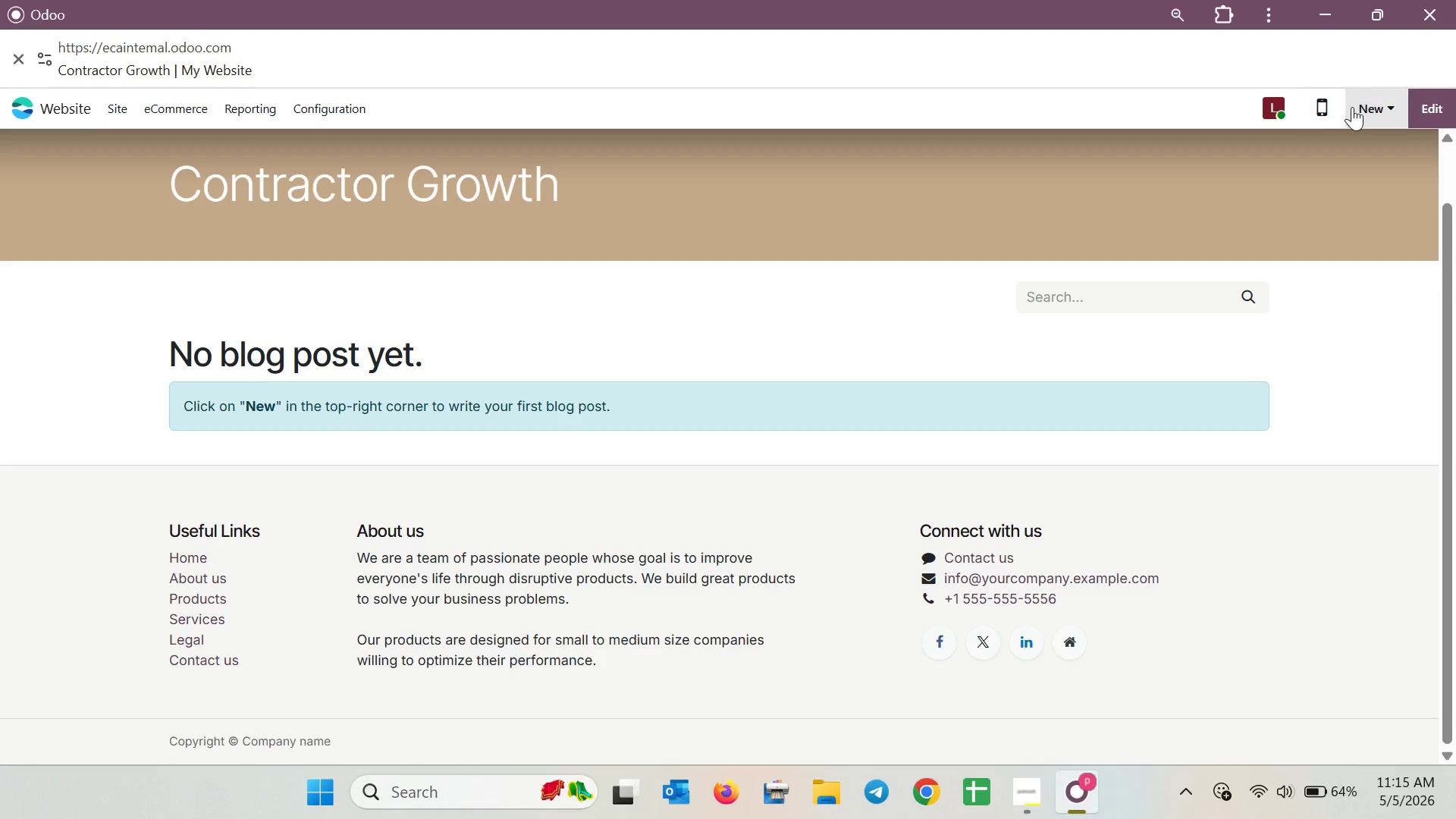 
left_click([1354, 106])
 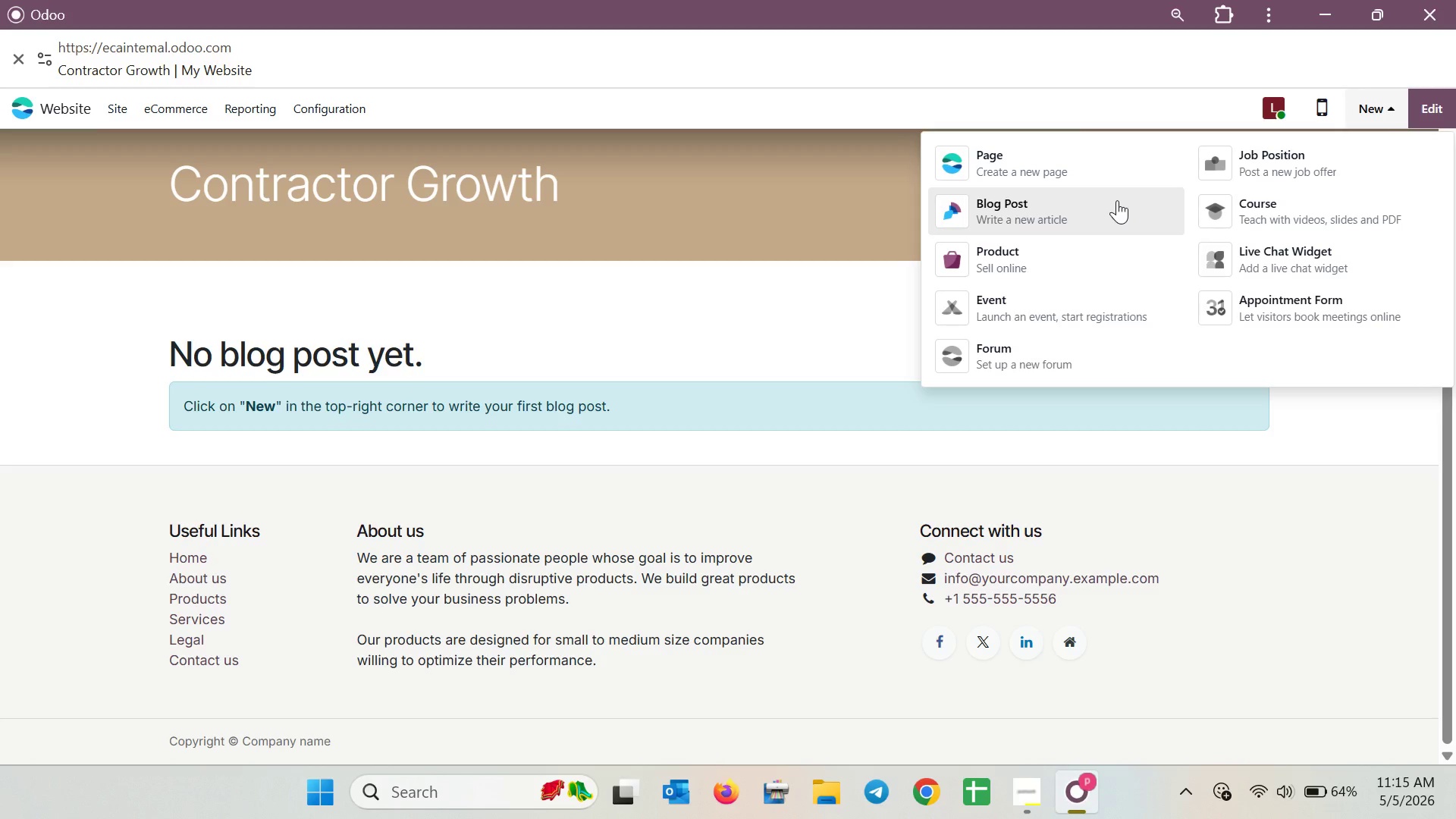 
left_click([1117, 200])
 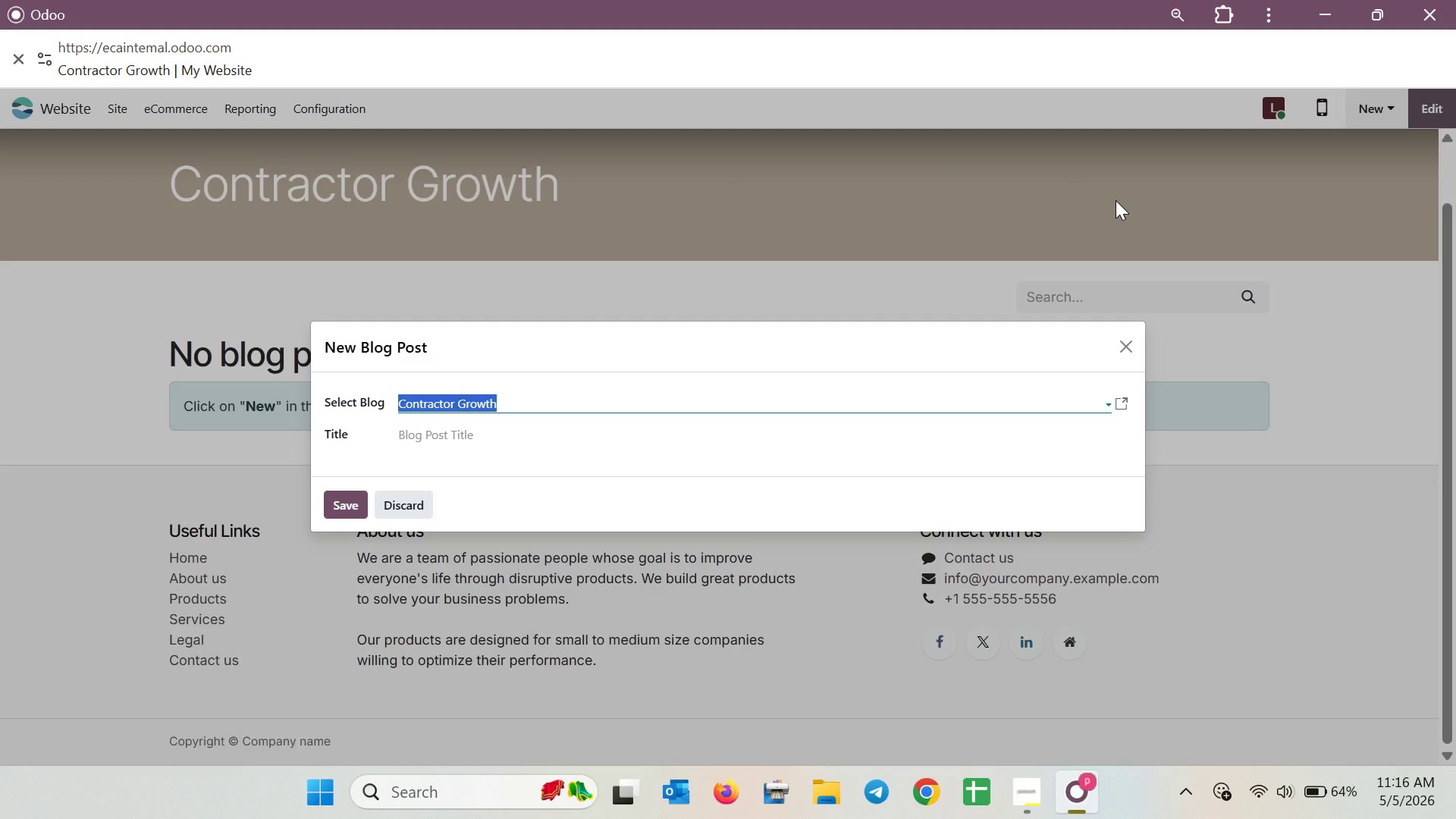 
wait(19.48)
 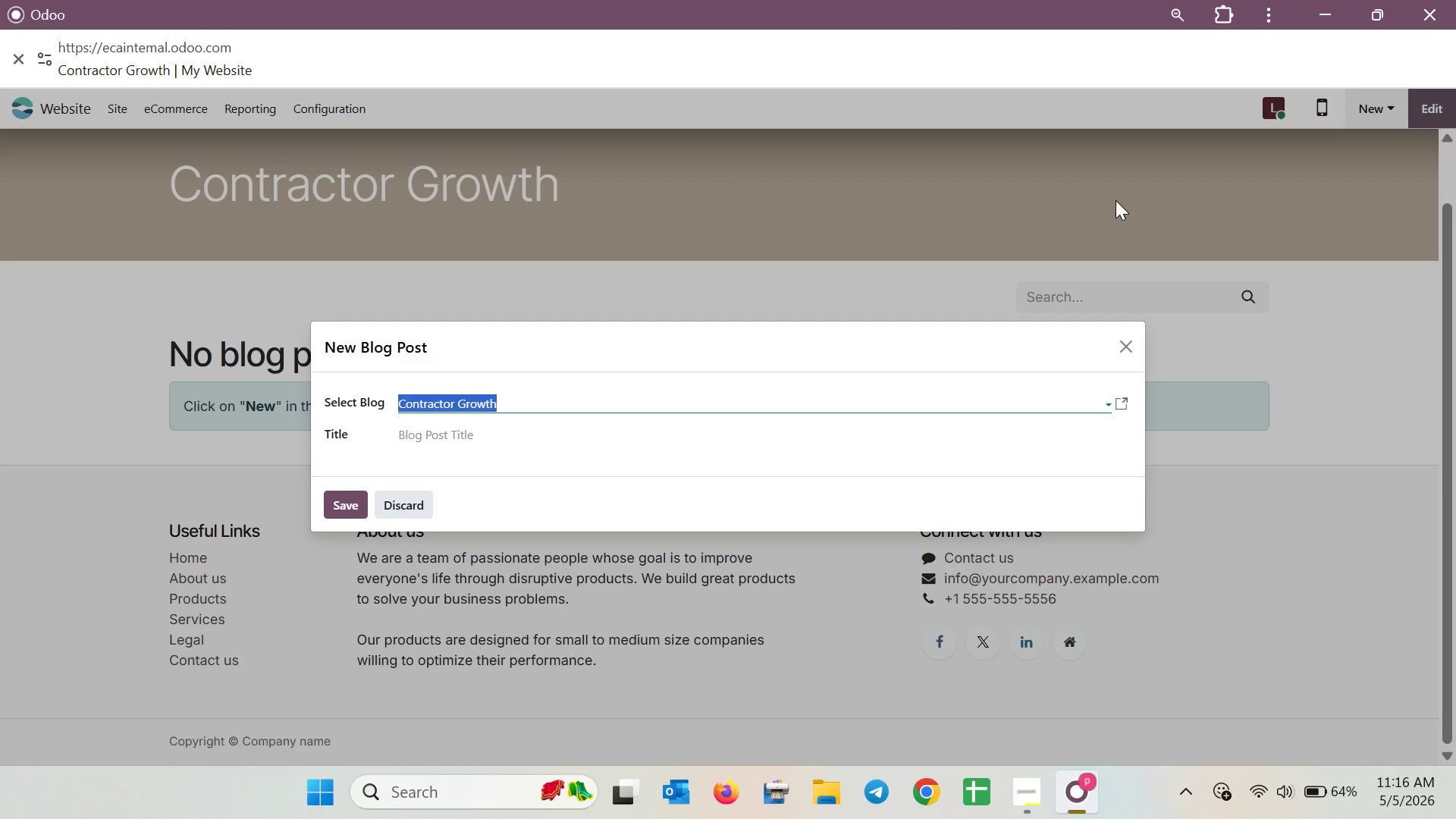 
left_click([1134, 357])
 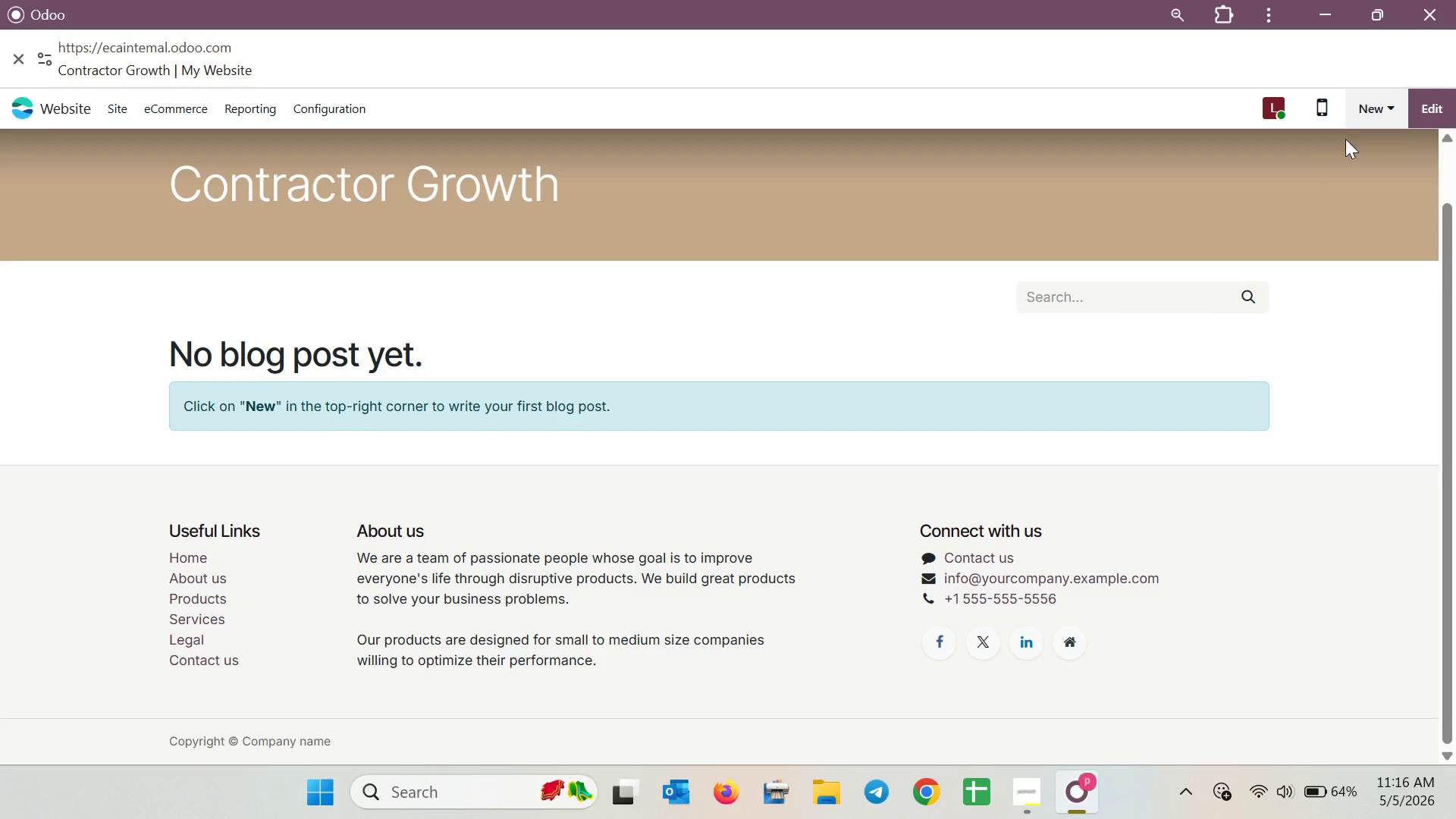 
left_click([1368, 96])
 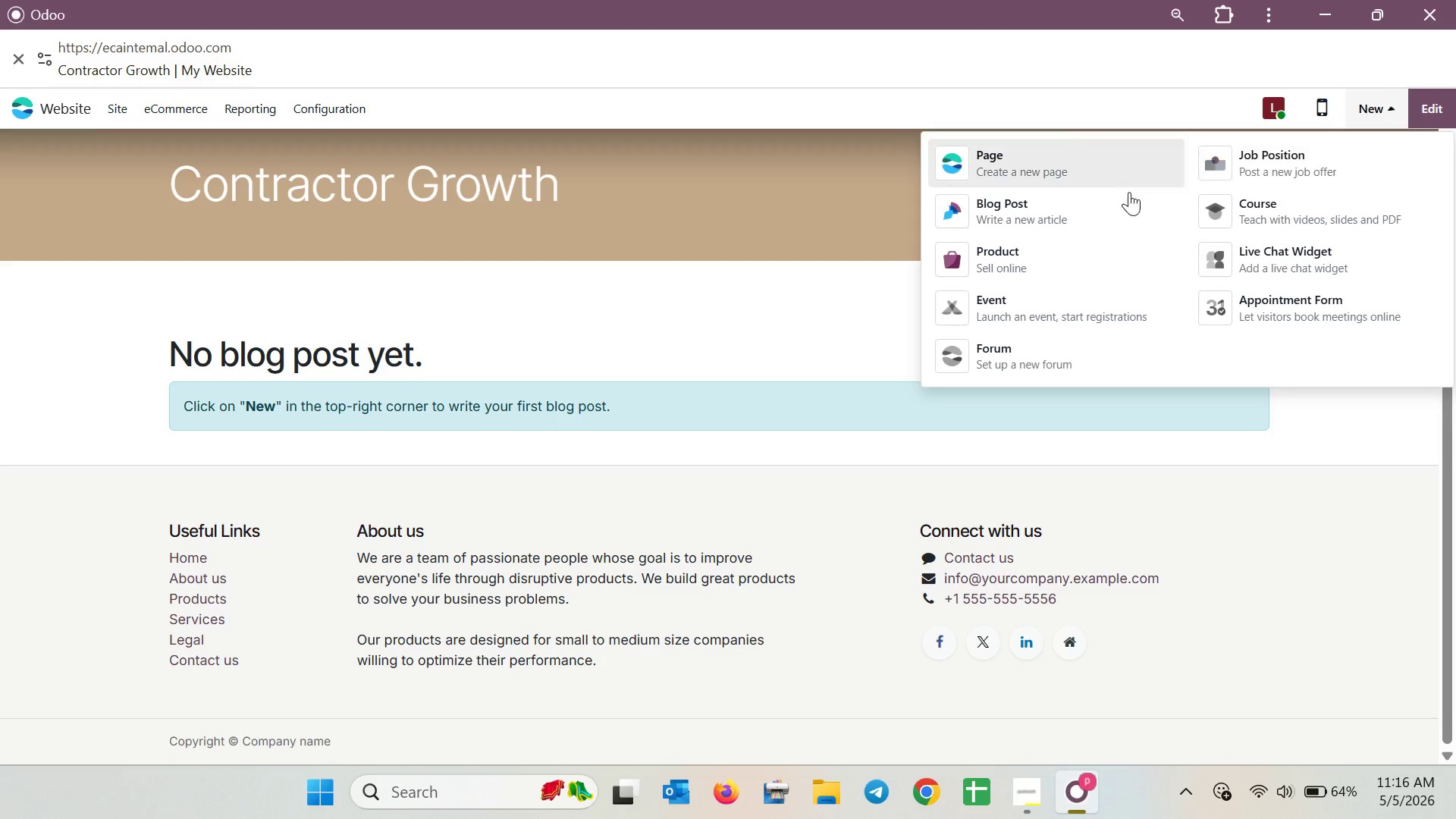 
left_click([1050, 214])
 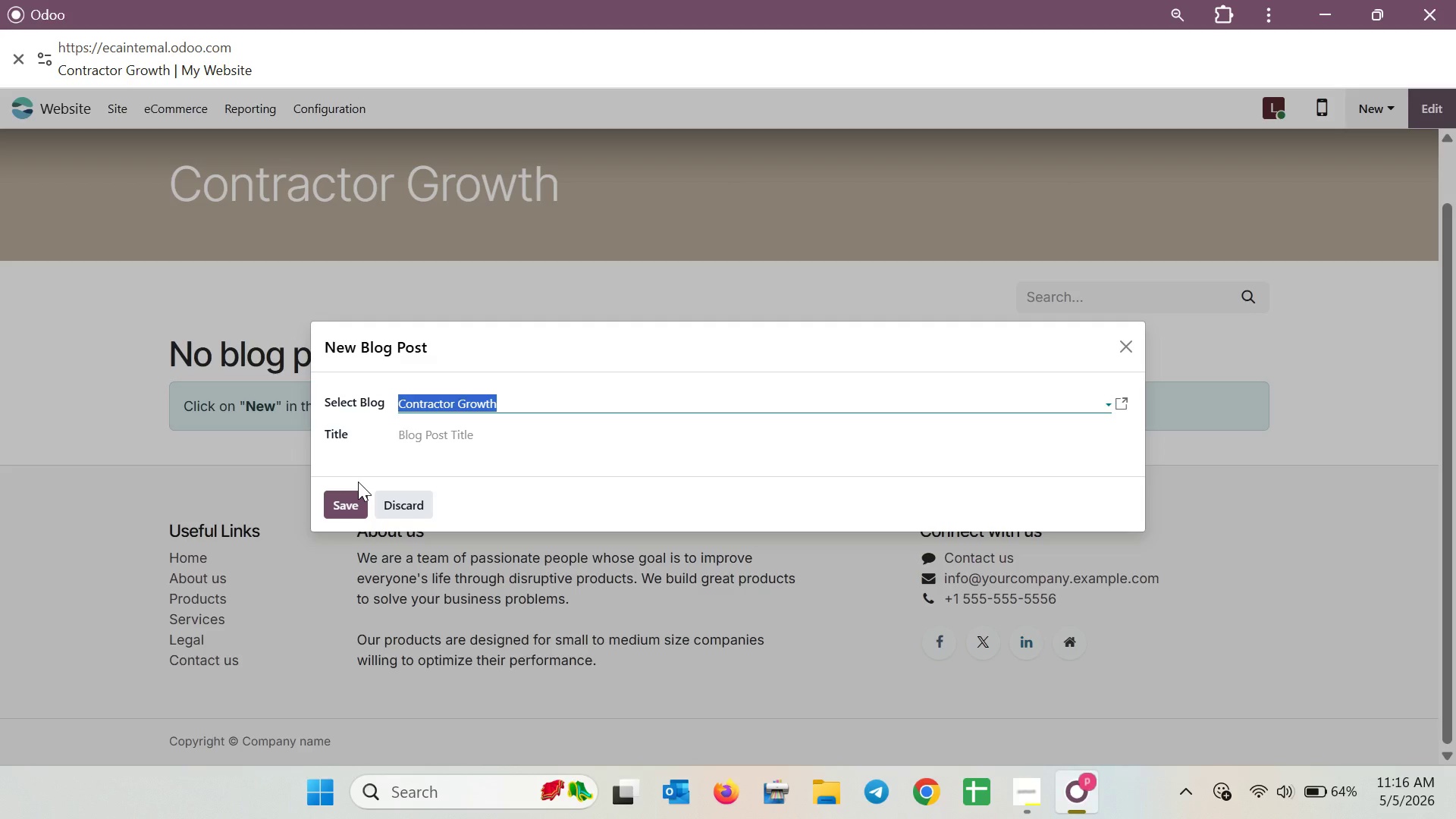 
wait(31.72)
 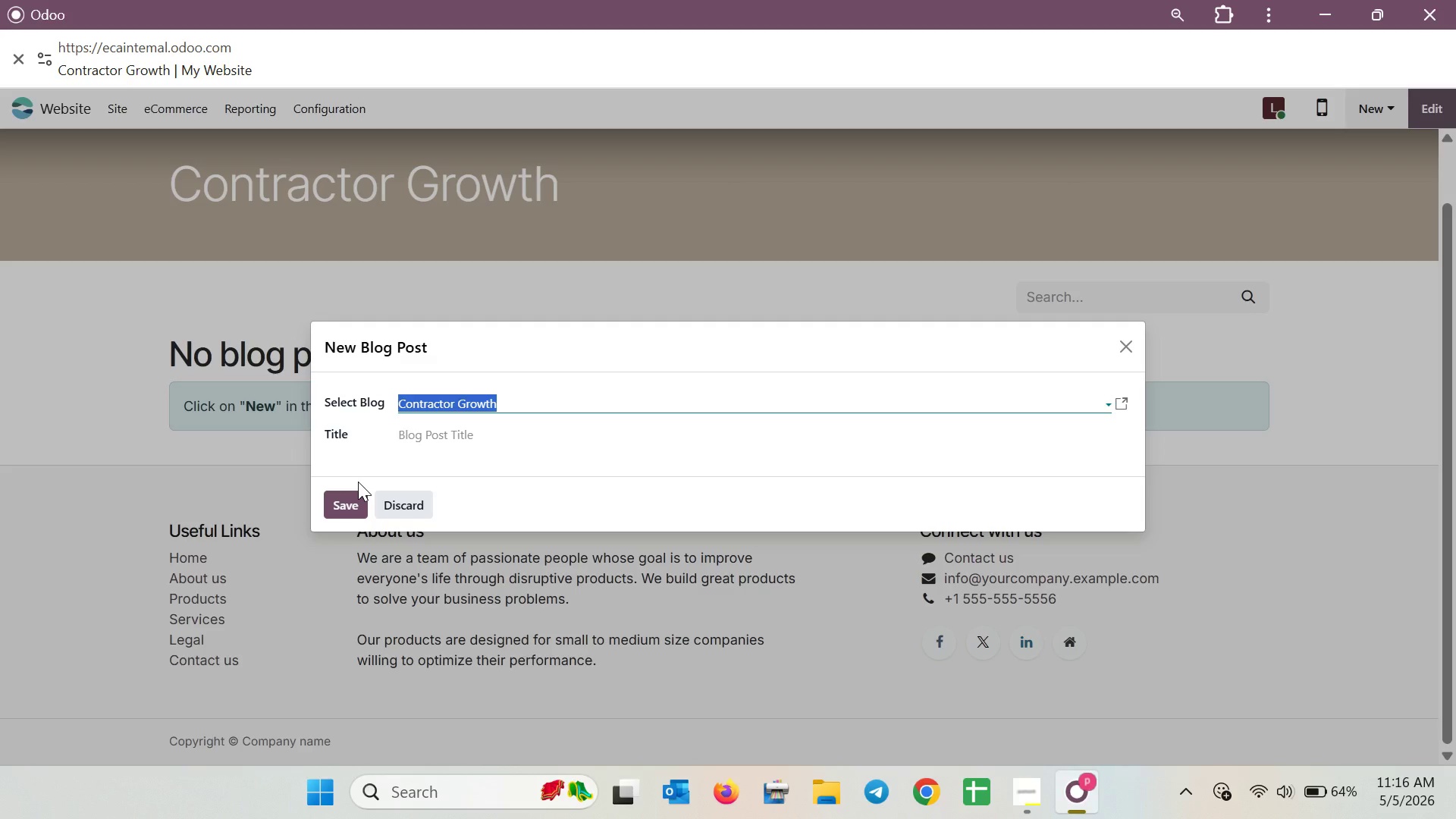 
left_click([477, 442])
 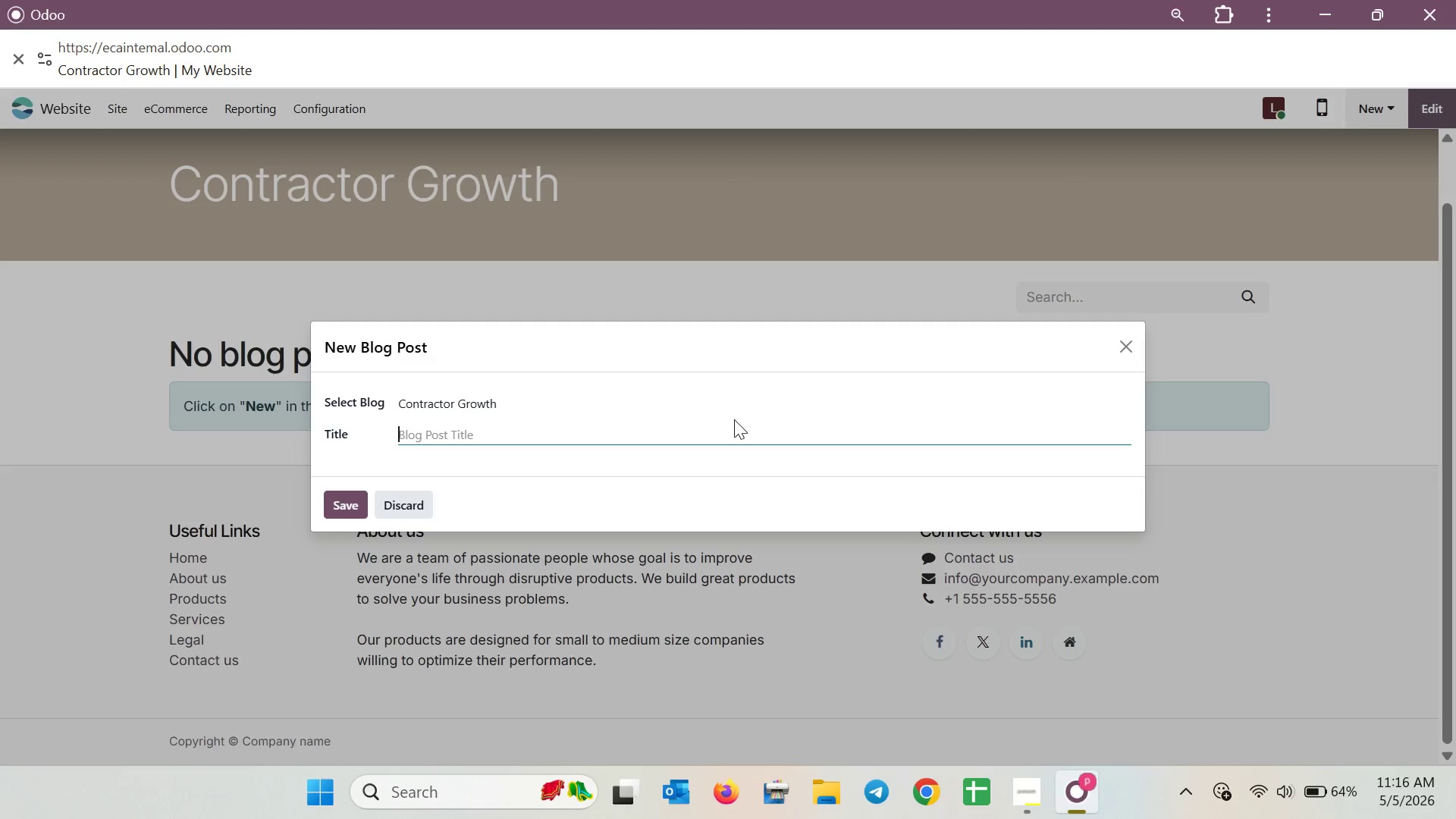 
left_click([578, 401])
 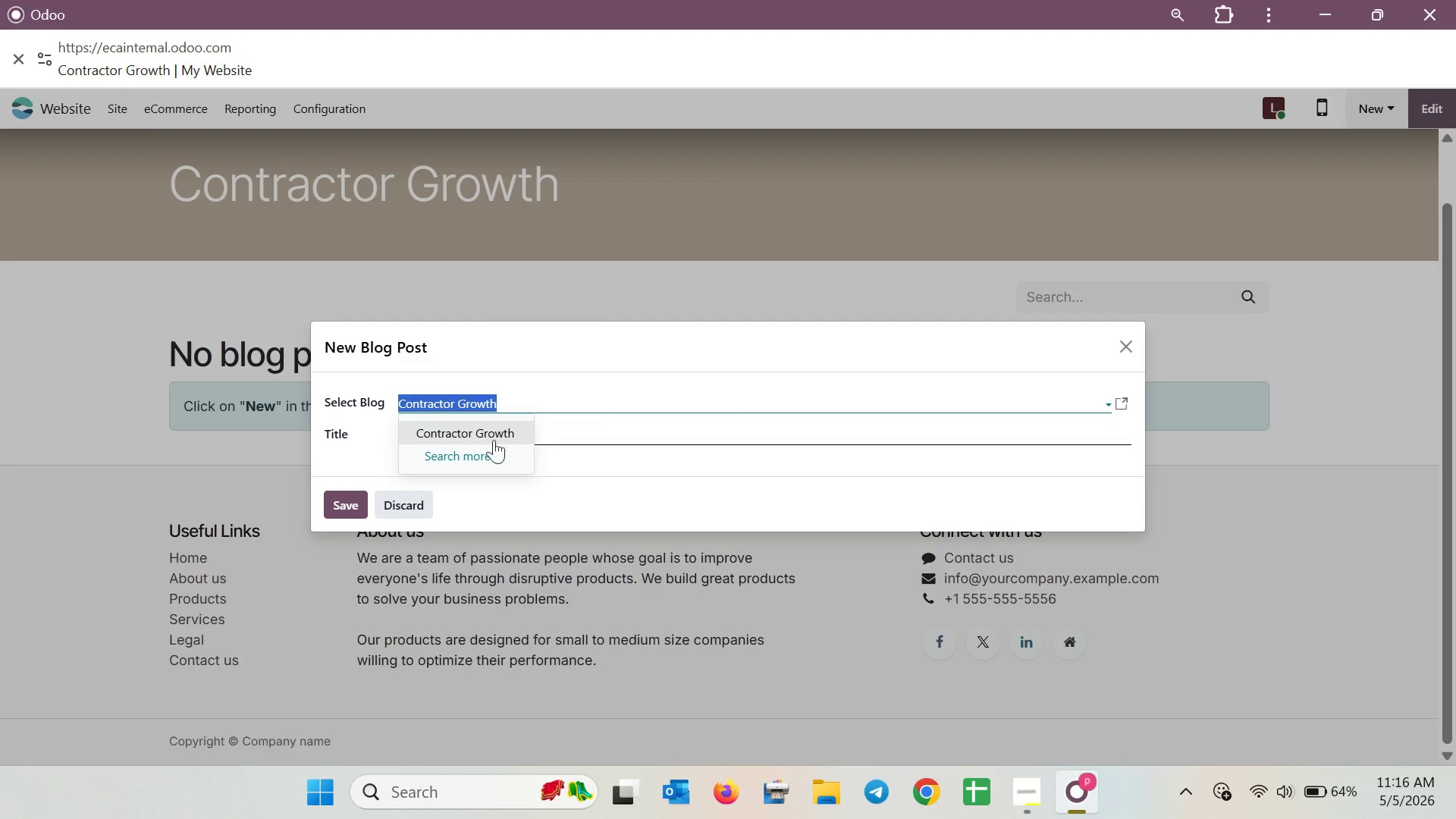 
left_click([435, 458])
 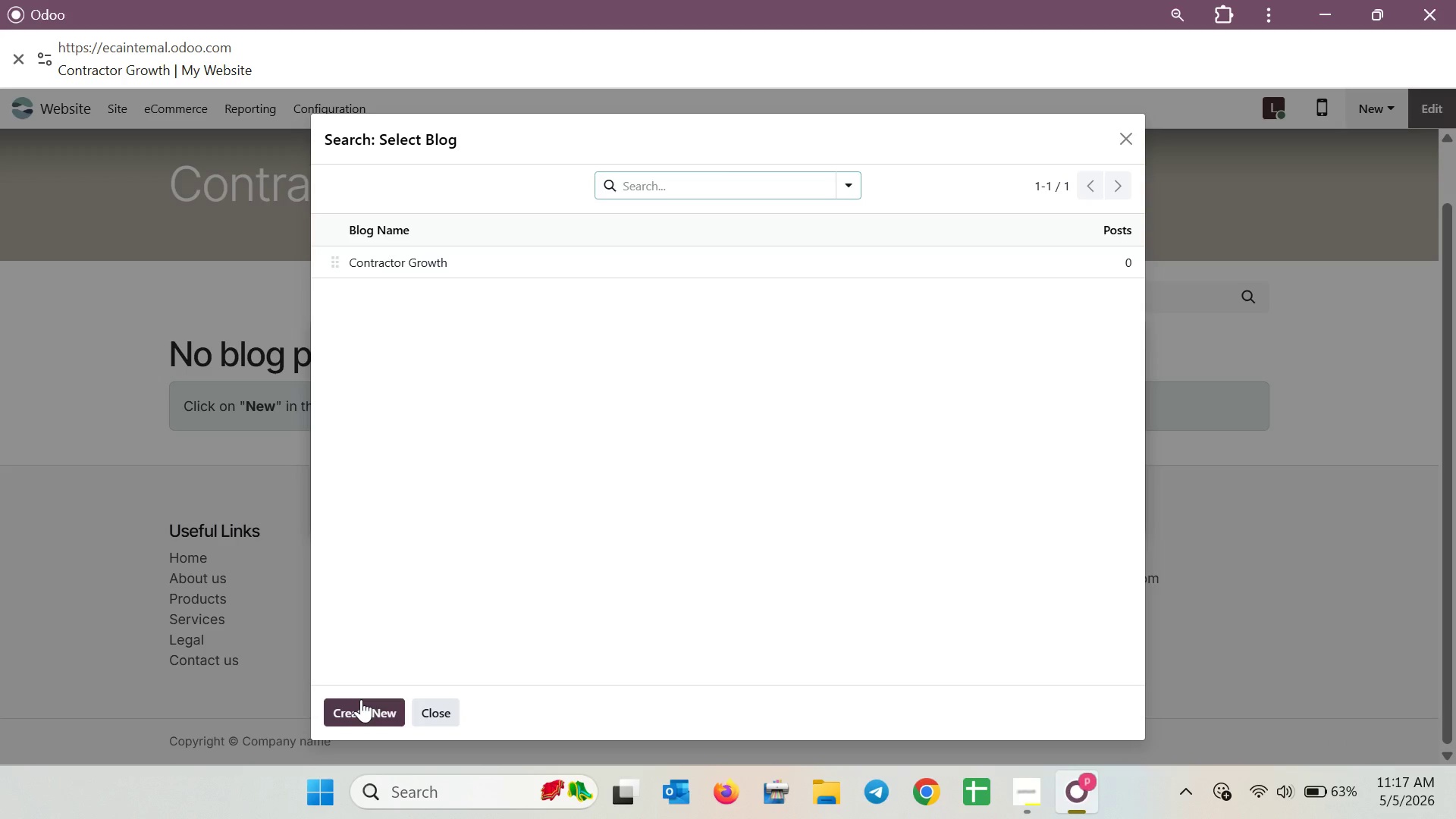 
left_click([1115, 143])
 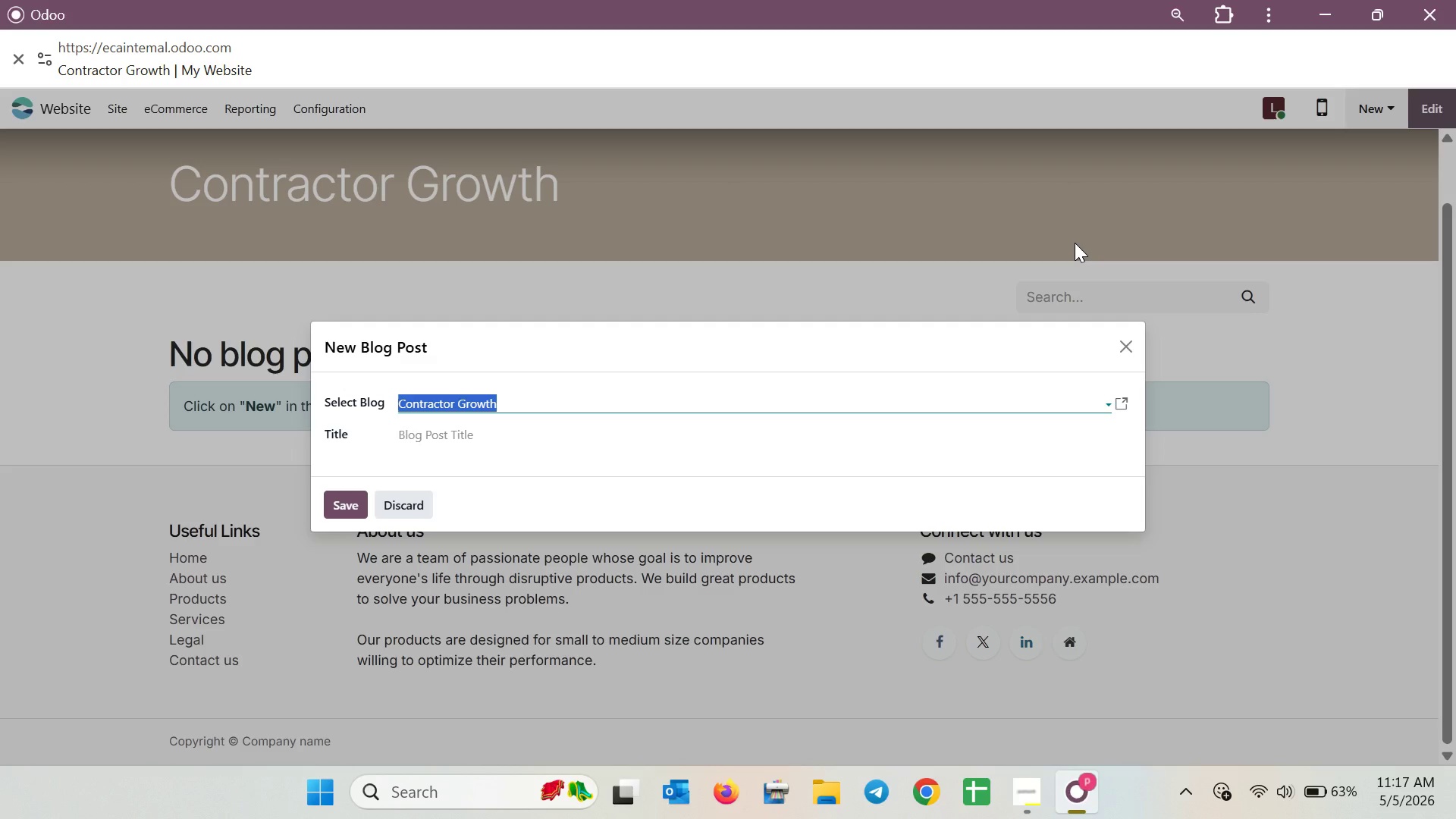 
wait(14.75)
 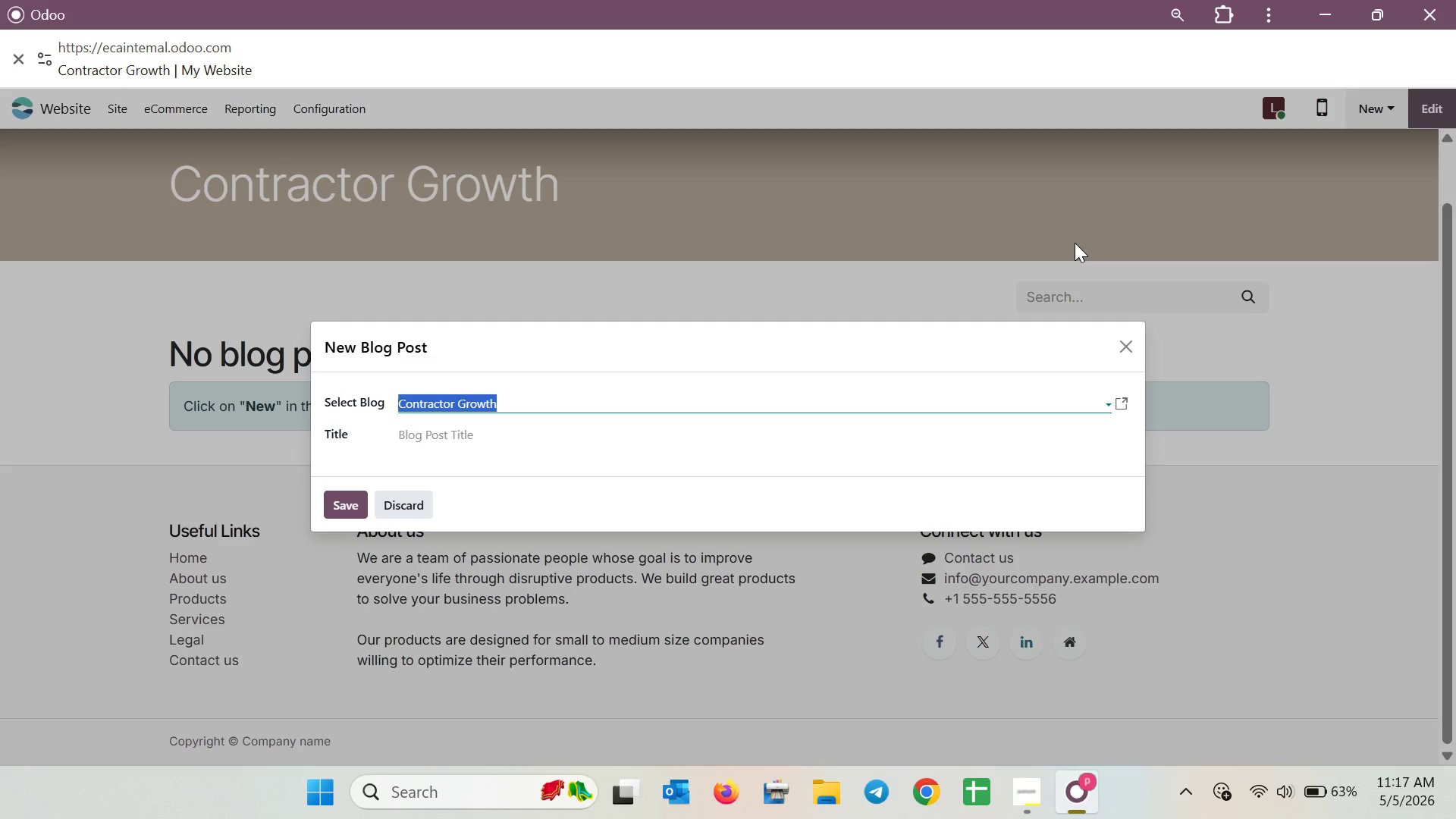 
left_click([513, 403])
 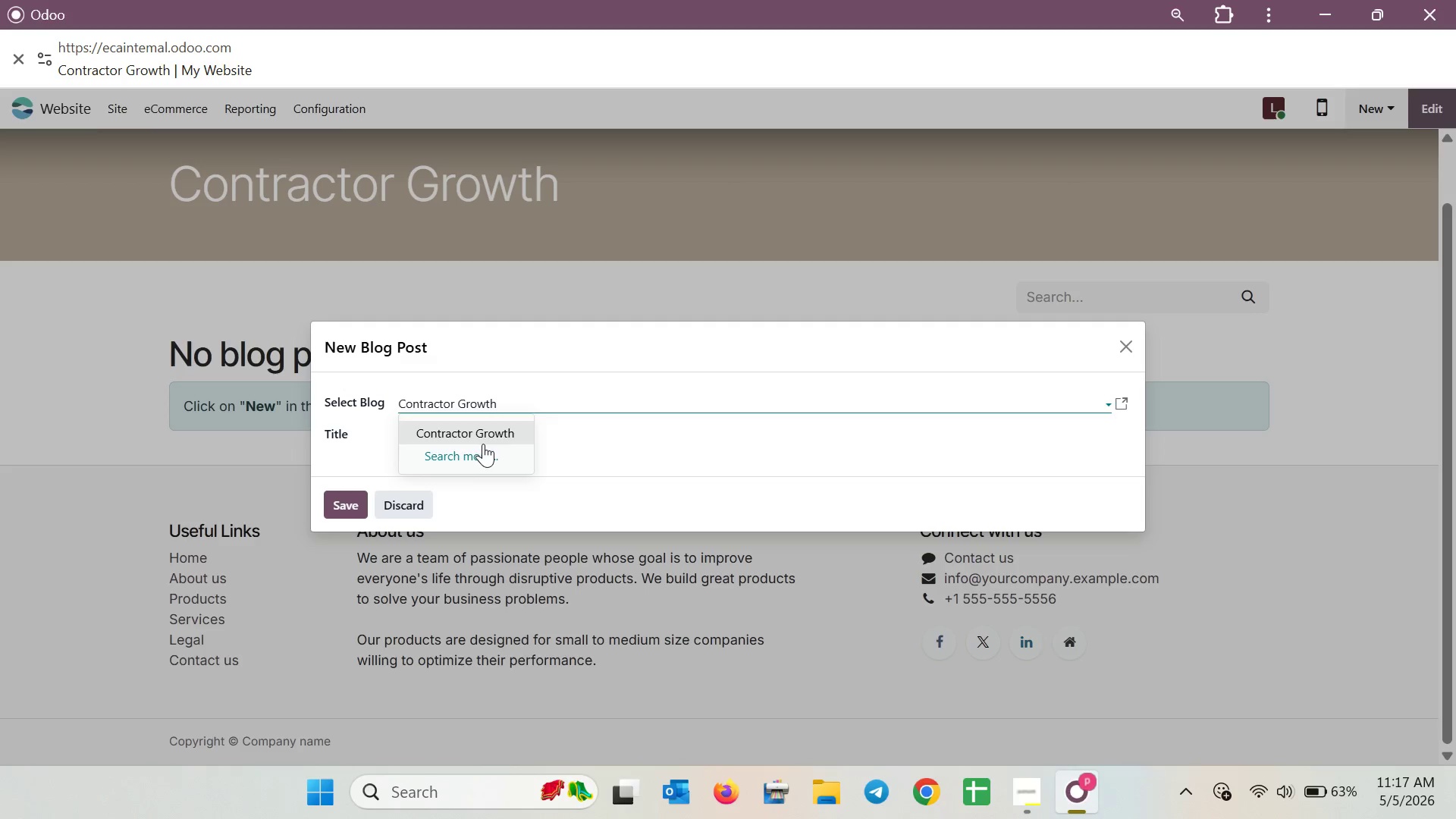 
left_click([475, 455])
 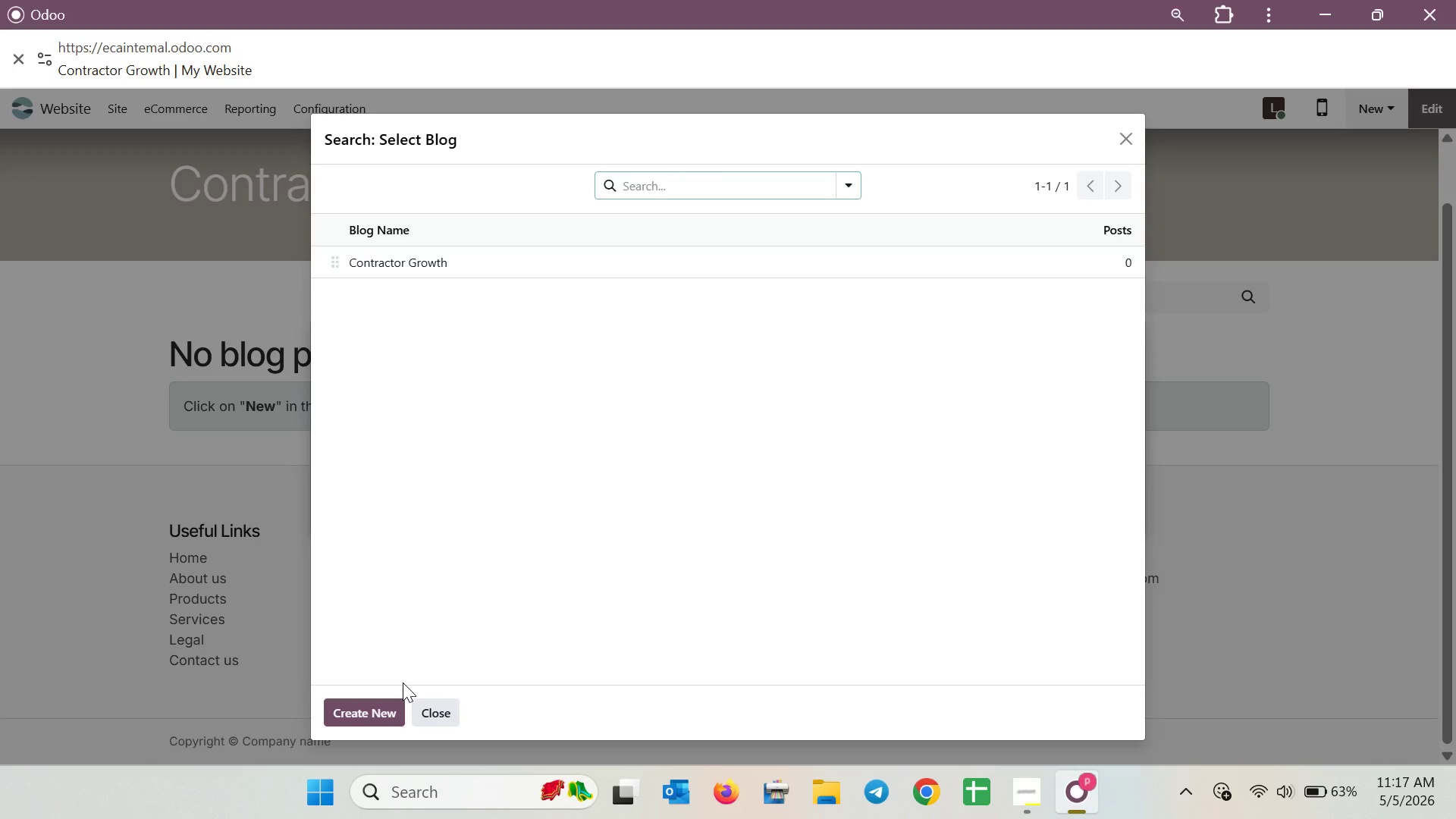 
wait(43.11)
 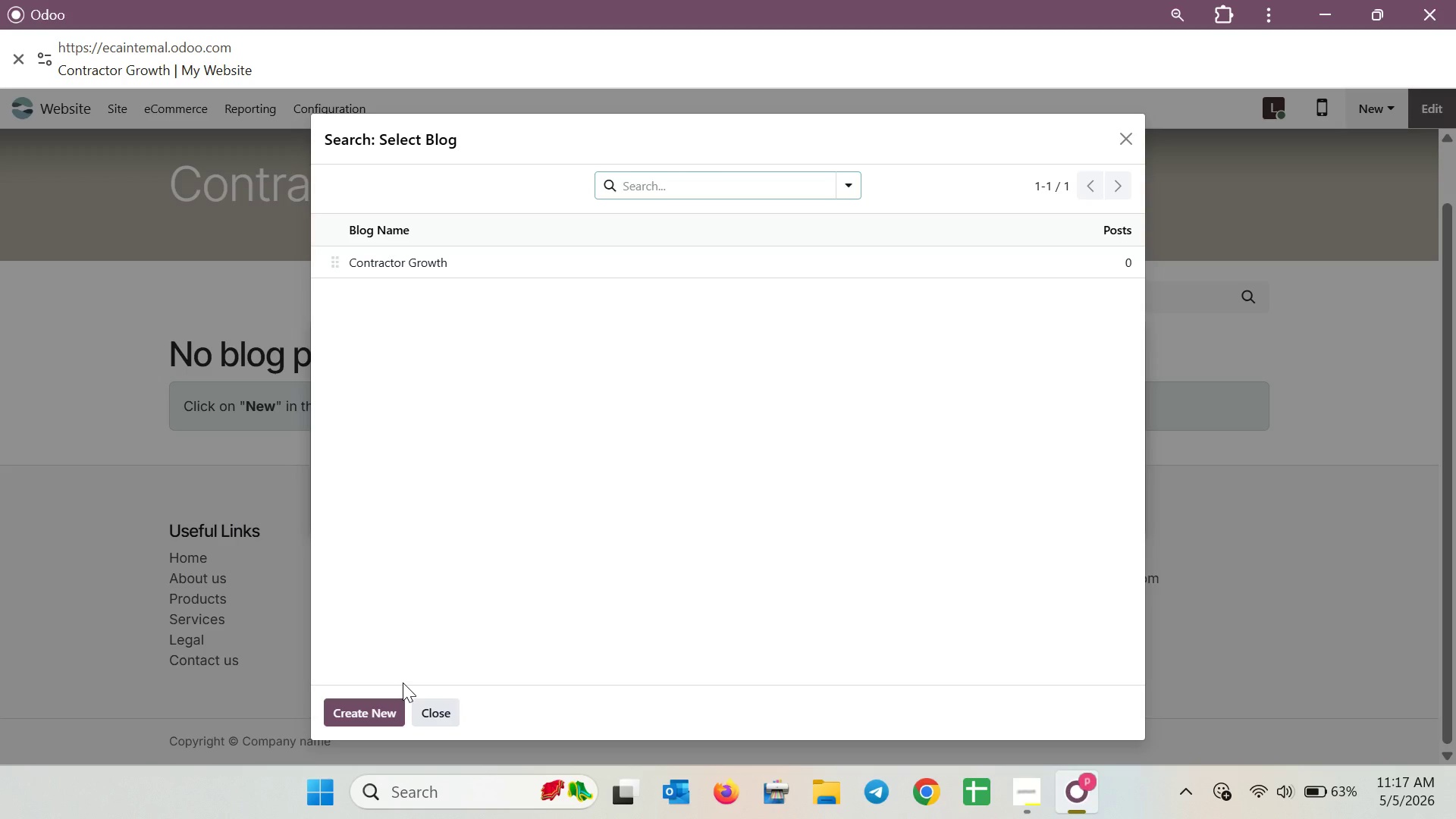 
left_click([382, 714])
 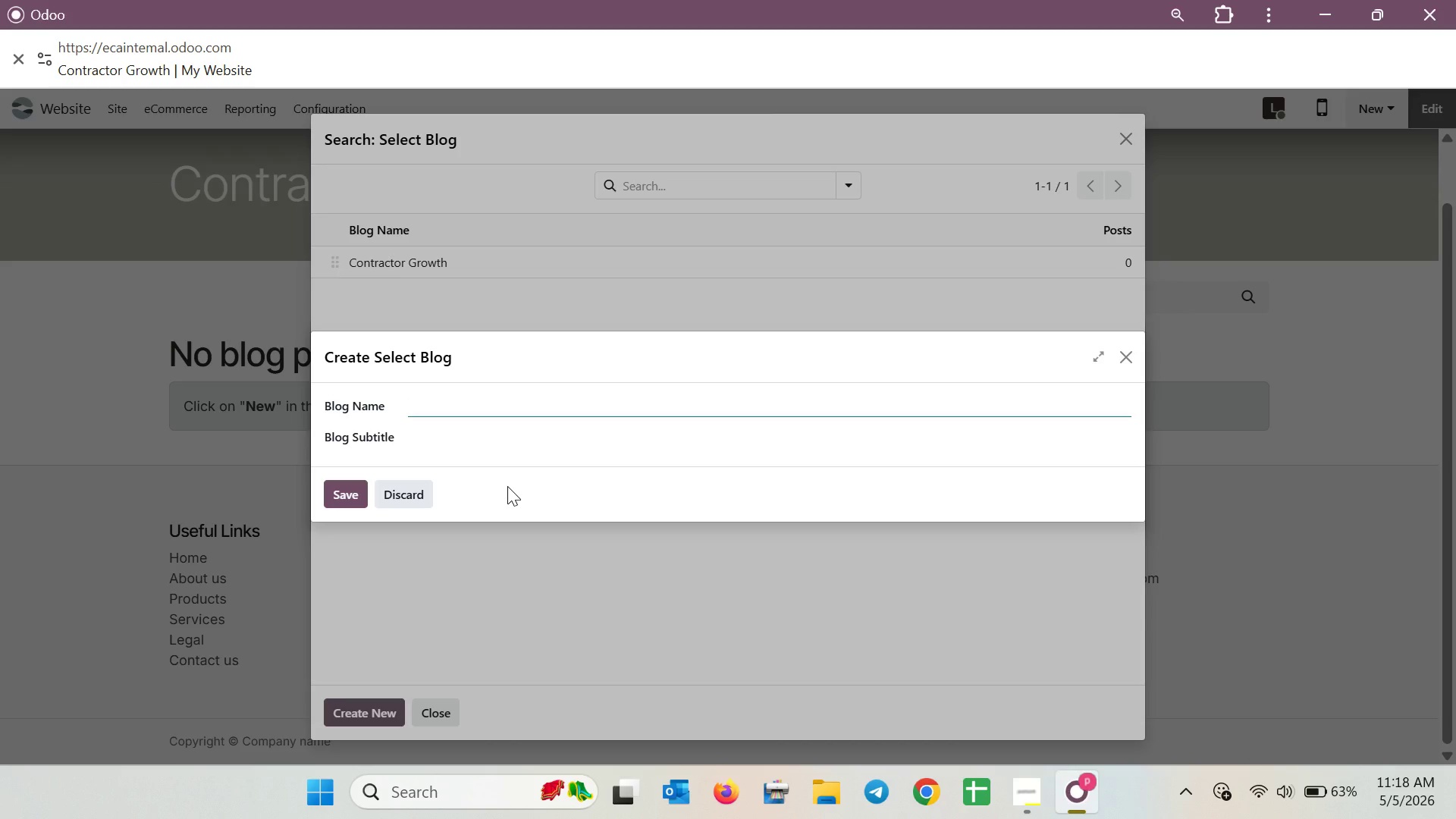 
wait(40.99)
 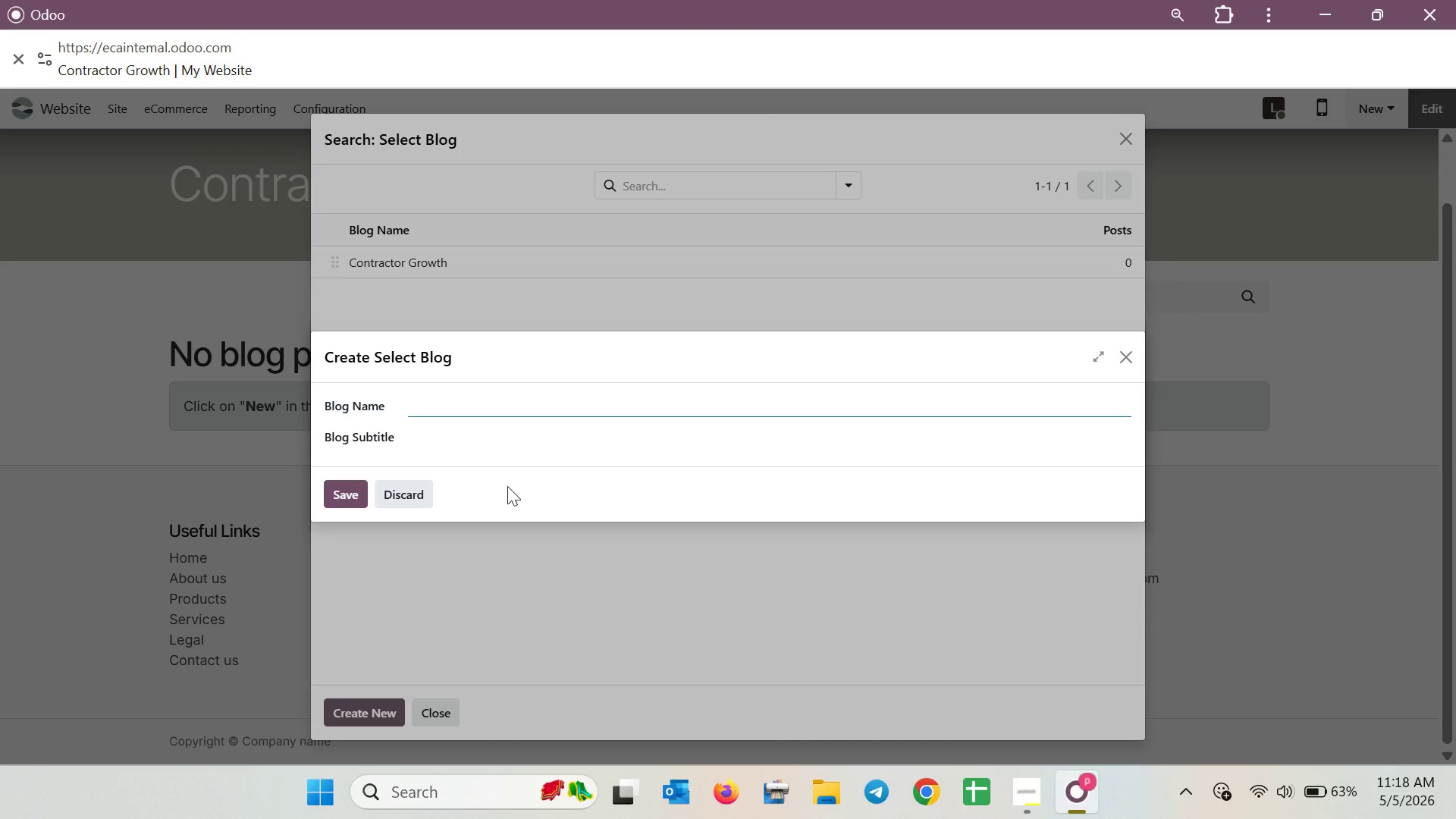 
left_click([435, 400])
 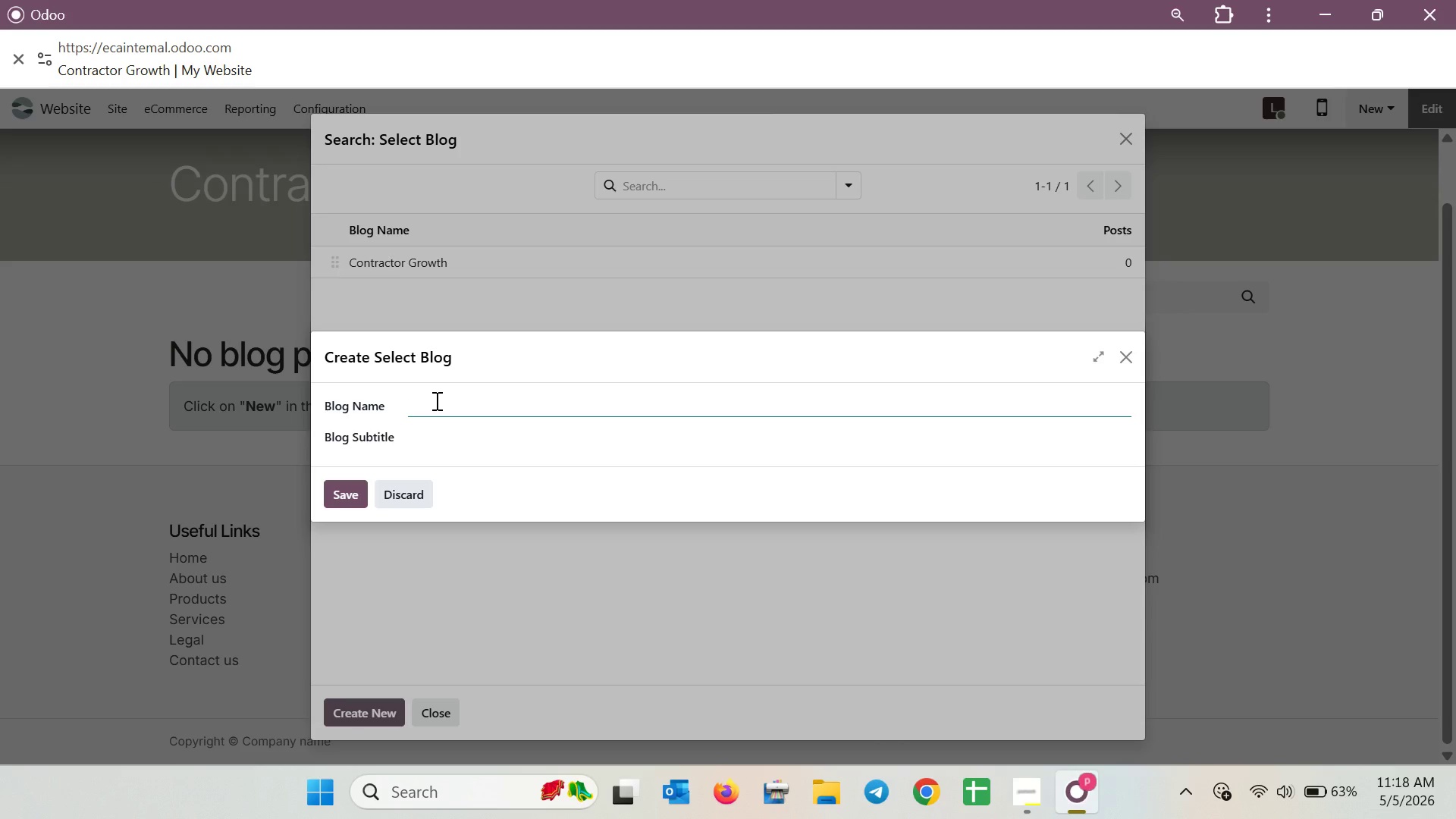 
key(Shift+B)
 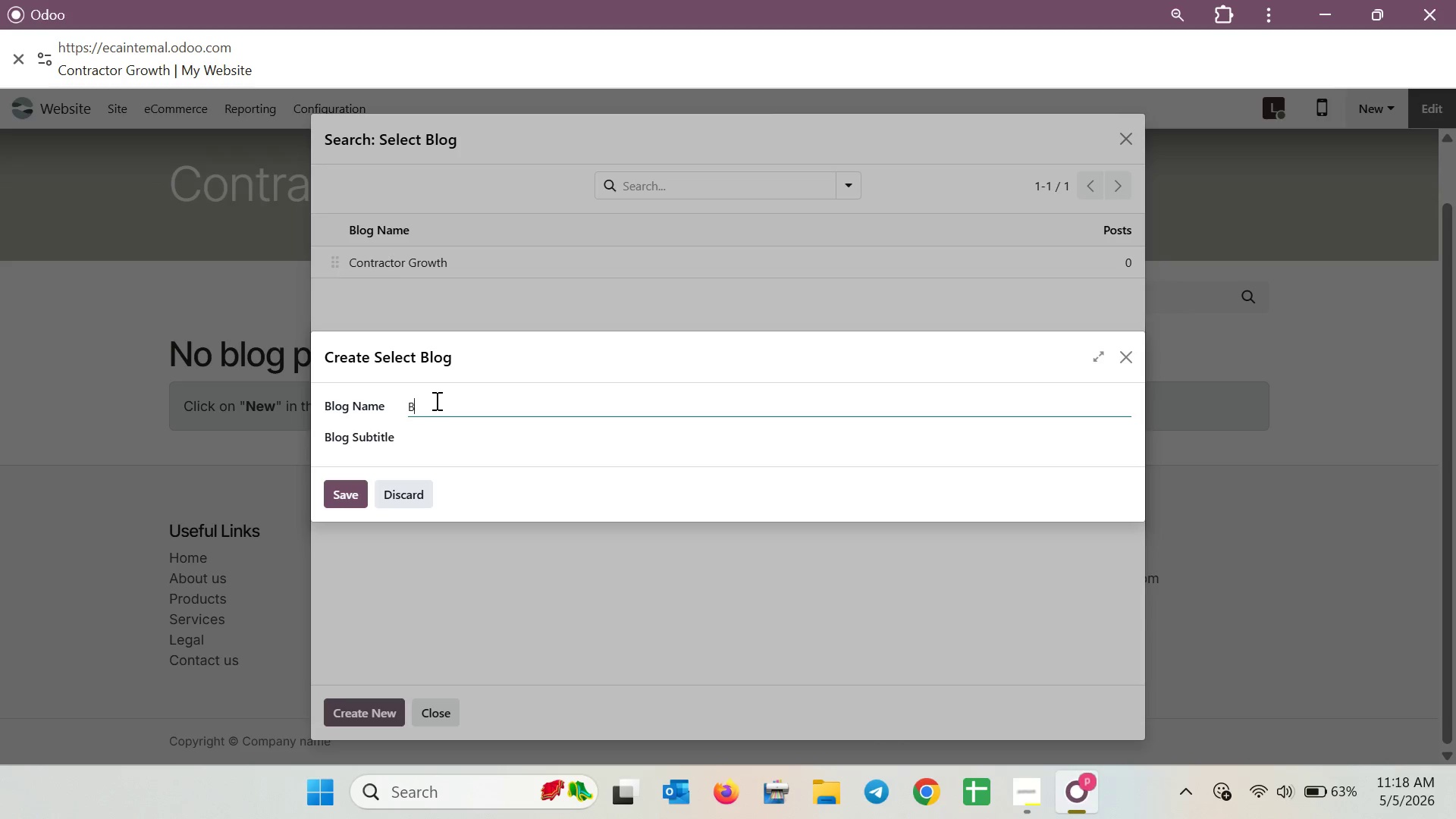 
type(ehind the)
 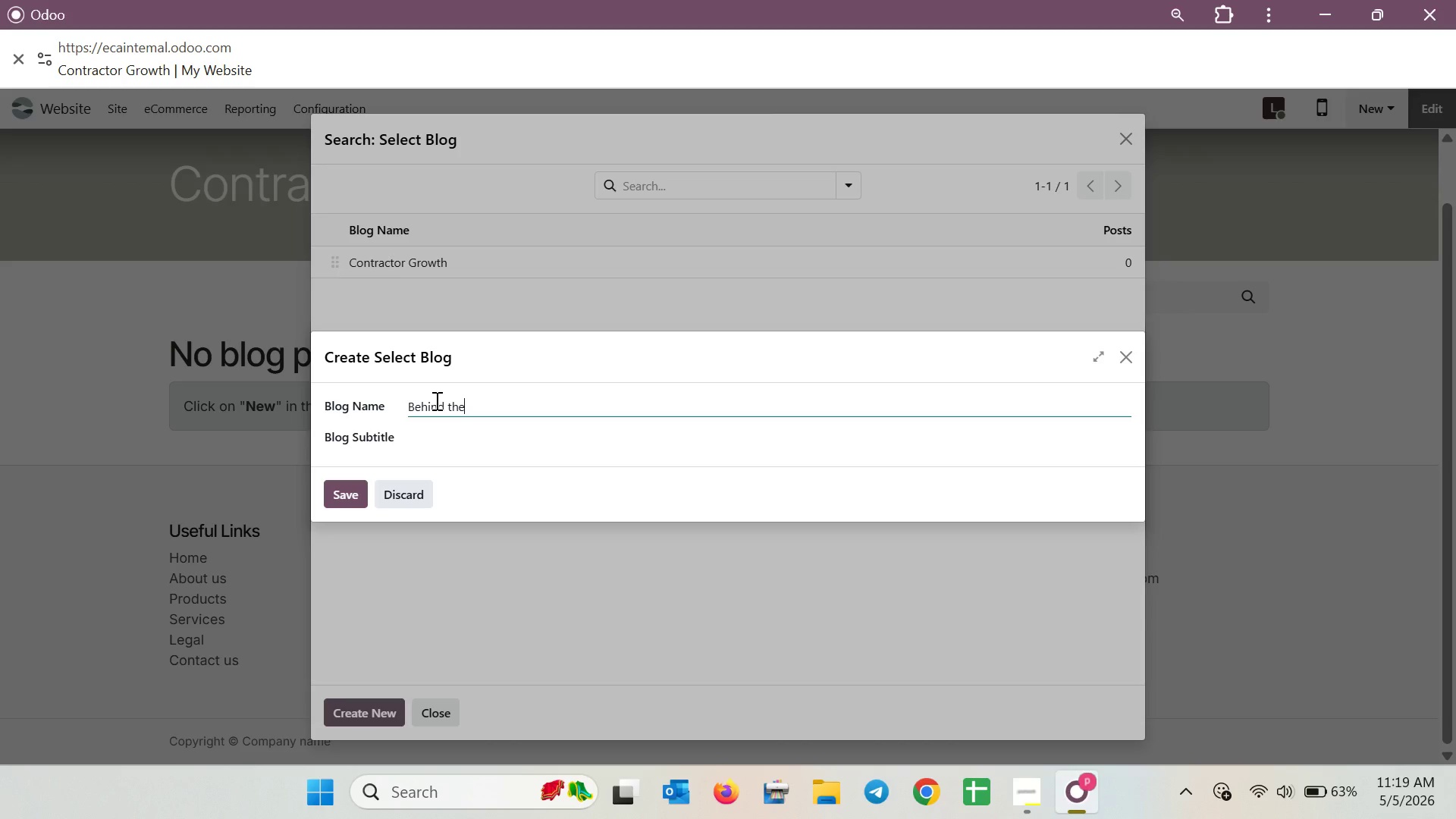 
wait(6.03)
 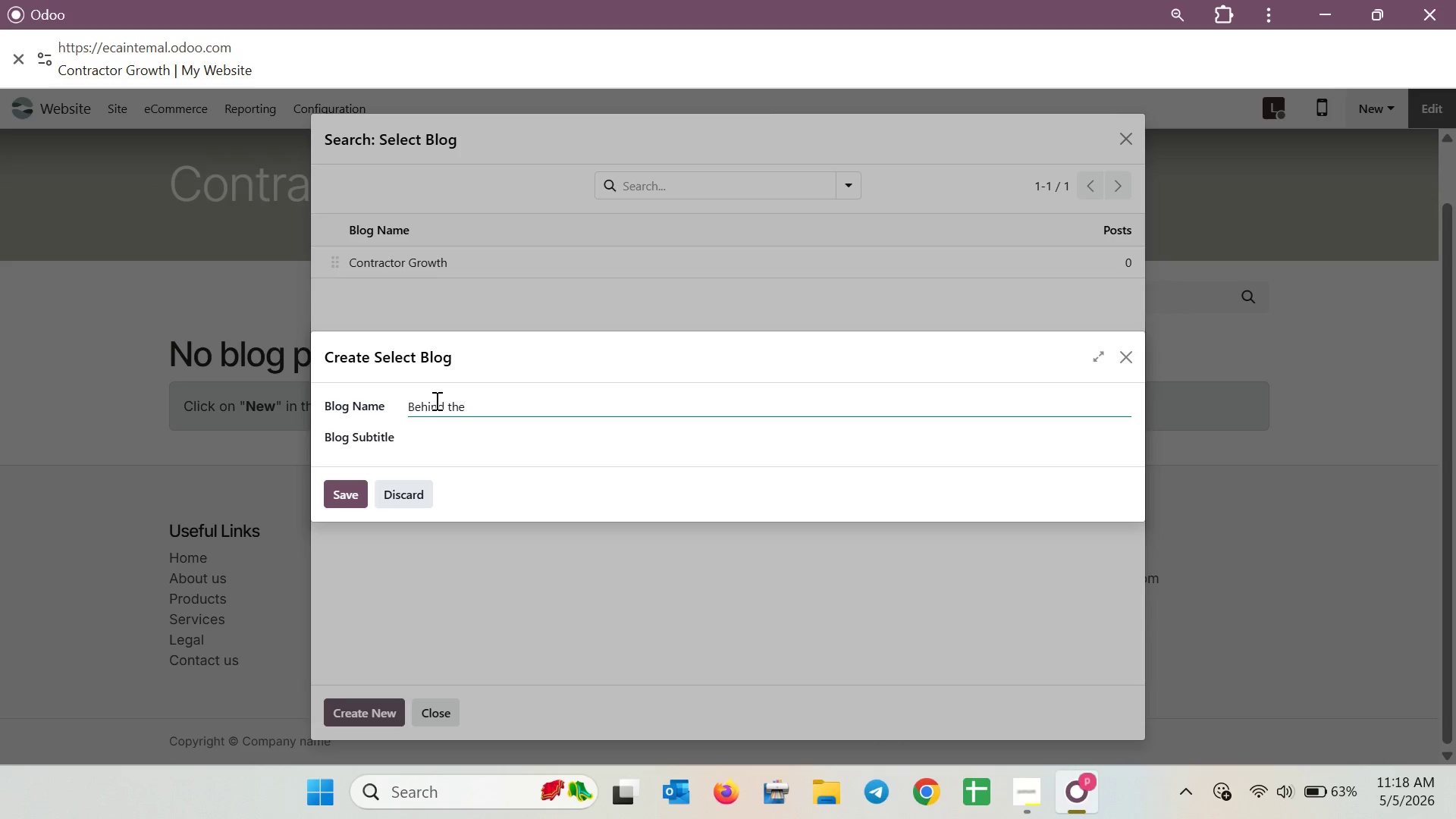 
key(Space)
 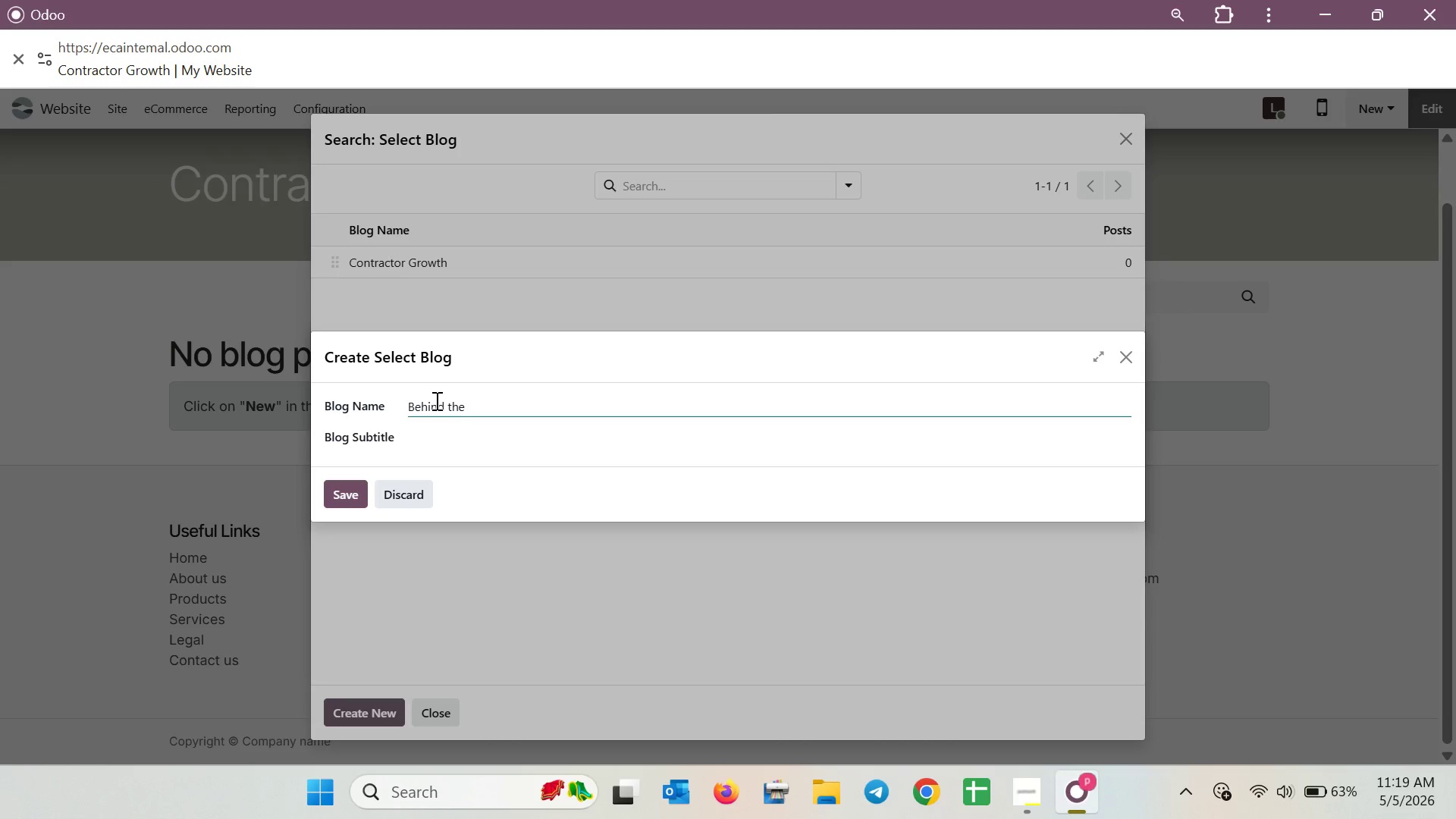 
type(Bean)
 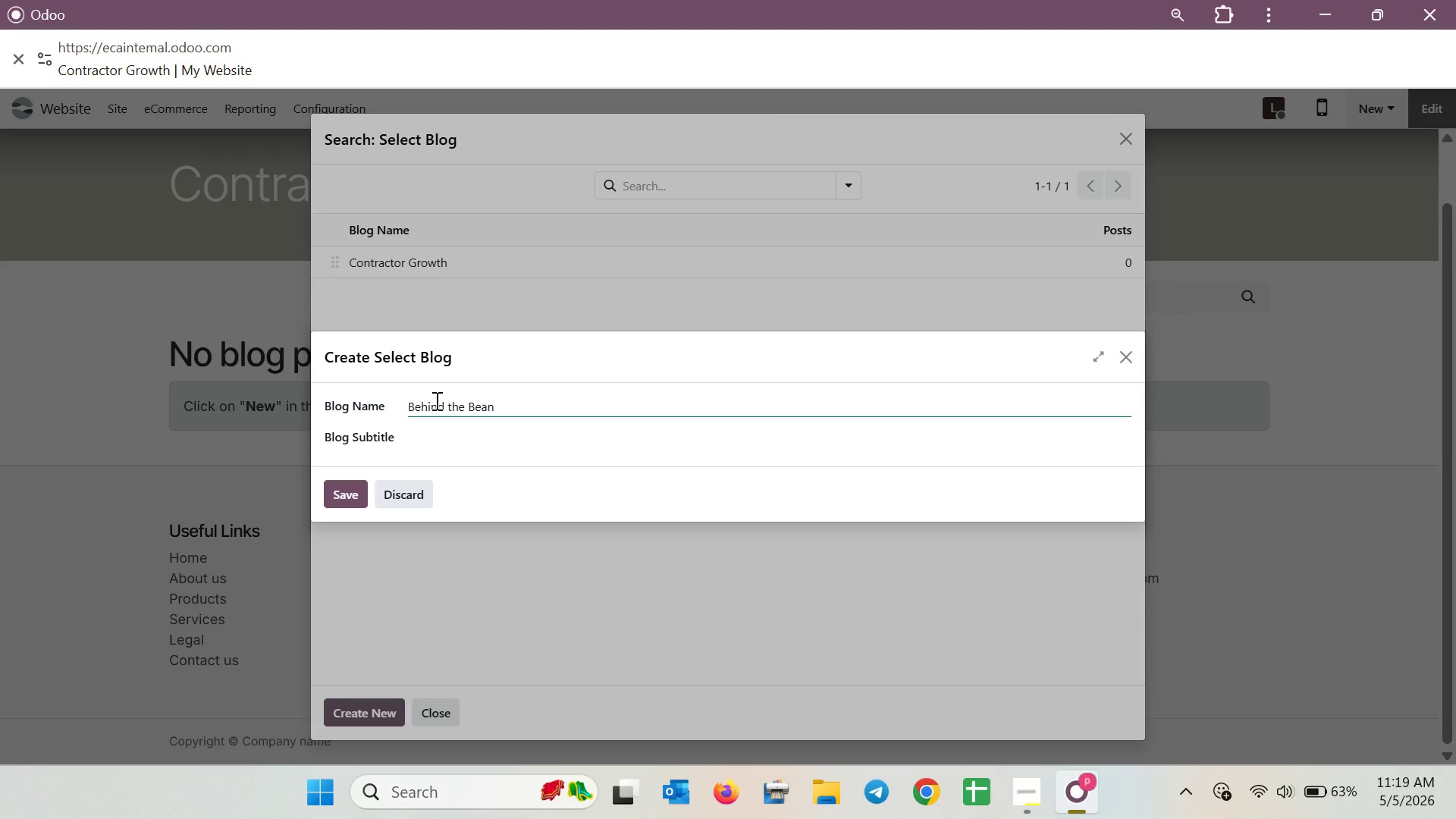 
left_click([438, 437])
 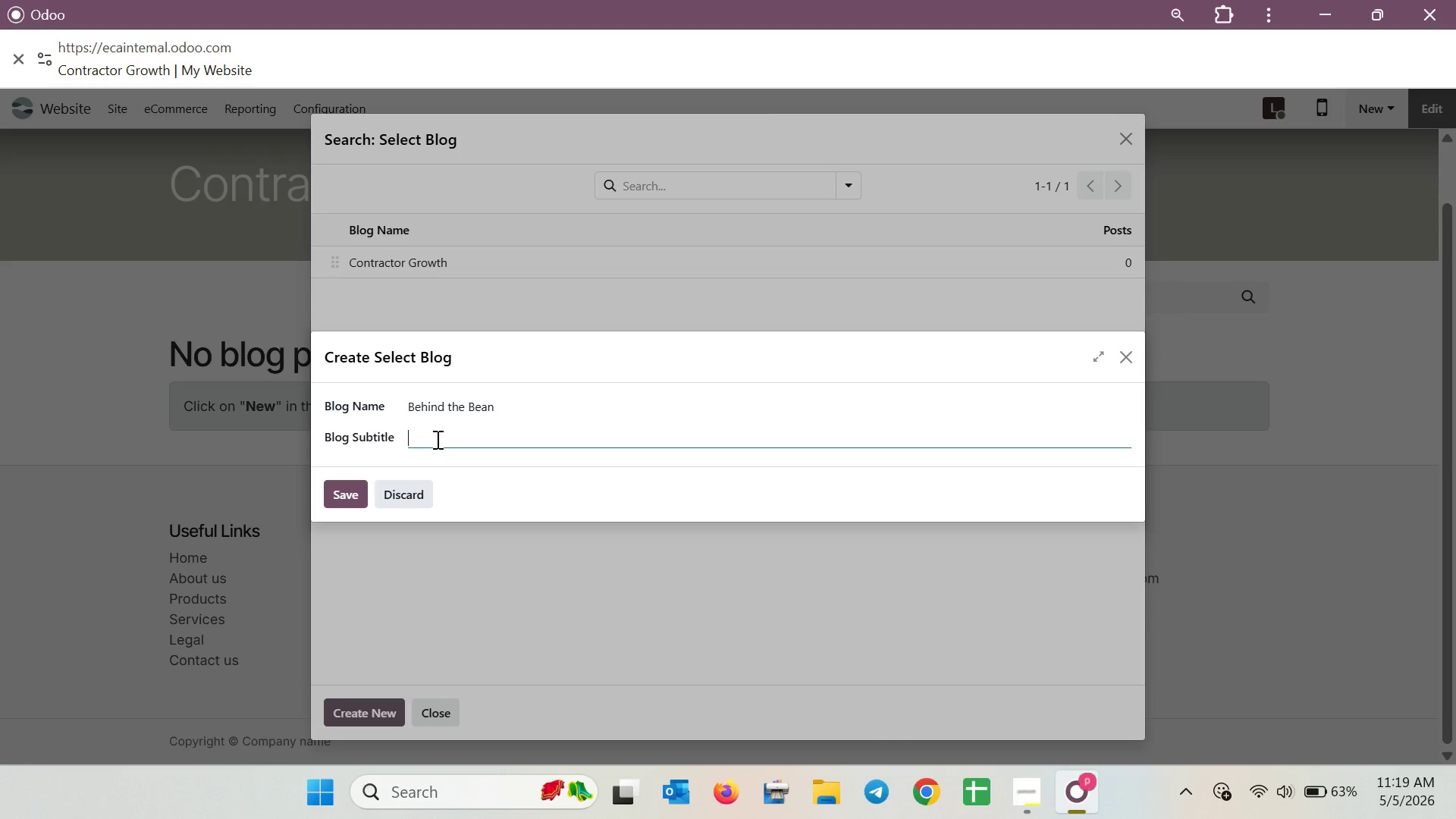 
key(Shift+E)
 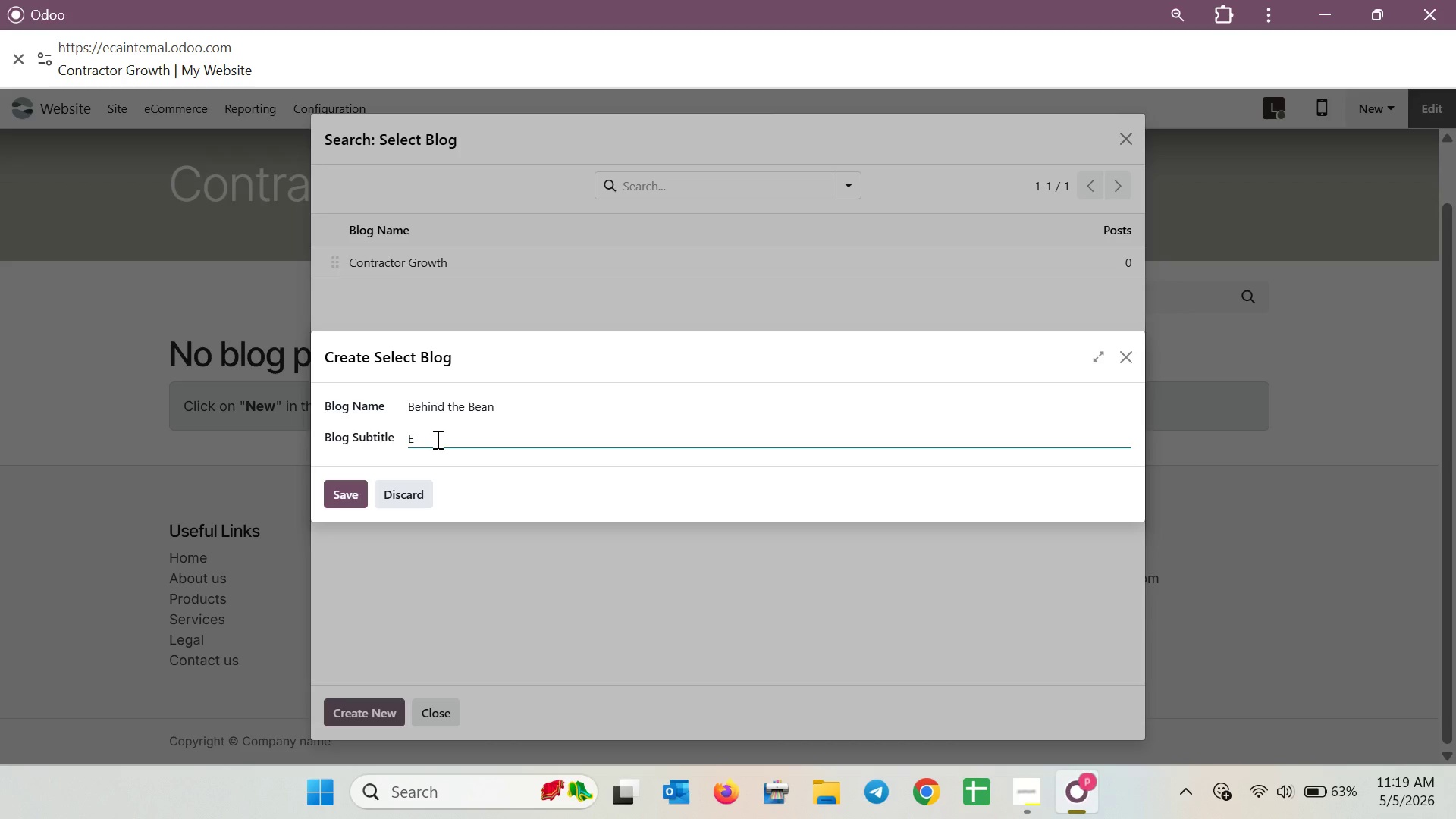 
wait(5.2)
 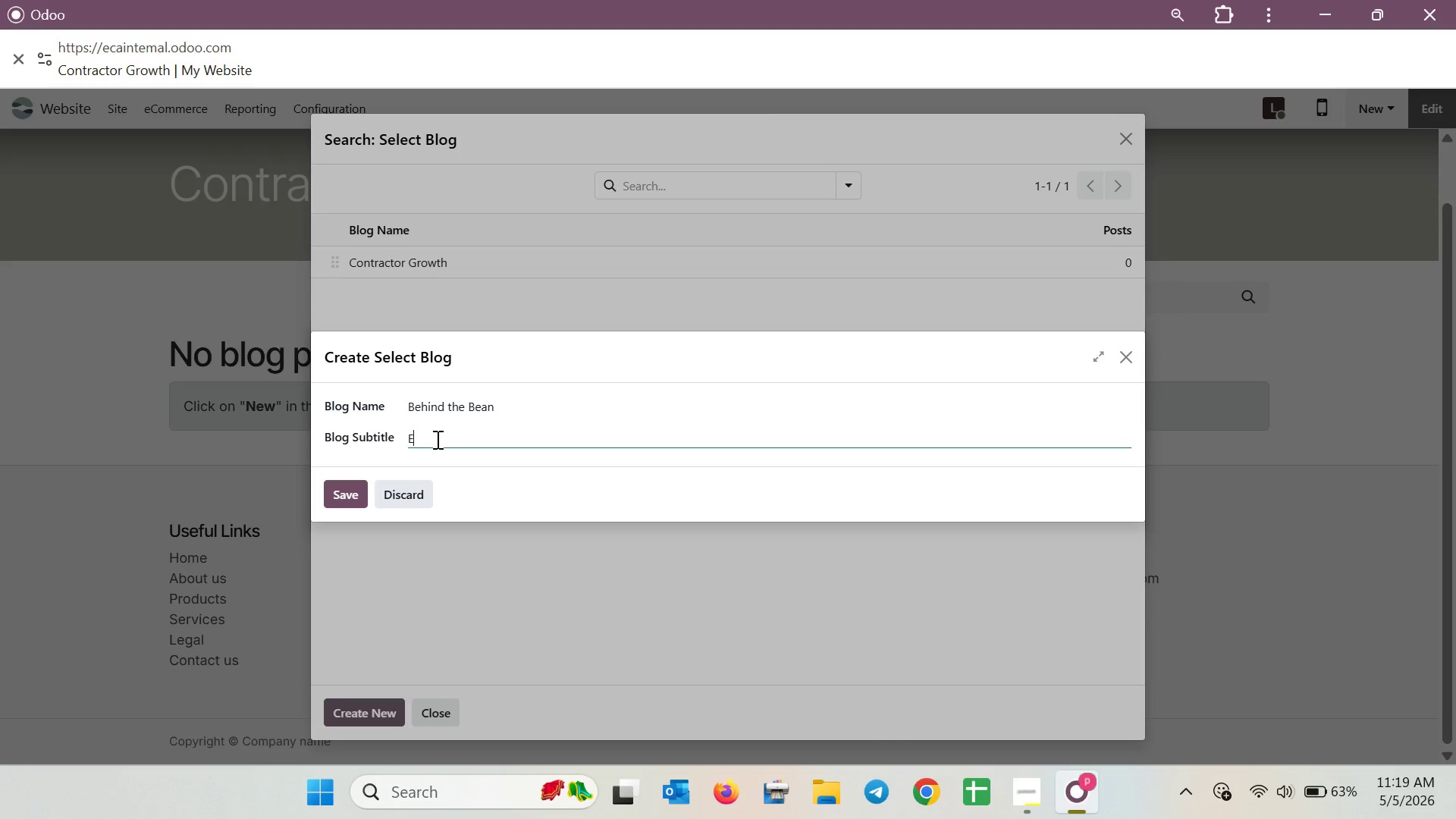 
type(thicalm)
key(Backspace)
type( )
 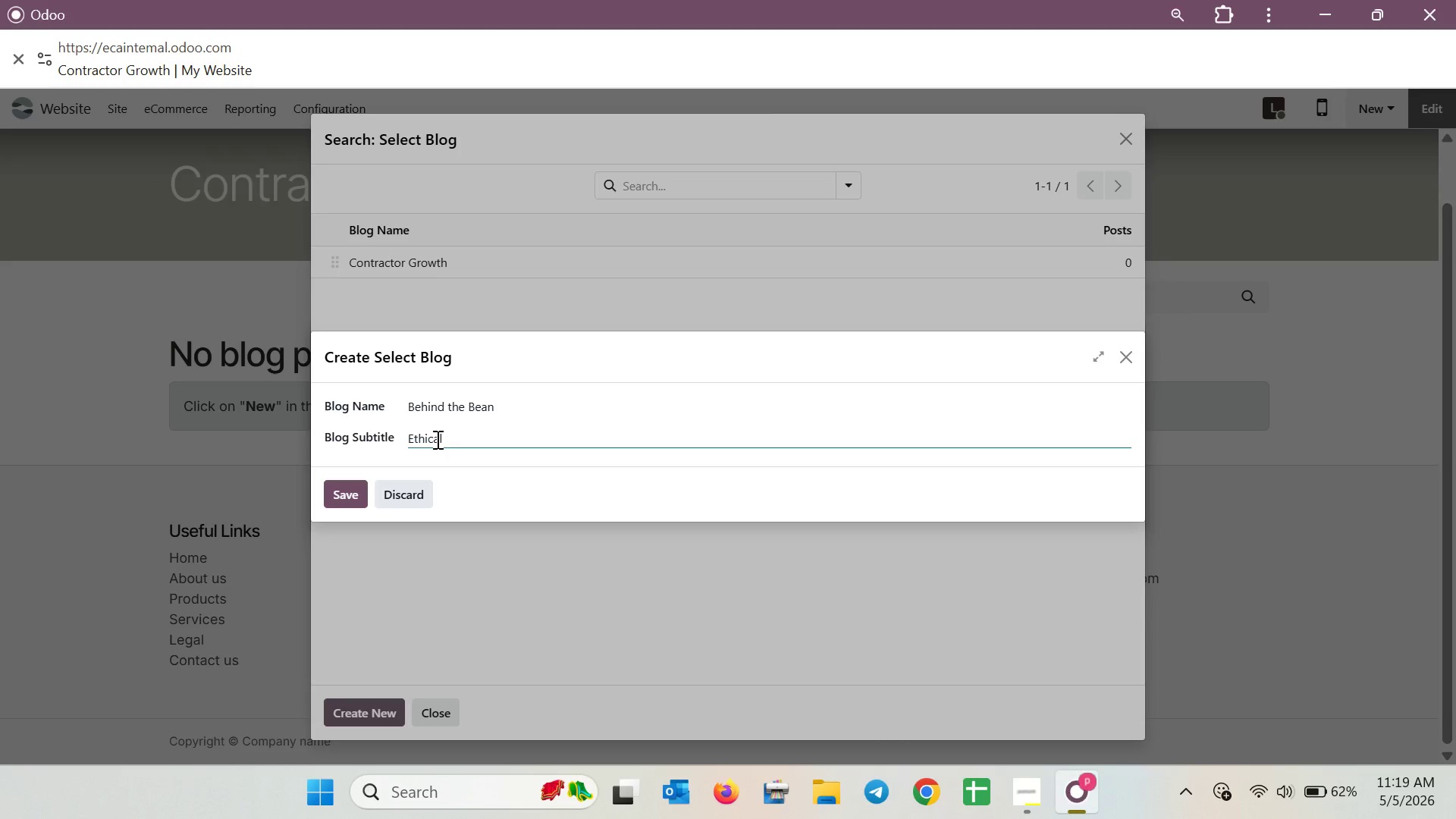 
type(Sourcing and)
 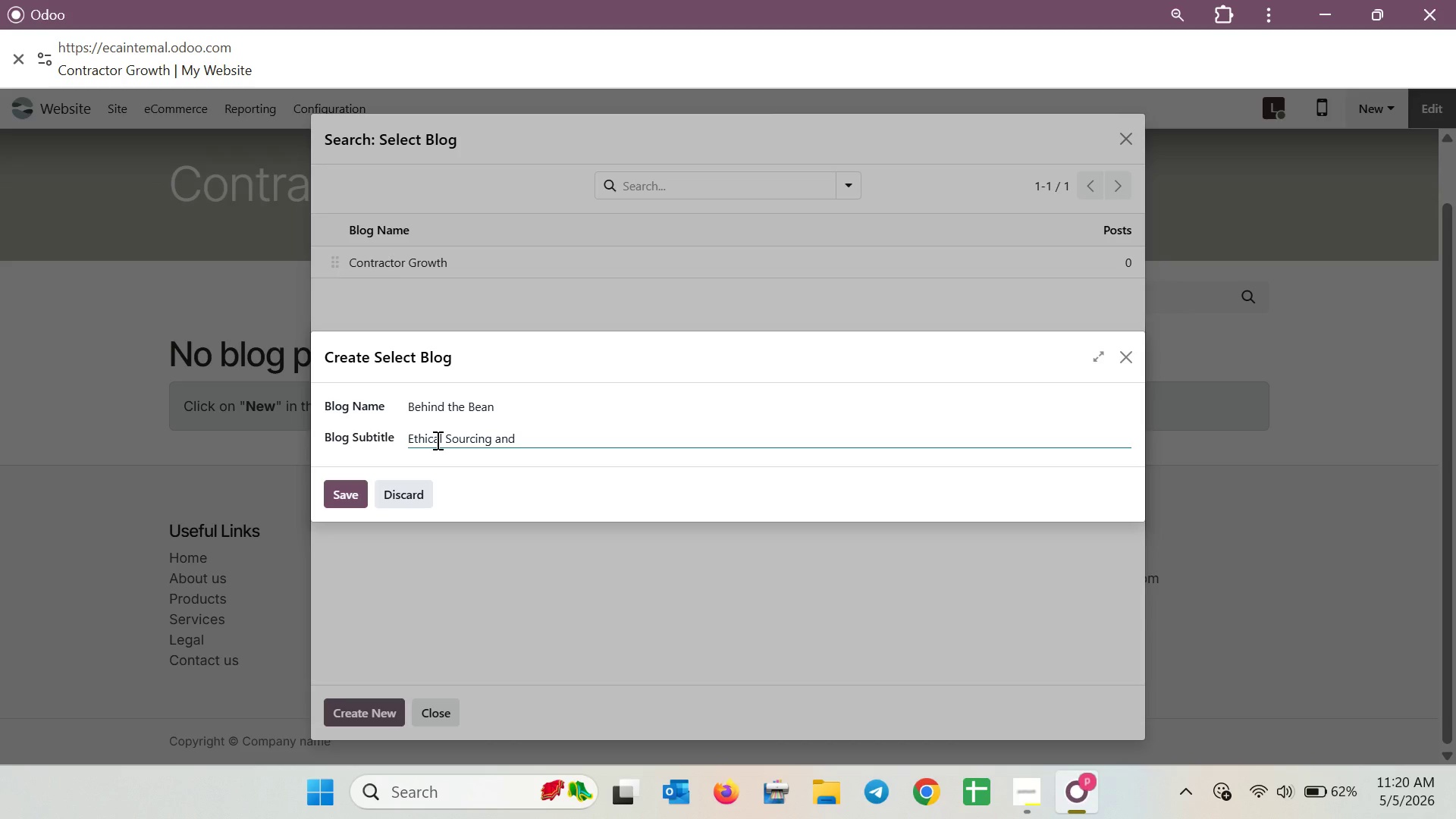 
wait(20.78)
 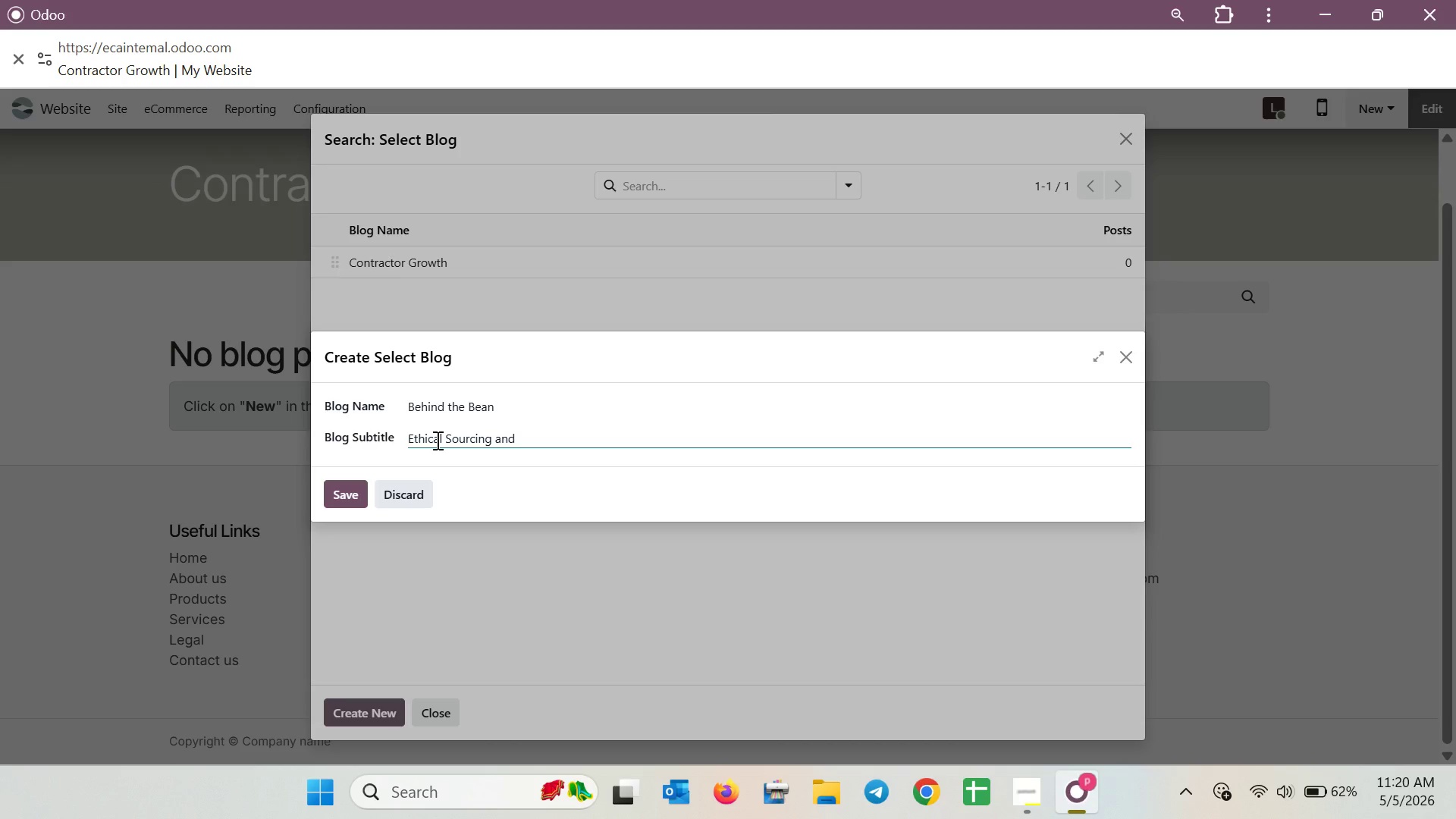 
type( Seasonal Wellness)
 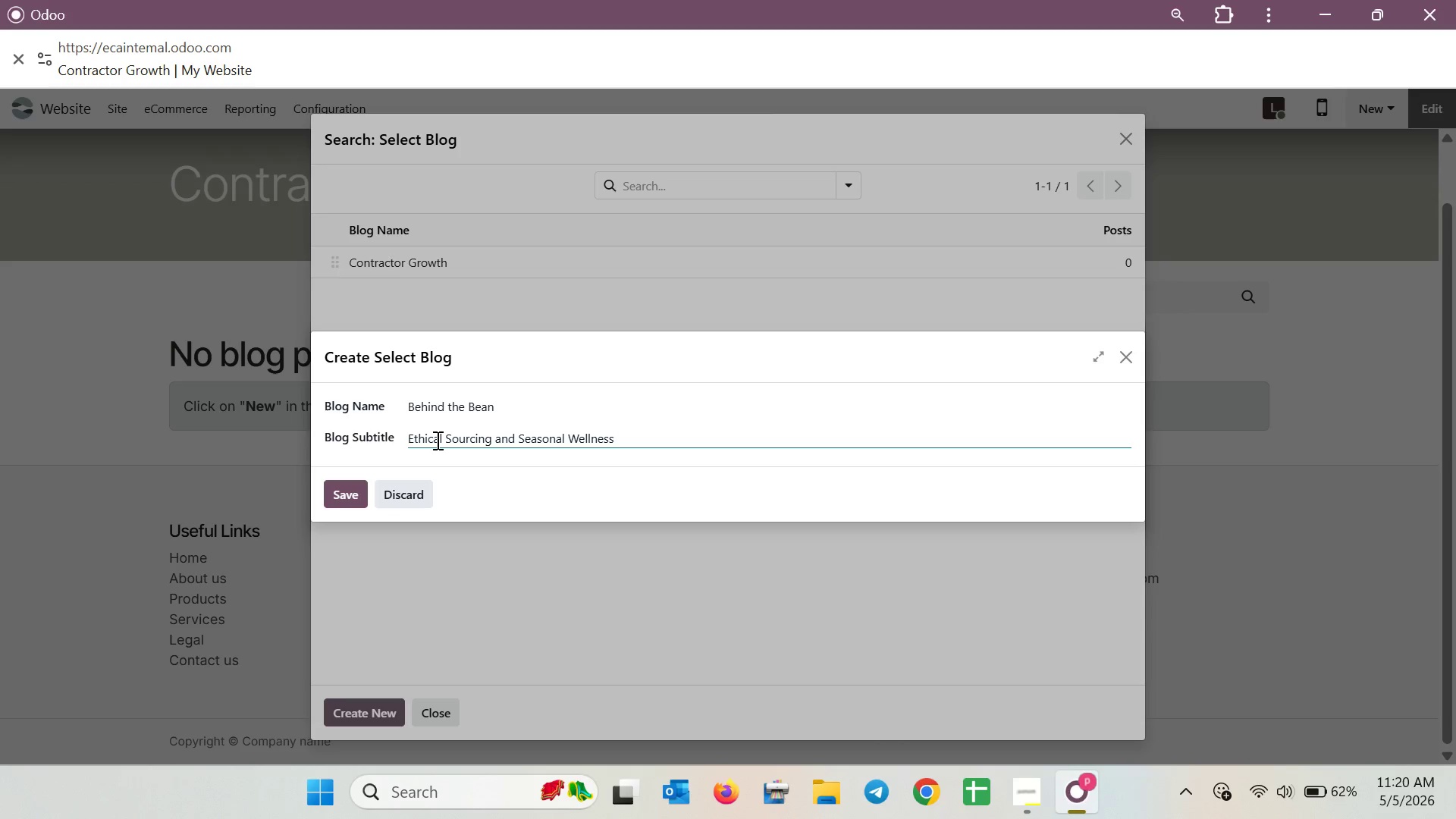 
left_click([353, 491])
 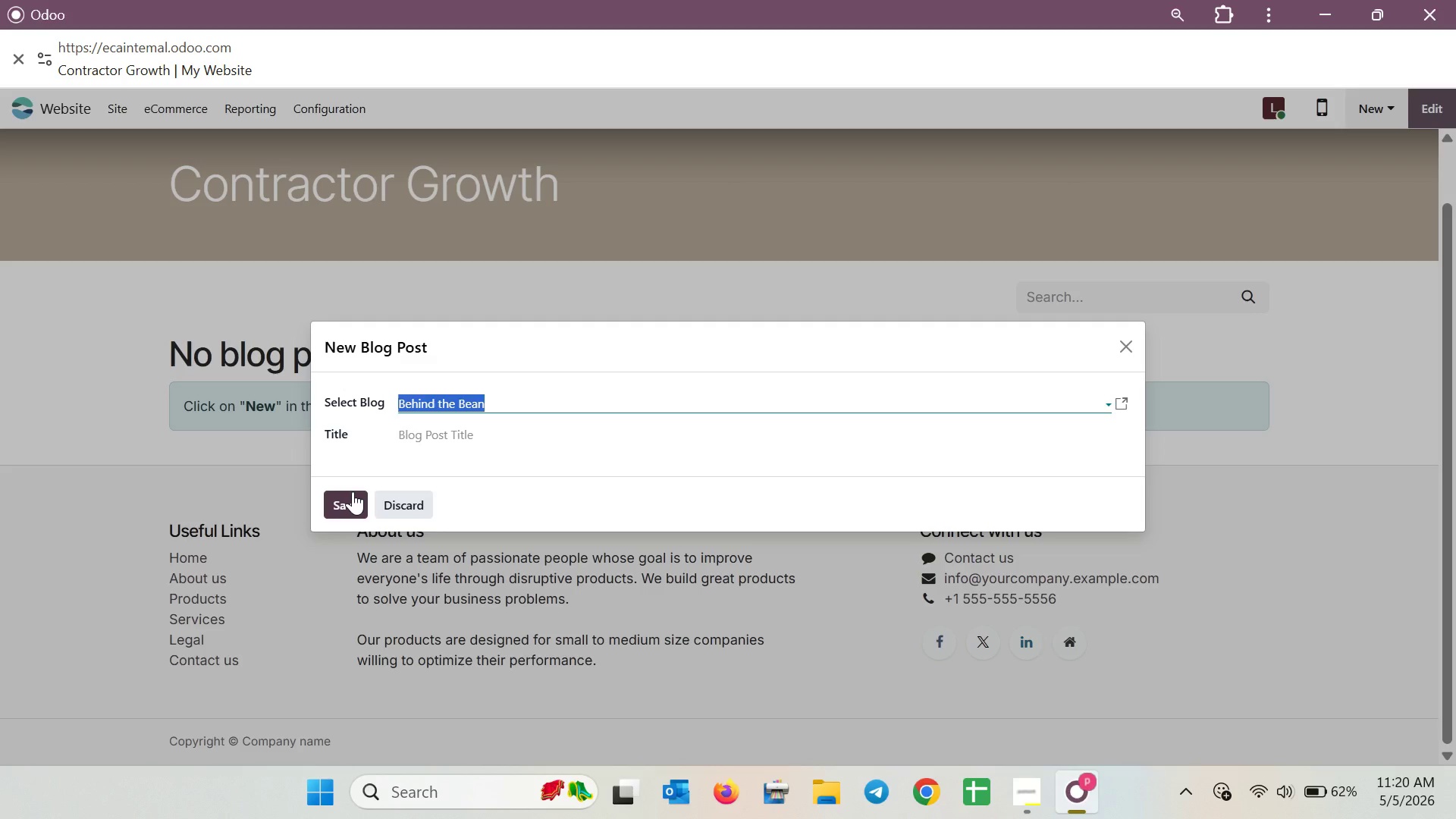 
wait(7.58)
 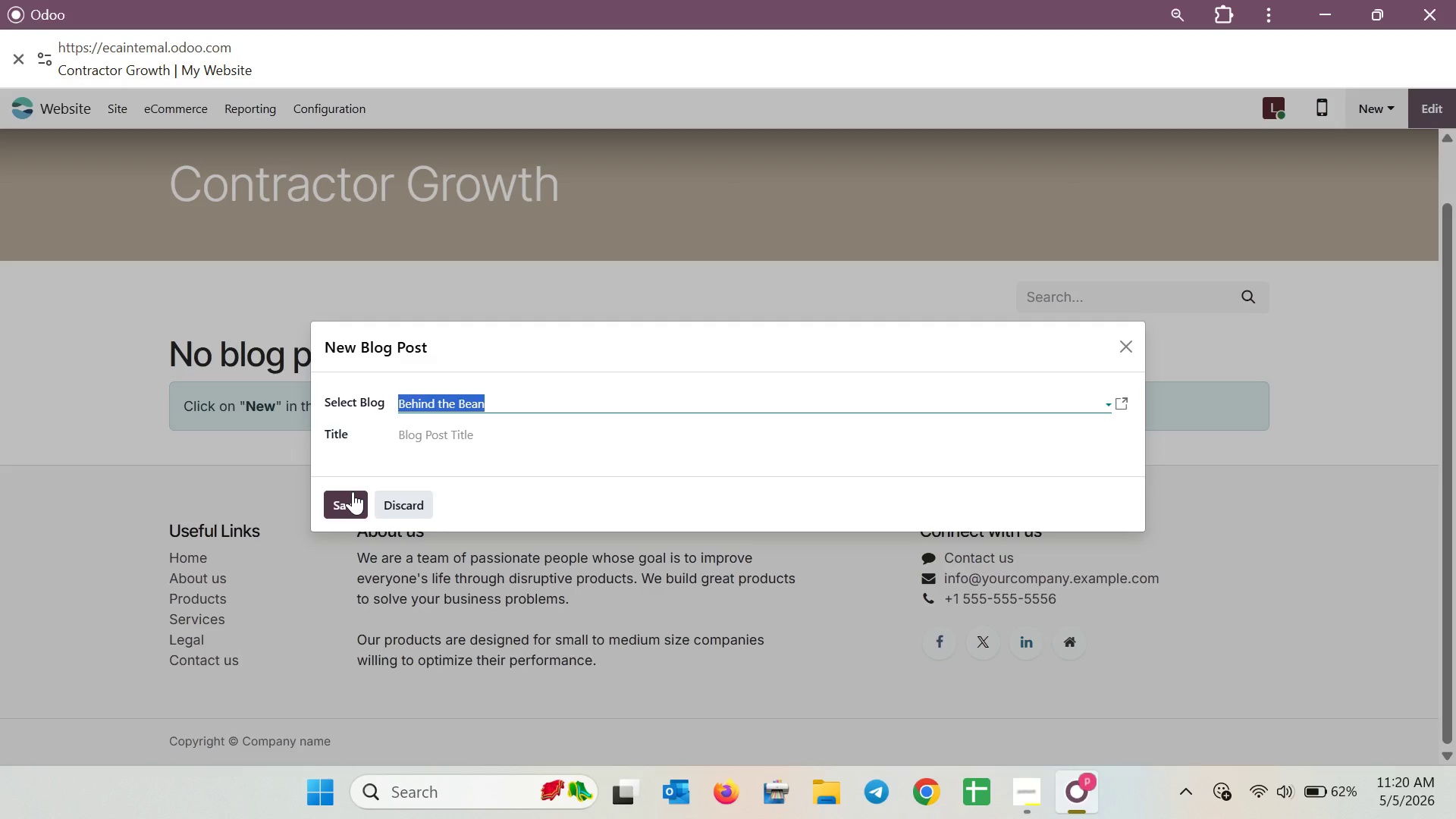 
left_click([457, 428])
 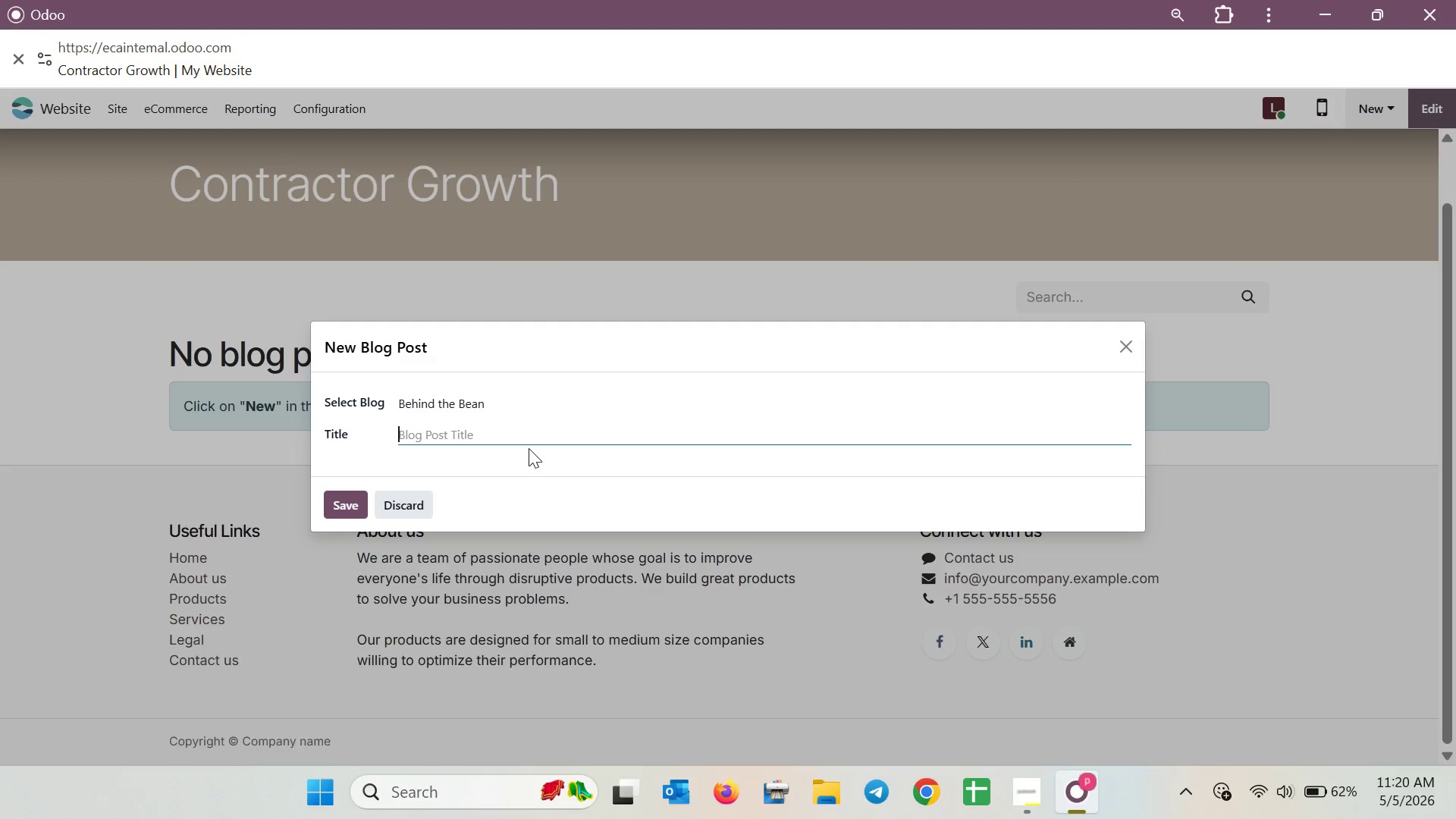 
wait(18.64)
 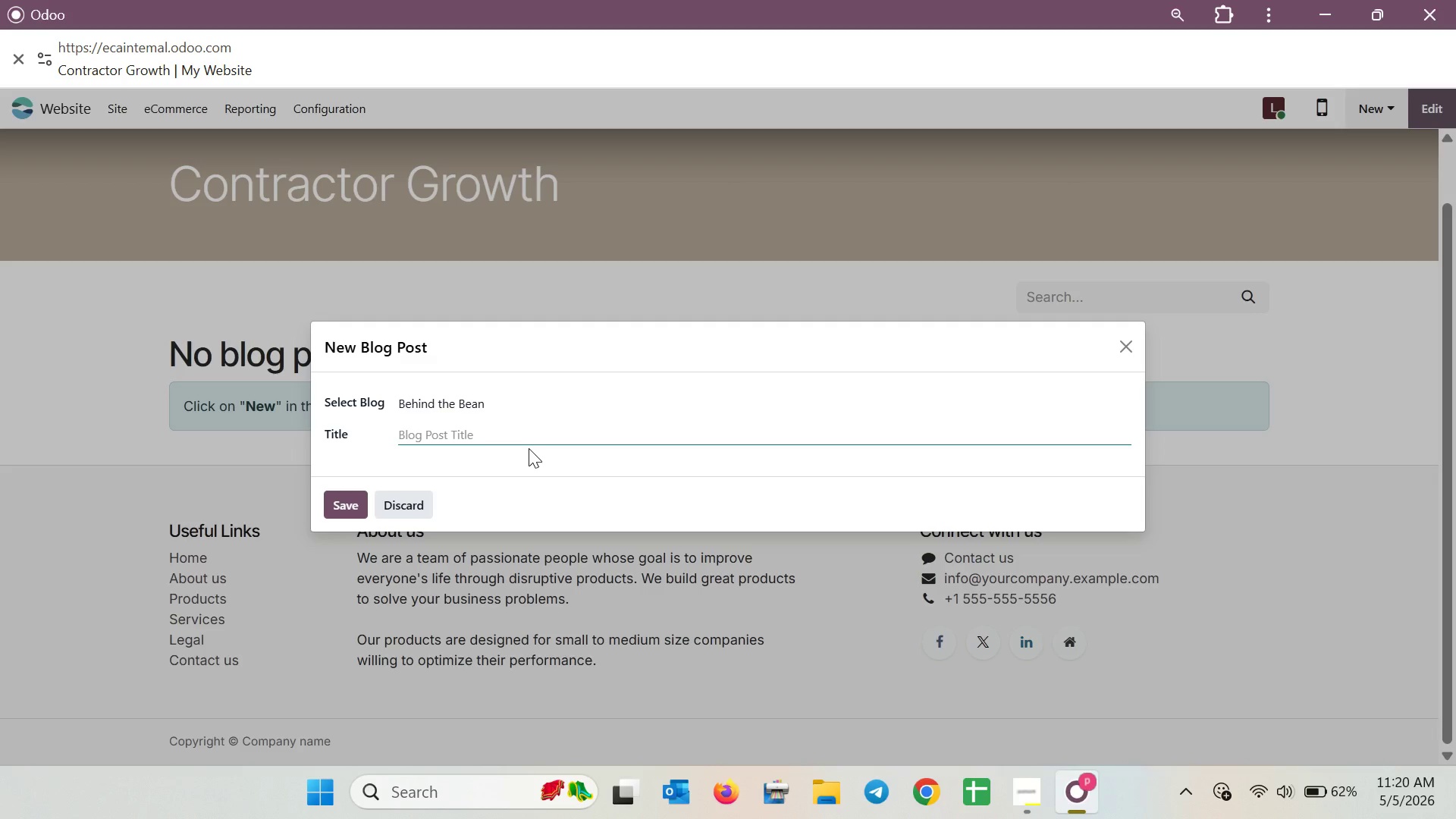 
type(Sourc)
 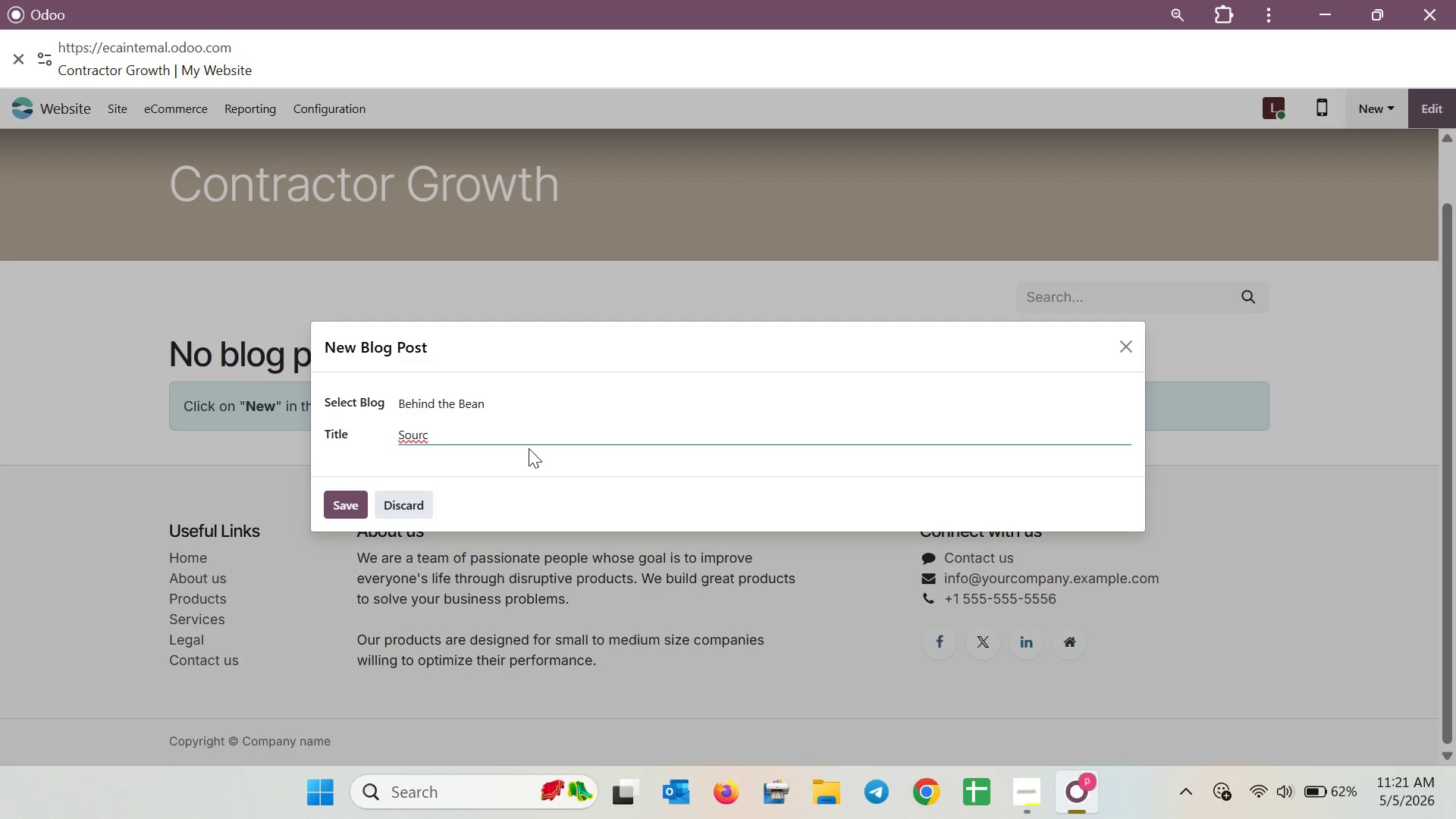 
key(I)
 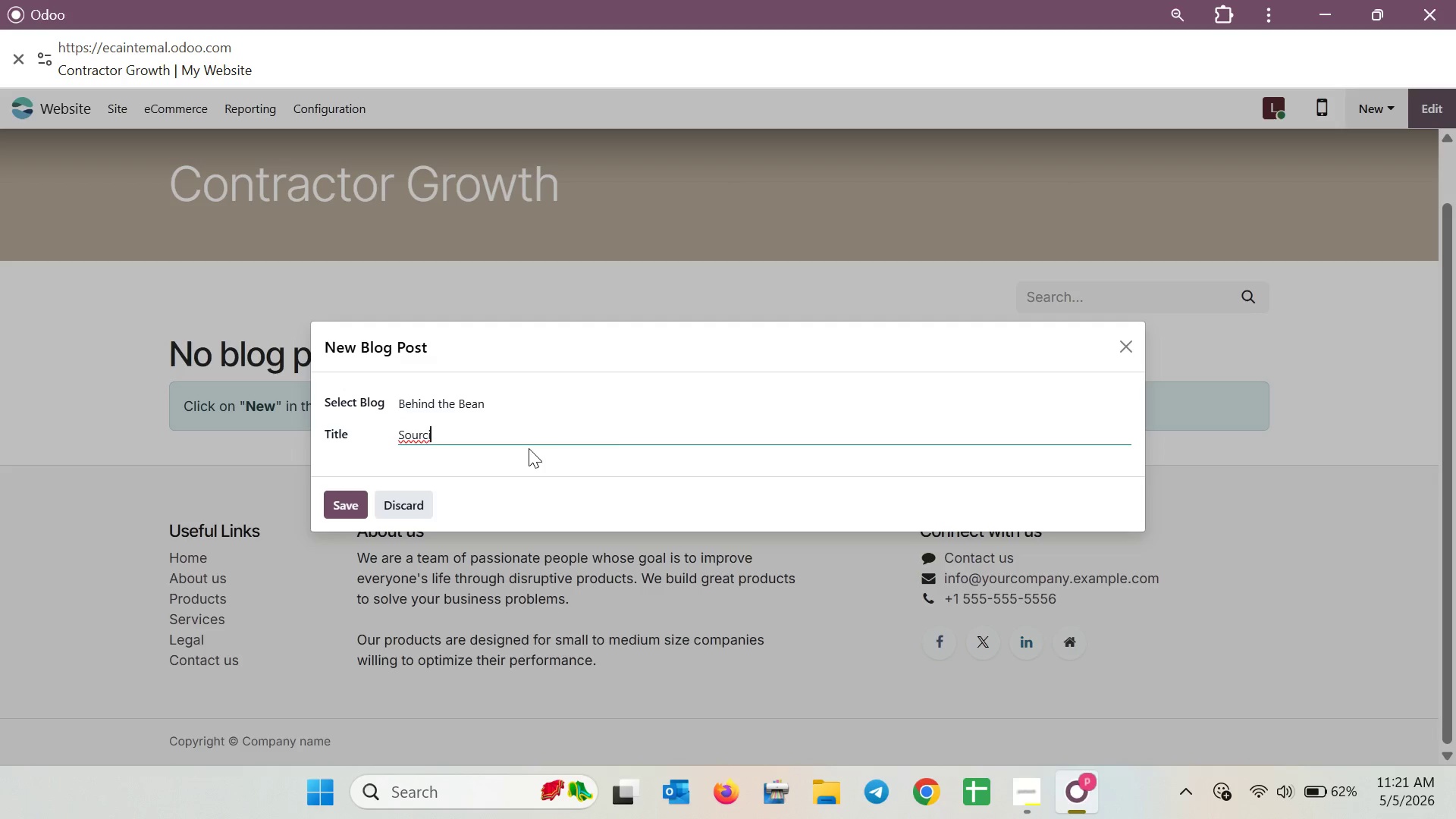 
wait(12.78)
 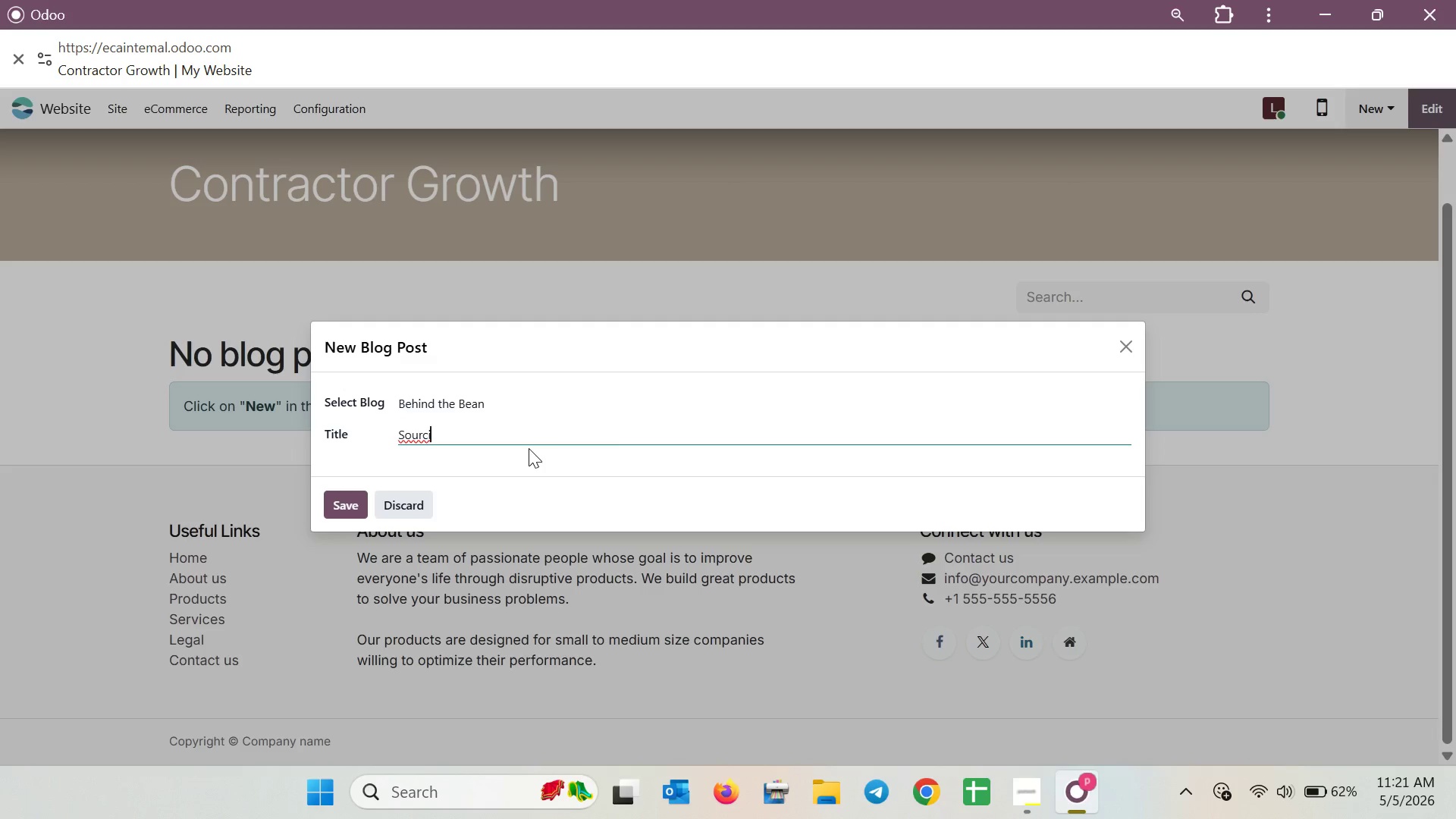 
type(ng )
 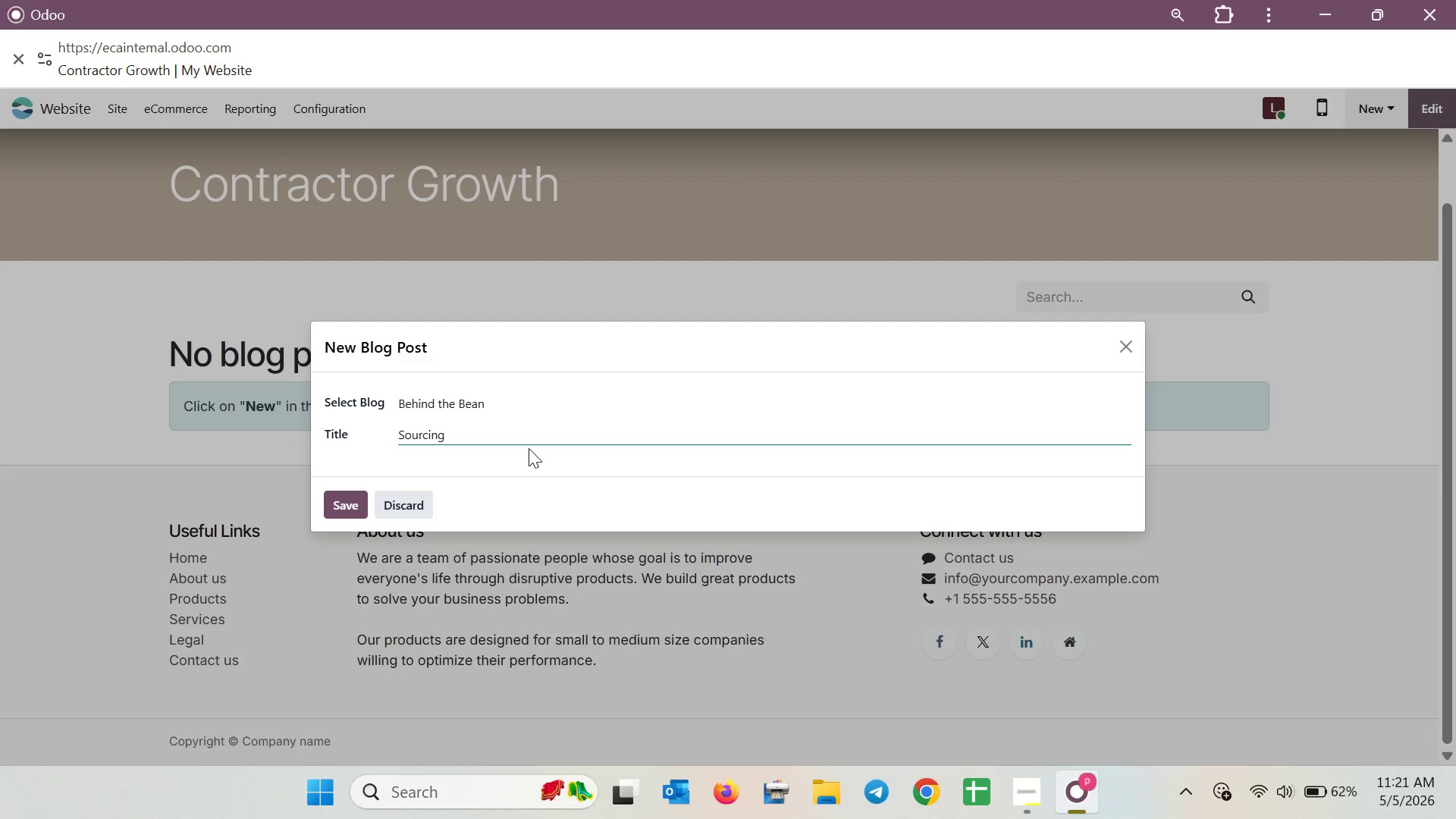 
type(the Sols)
 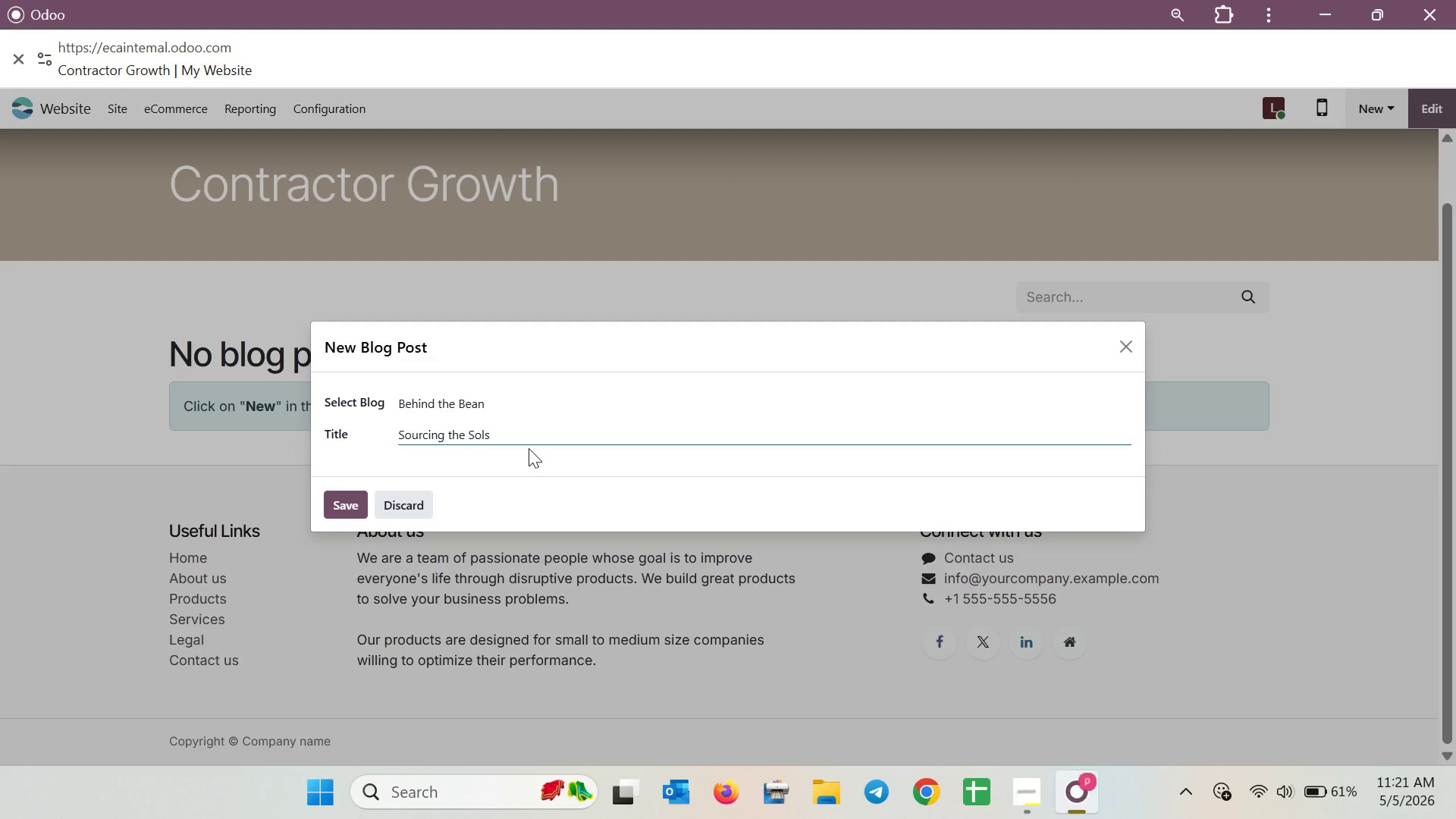 
type(r)
key(Backspace)
type(tiv)
key(Backspace)
type(ce)
 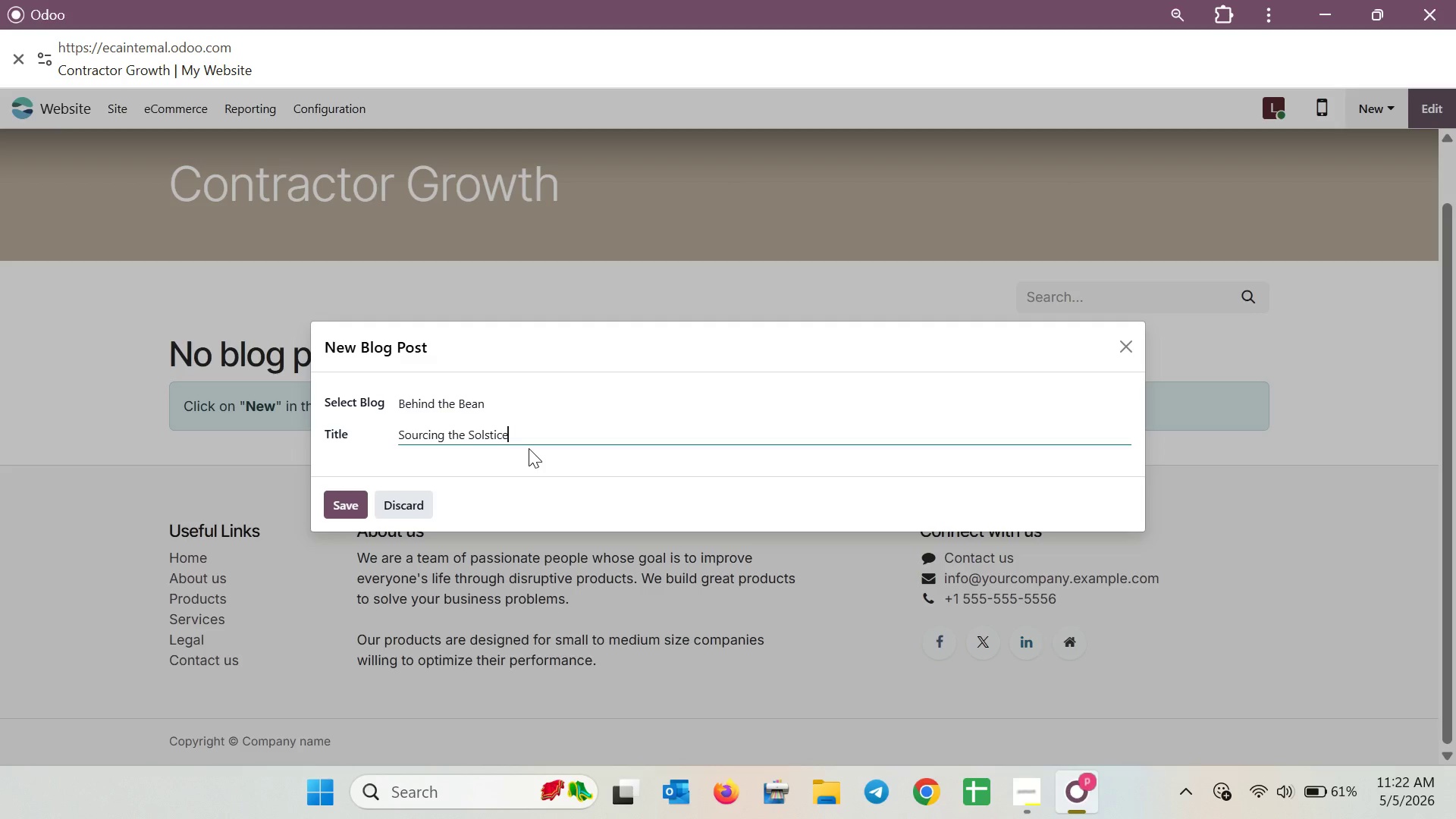 
key(Shift+Semicolon)
 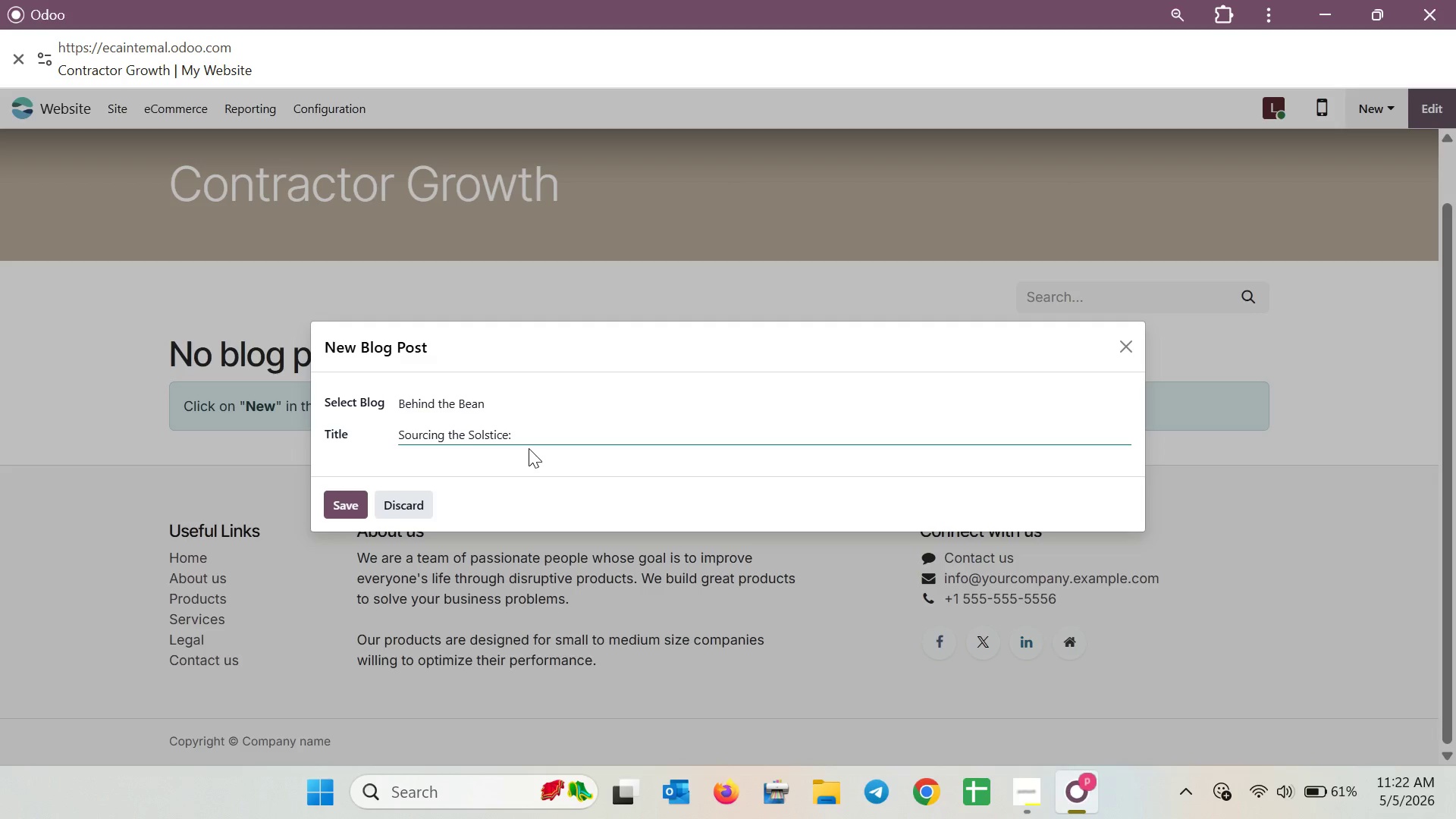 
key(Space)
 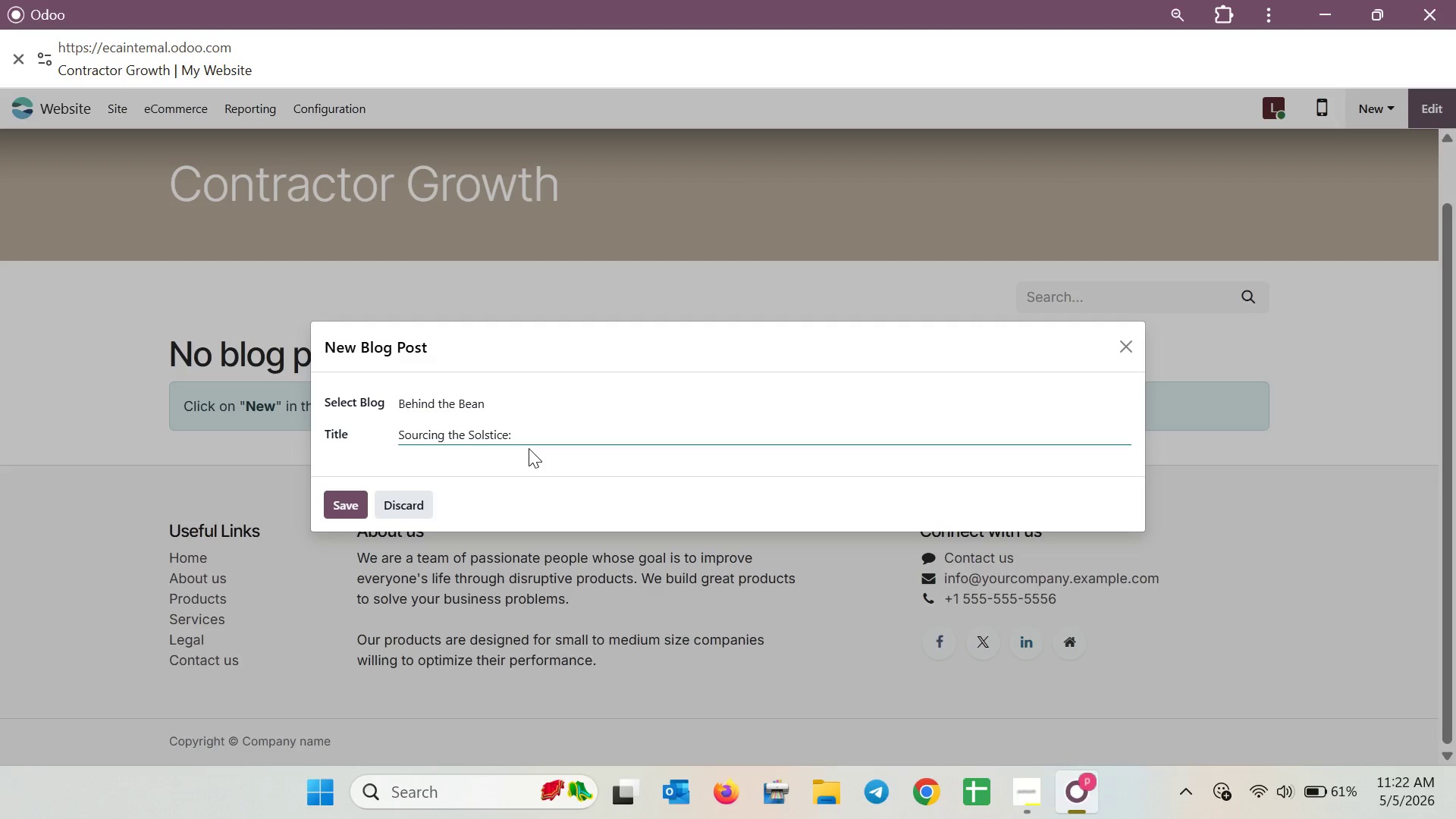 
type(Fu)
 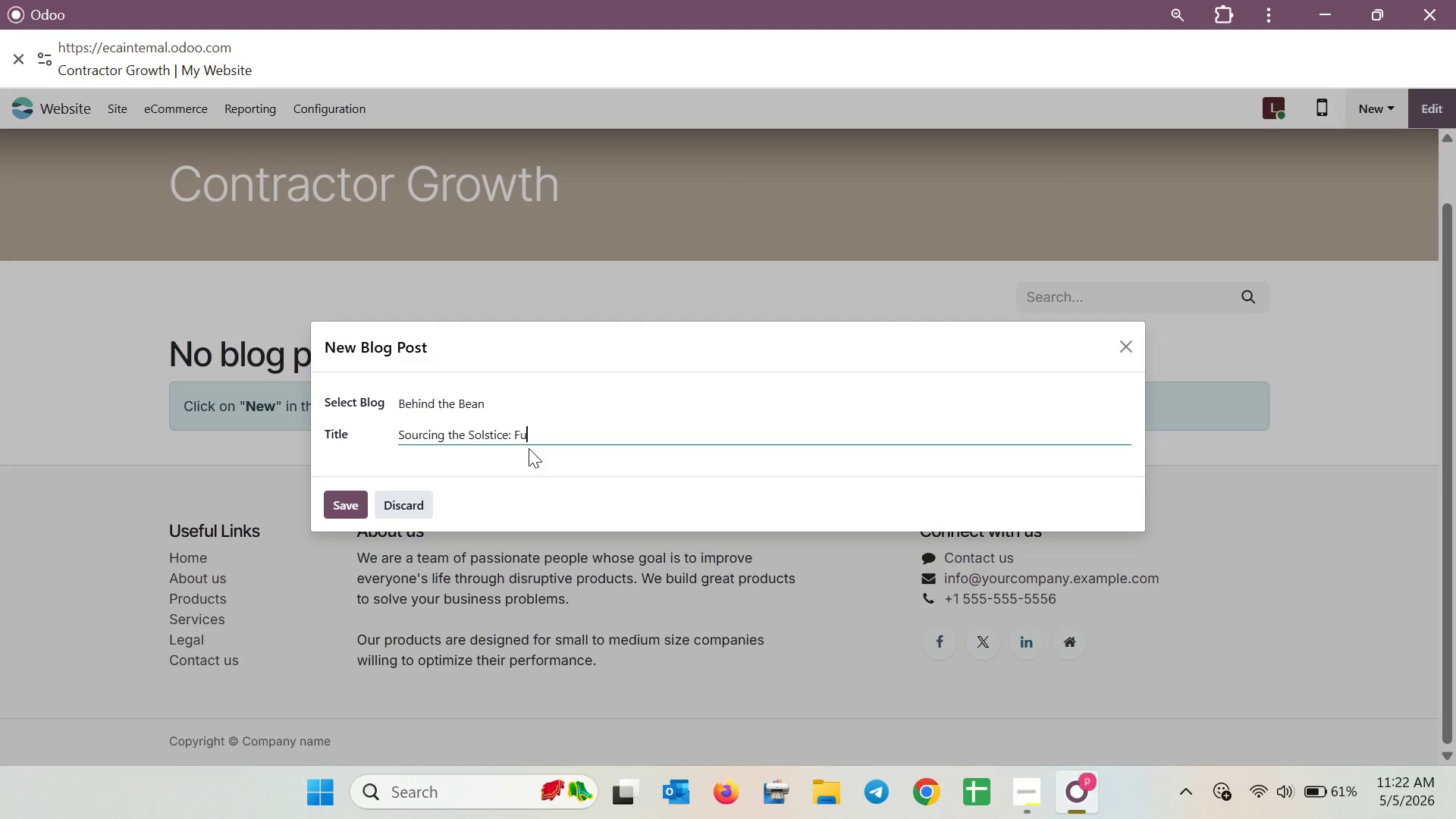 
type(nctu)
key(Backspace)
type(ional Ing)
 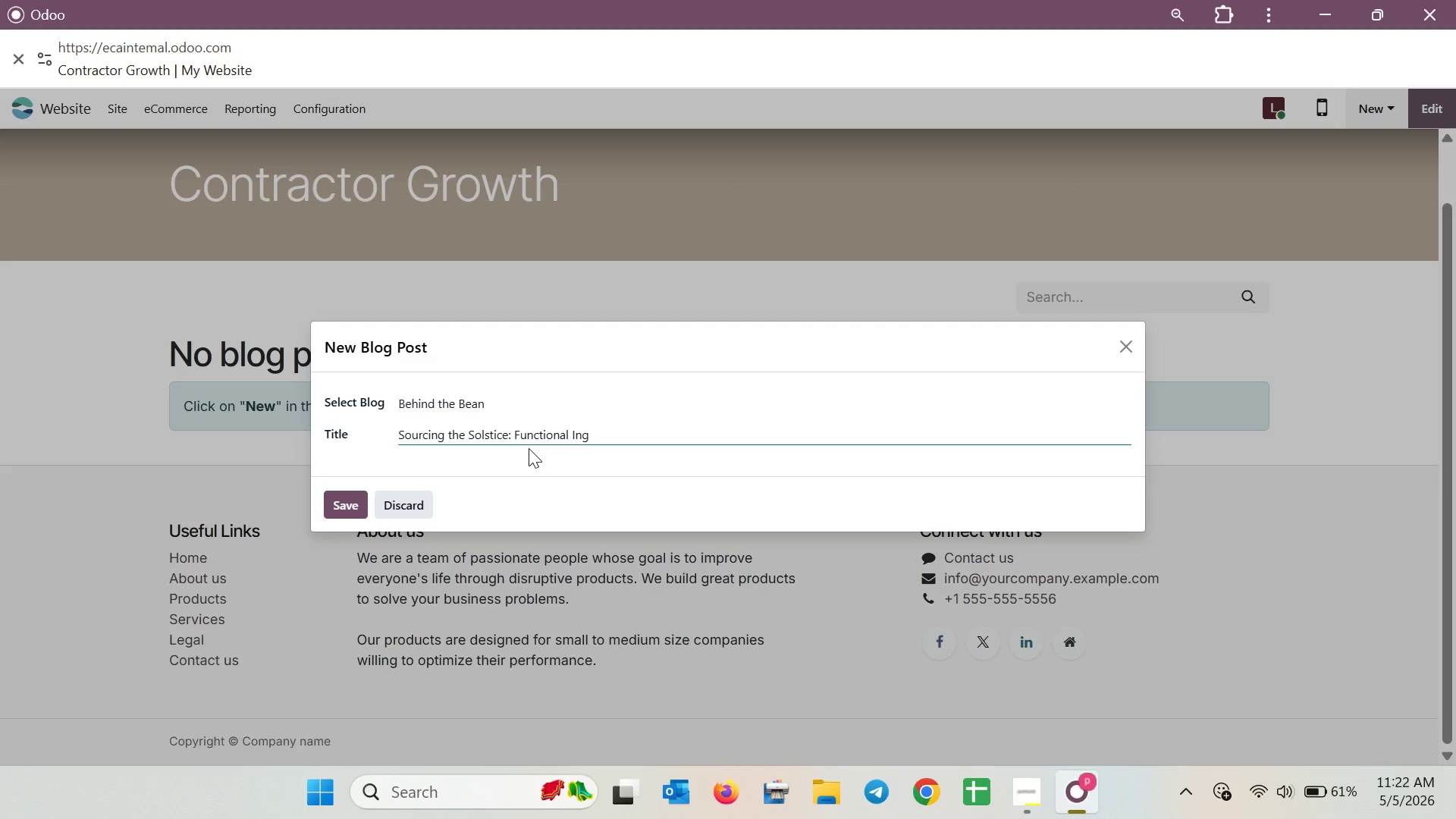 
type(redients for Summer )
 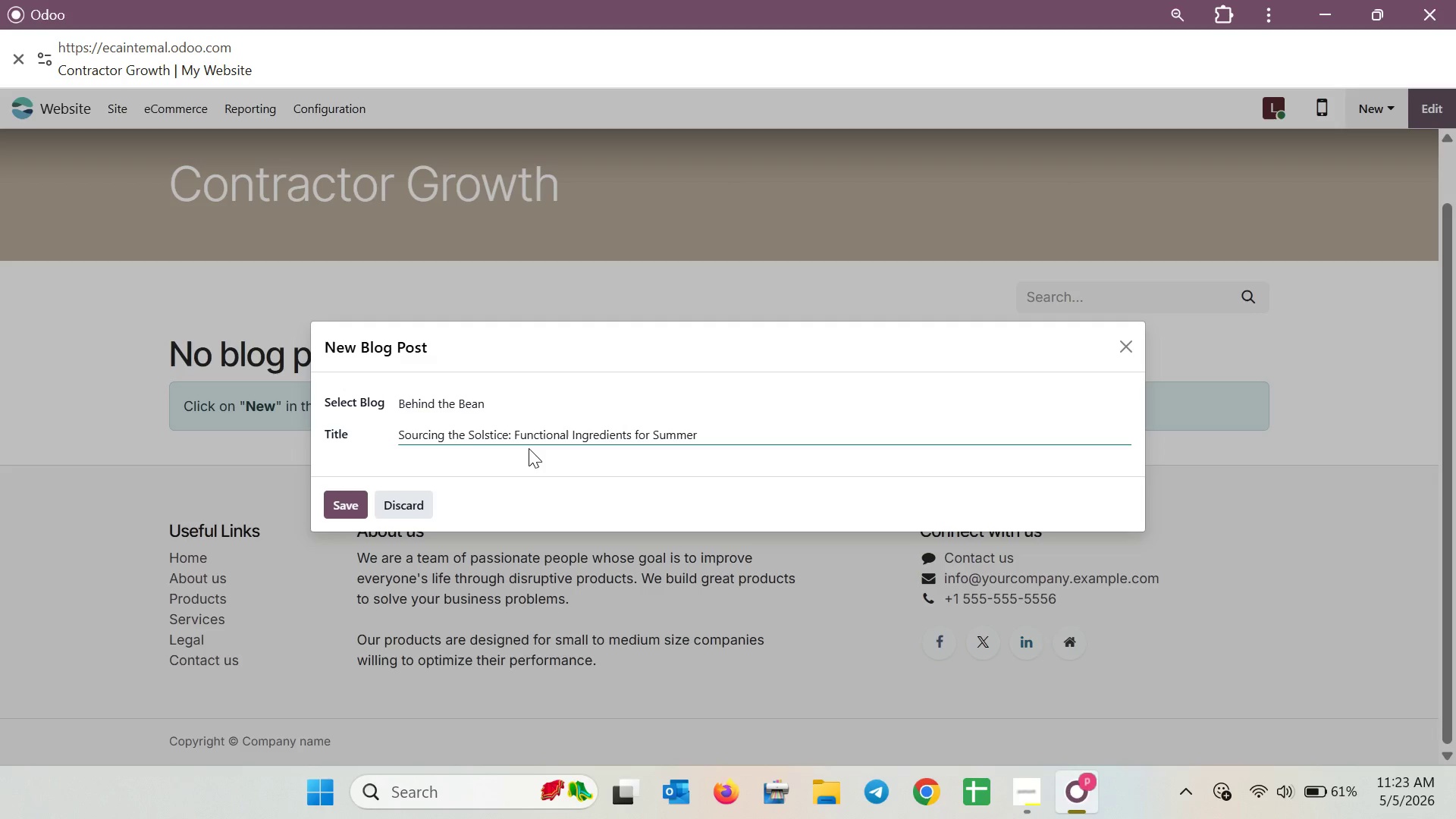 
wait(28.81)
 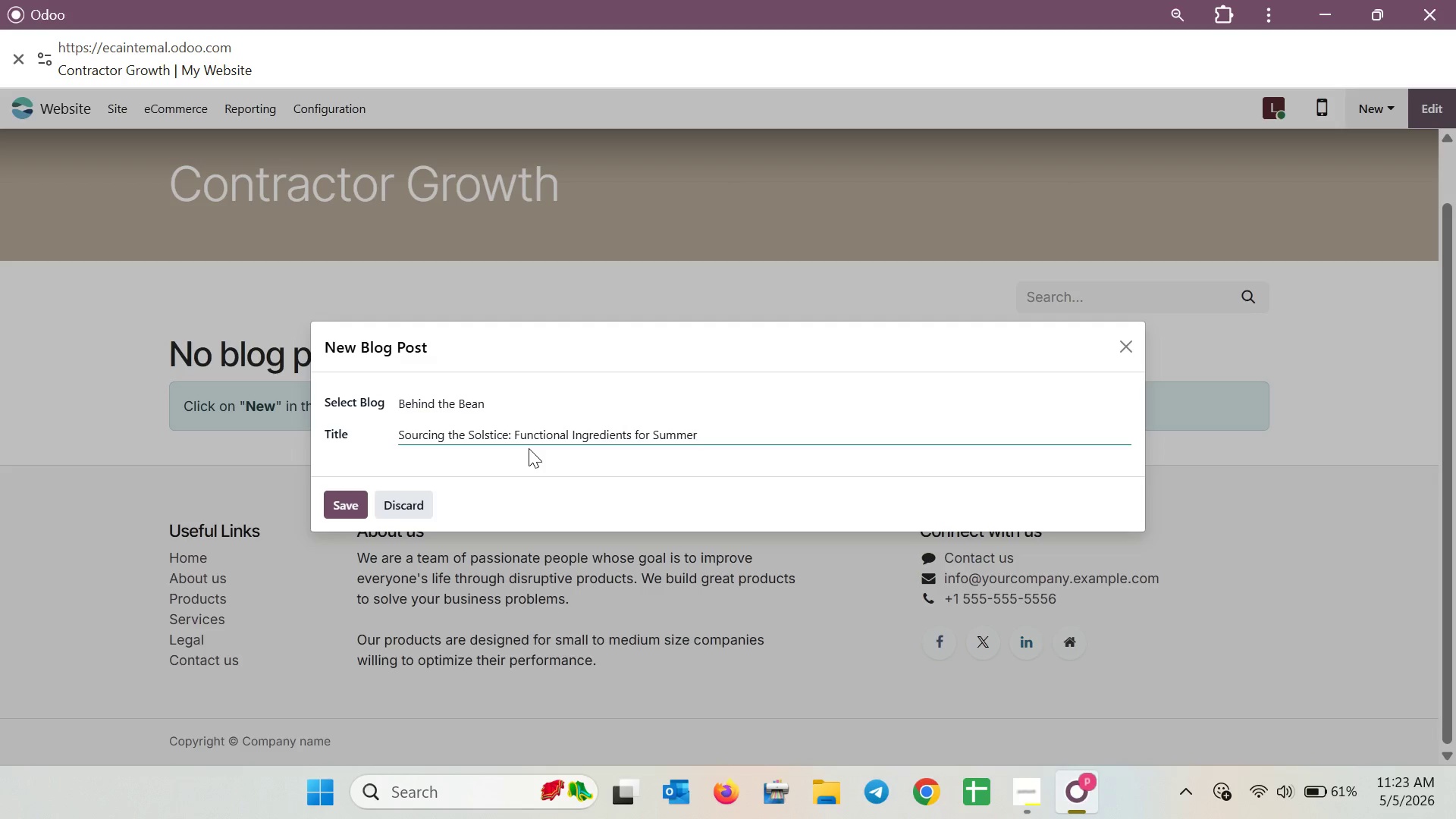 
left_click([356, 497])
 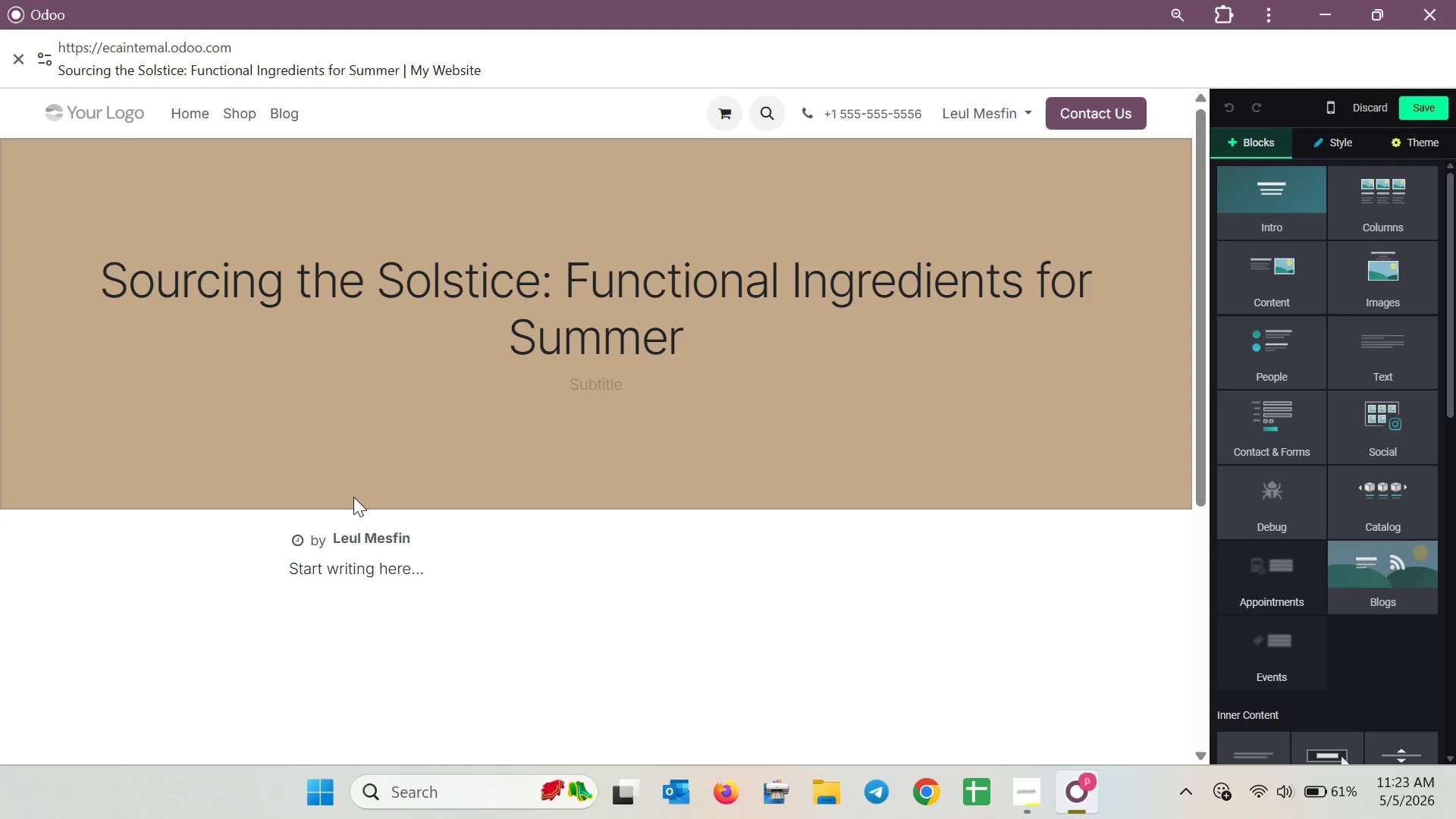 
wait(13.89)
 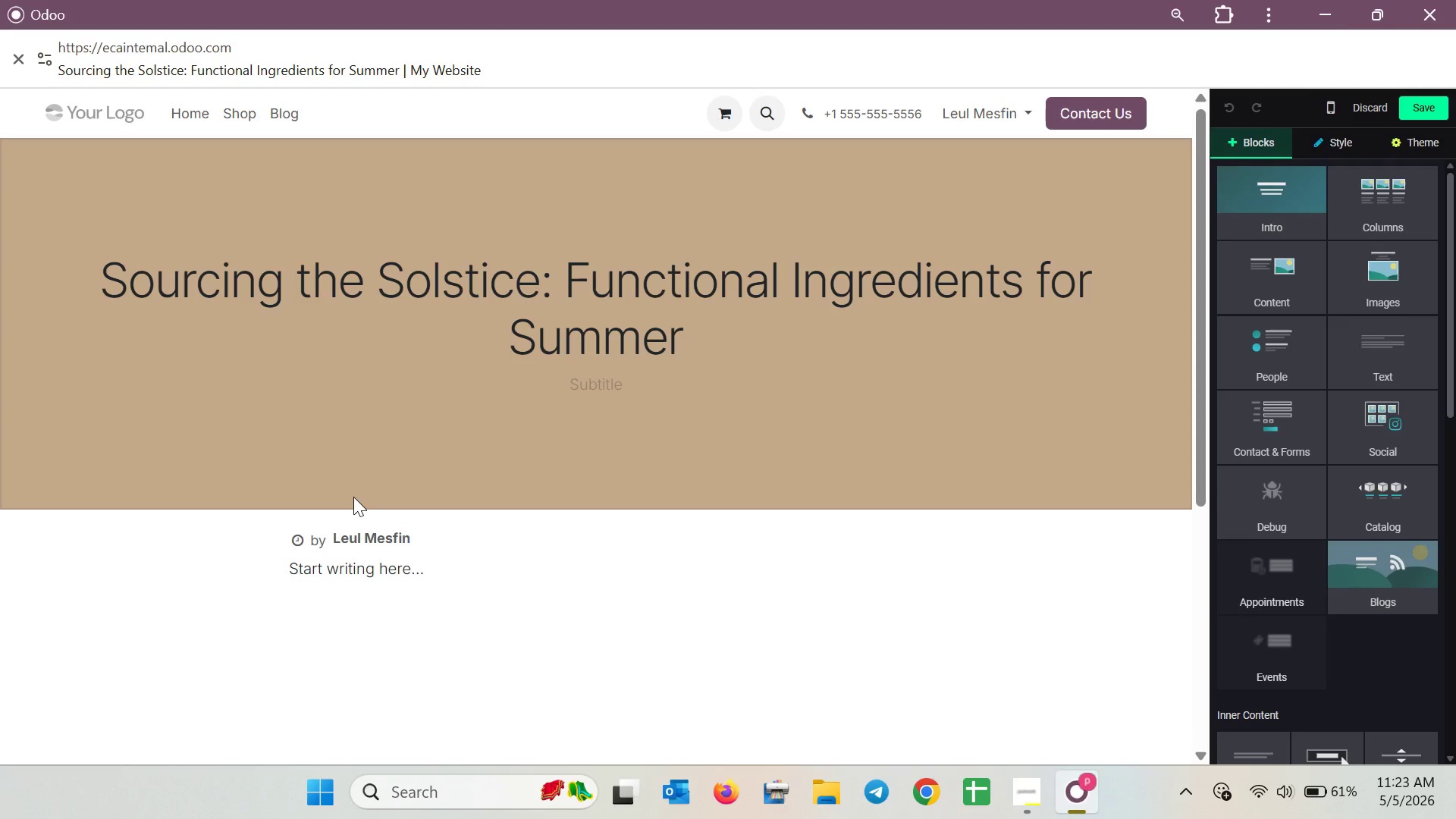 
left_click([287, 119])
 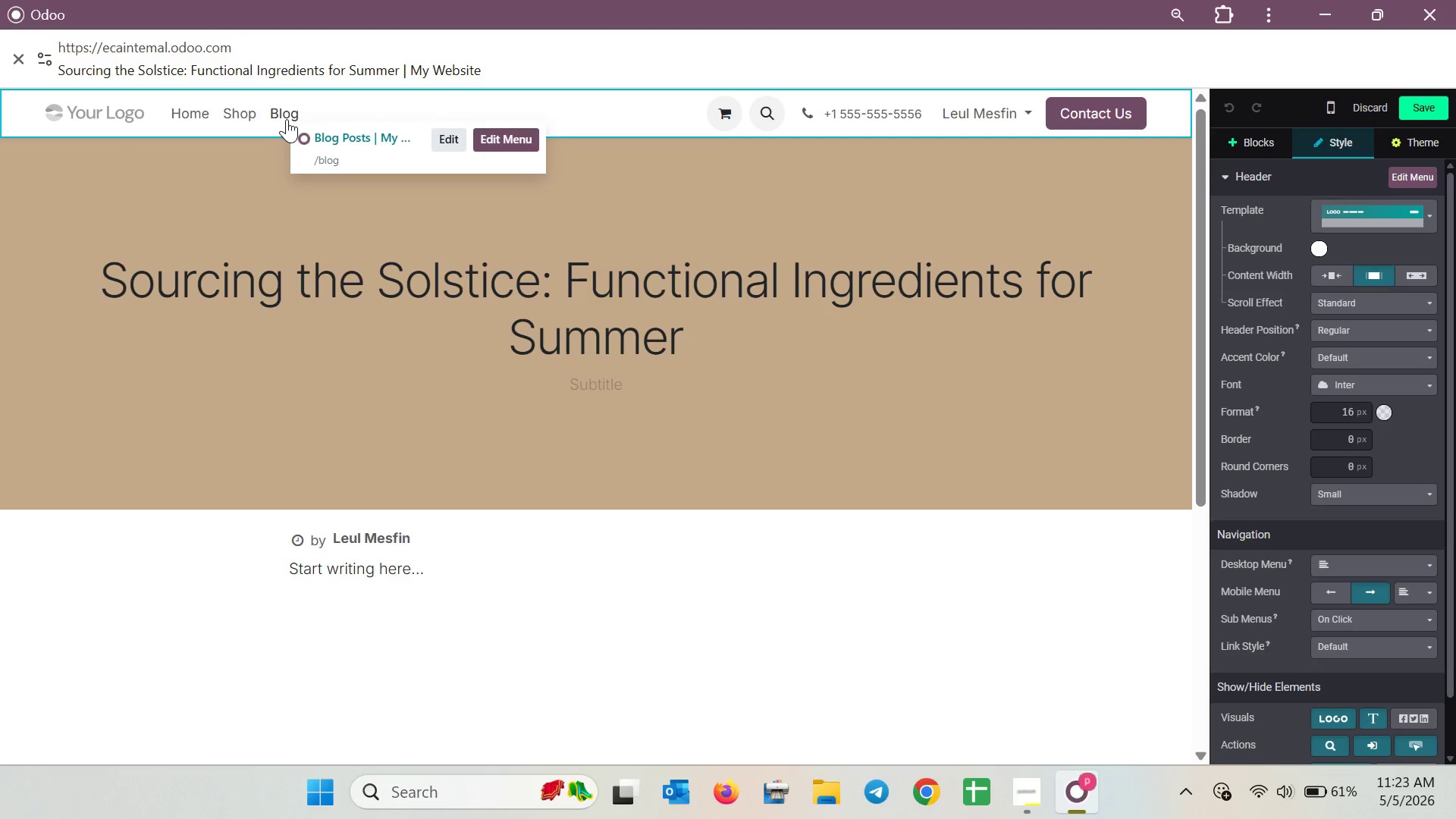 
wait(5.2)
 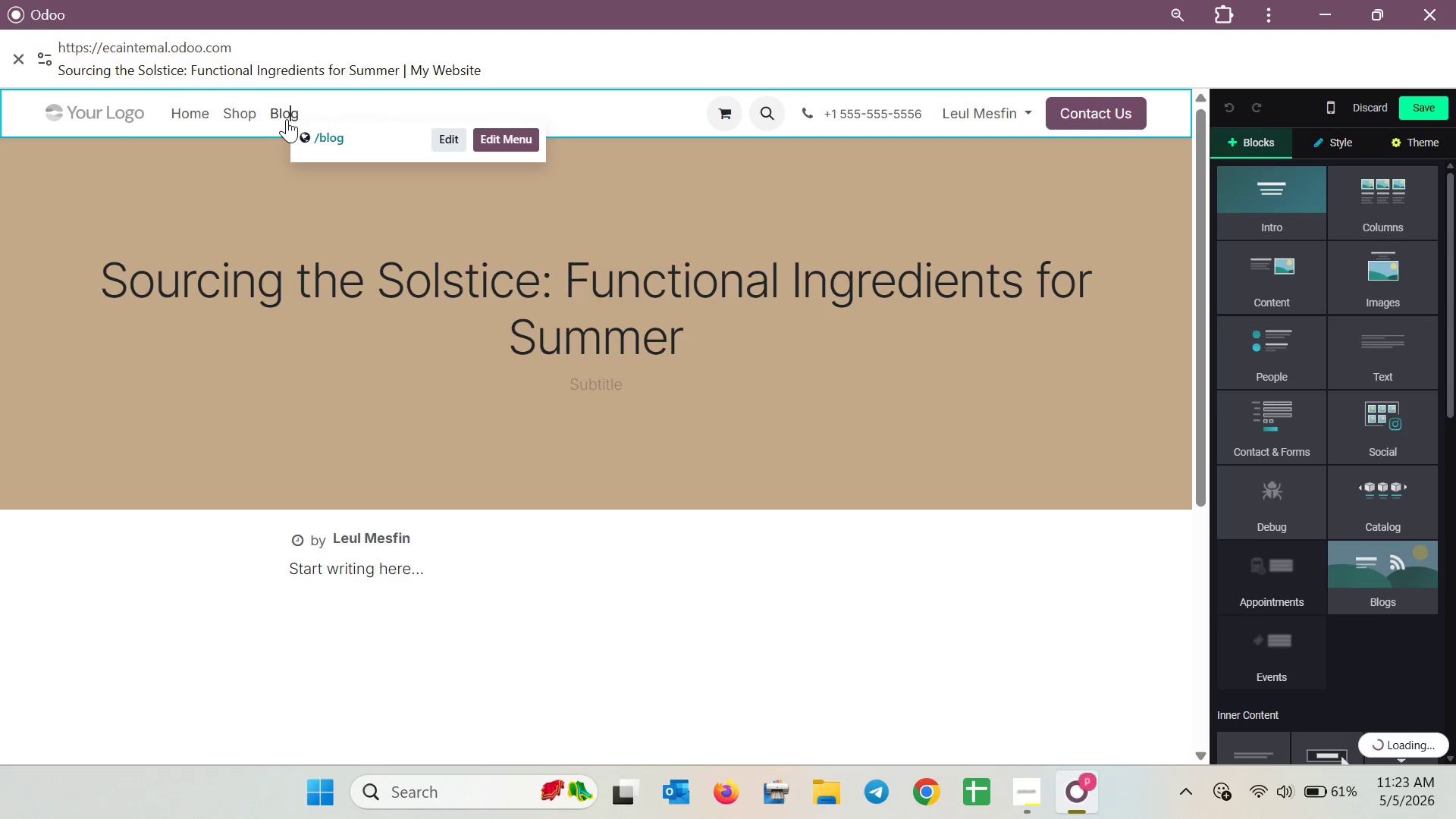 
left_click([408, 348])
 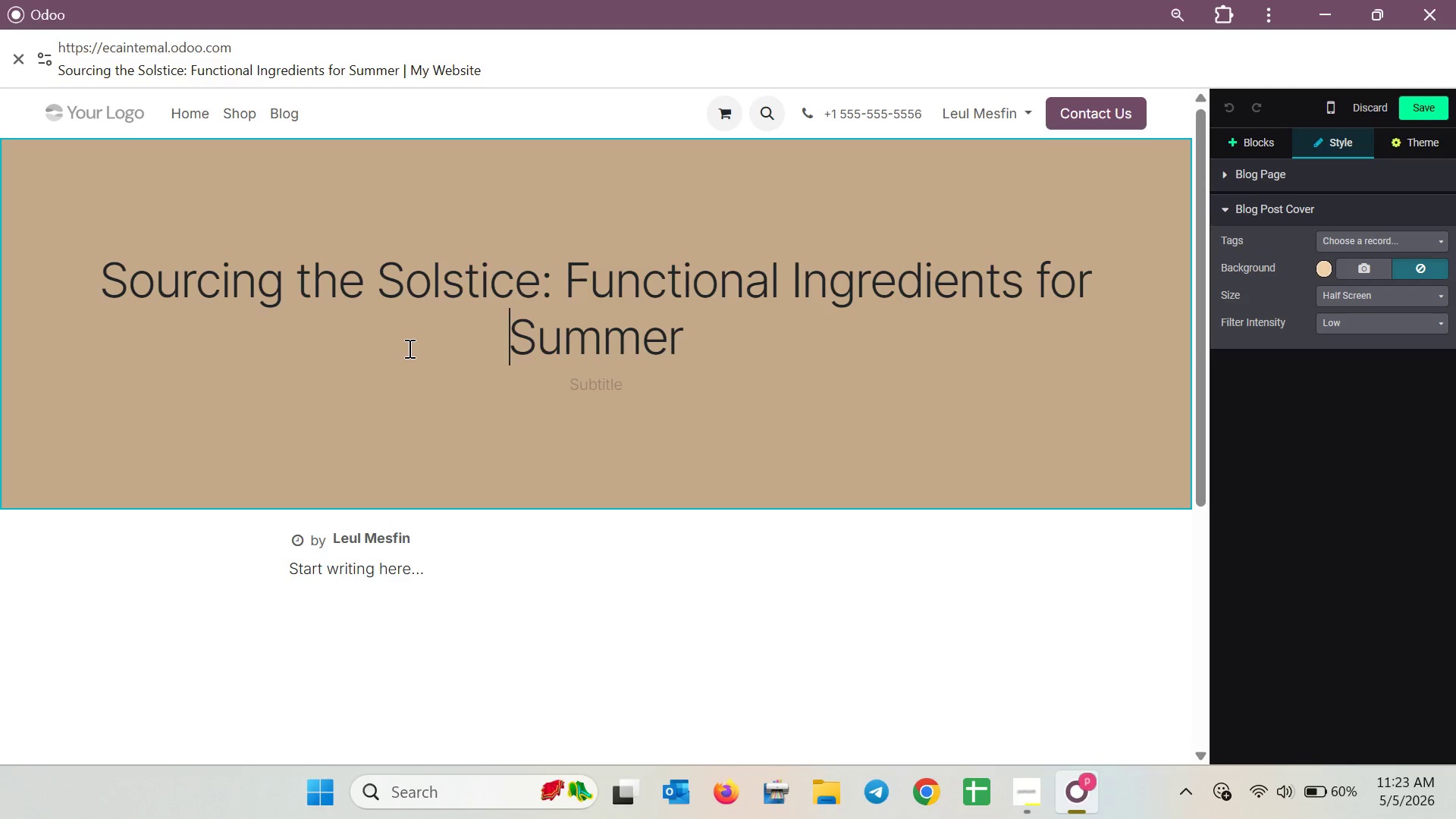 
wait(7.11)
 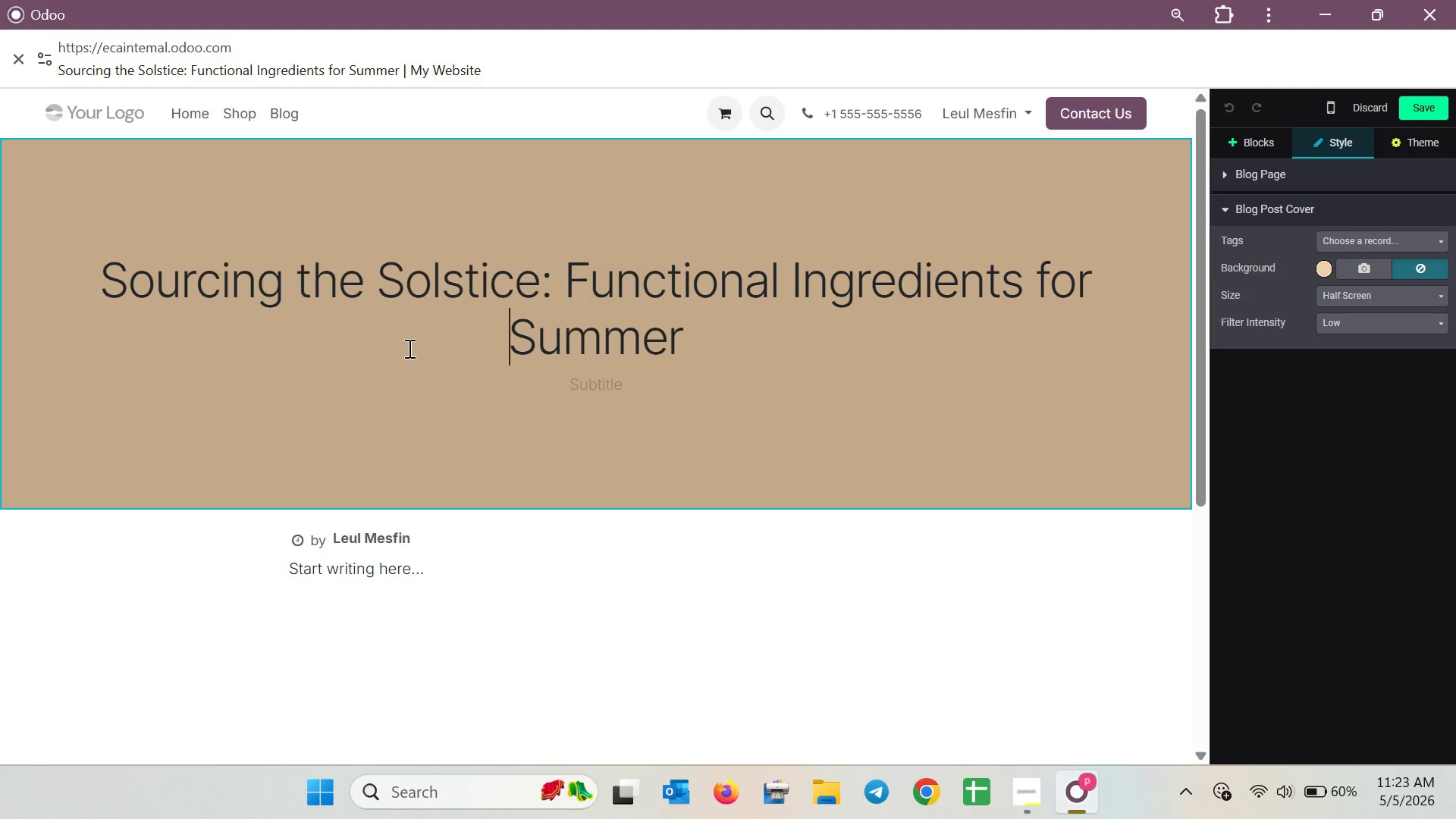 
left_click([339, 575])
 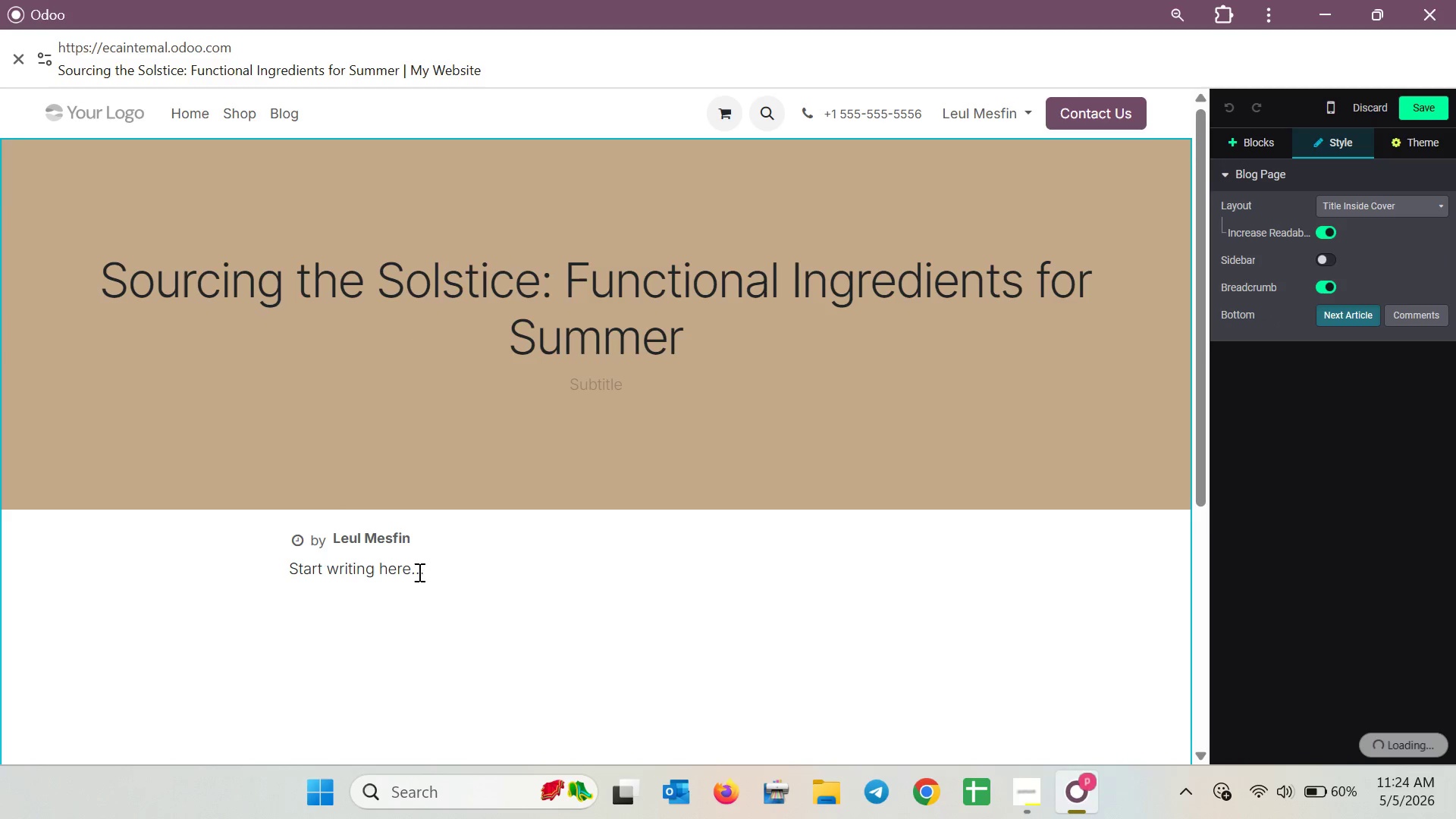 
left_click_drag(start_coordinate=[445, 572], to_coordinate=[264, 576])
 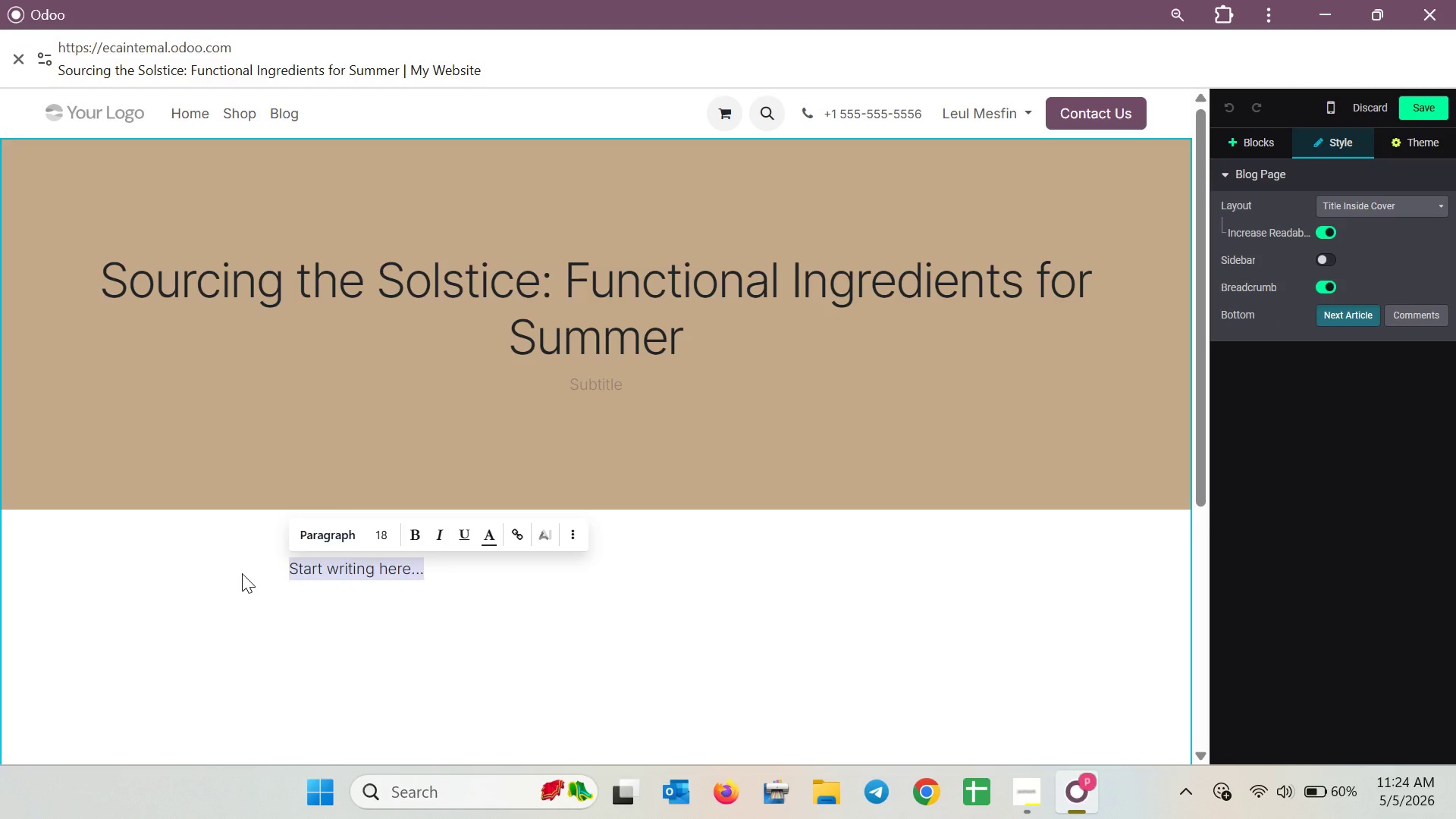 
key(Backspace)
 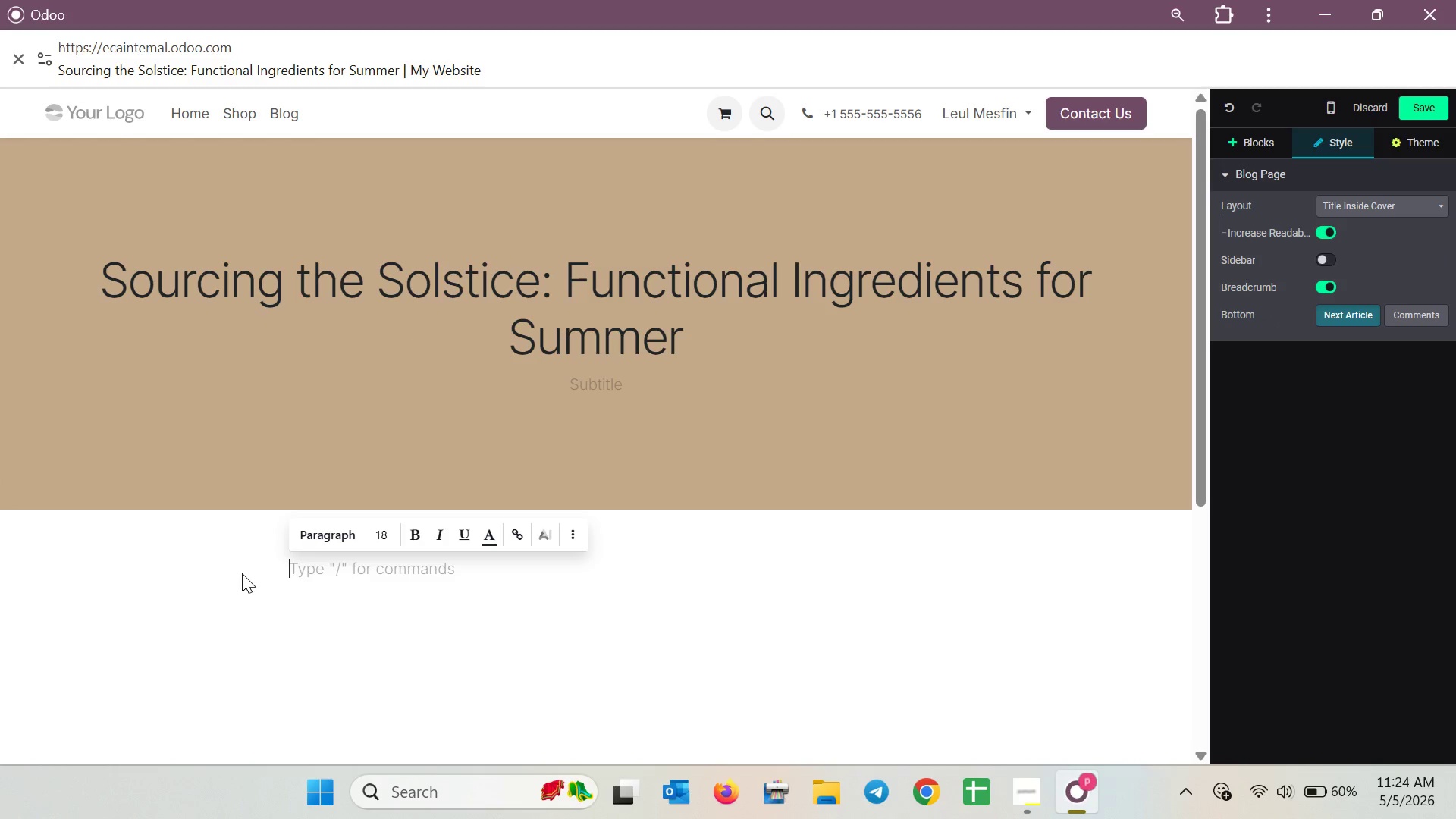 
left_click([228, 372])
 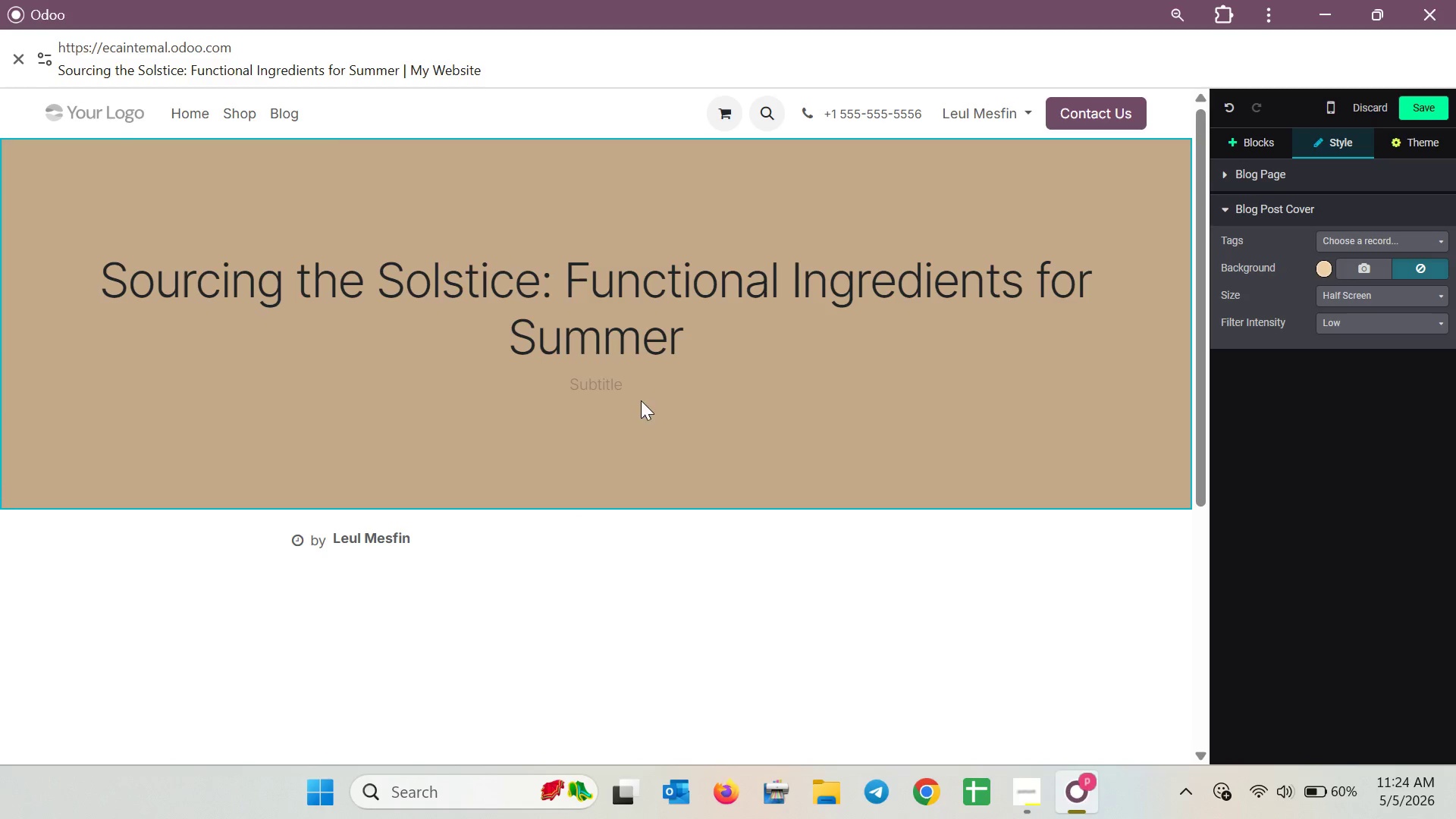 
left_click([593, 387])
 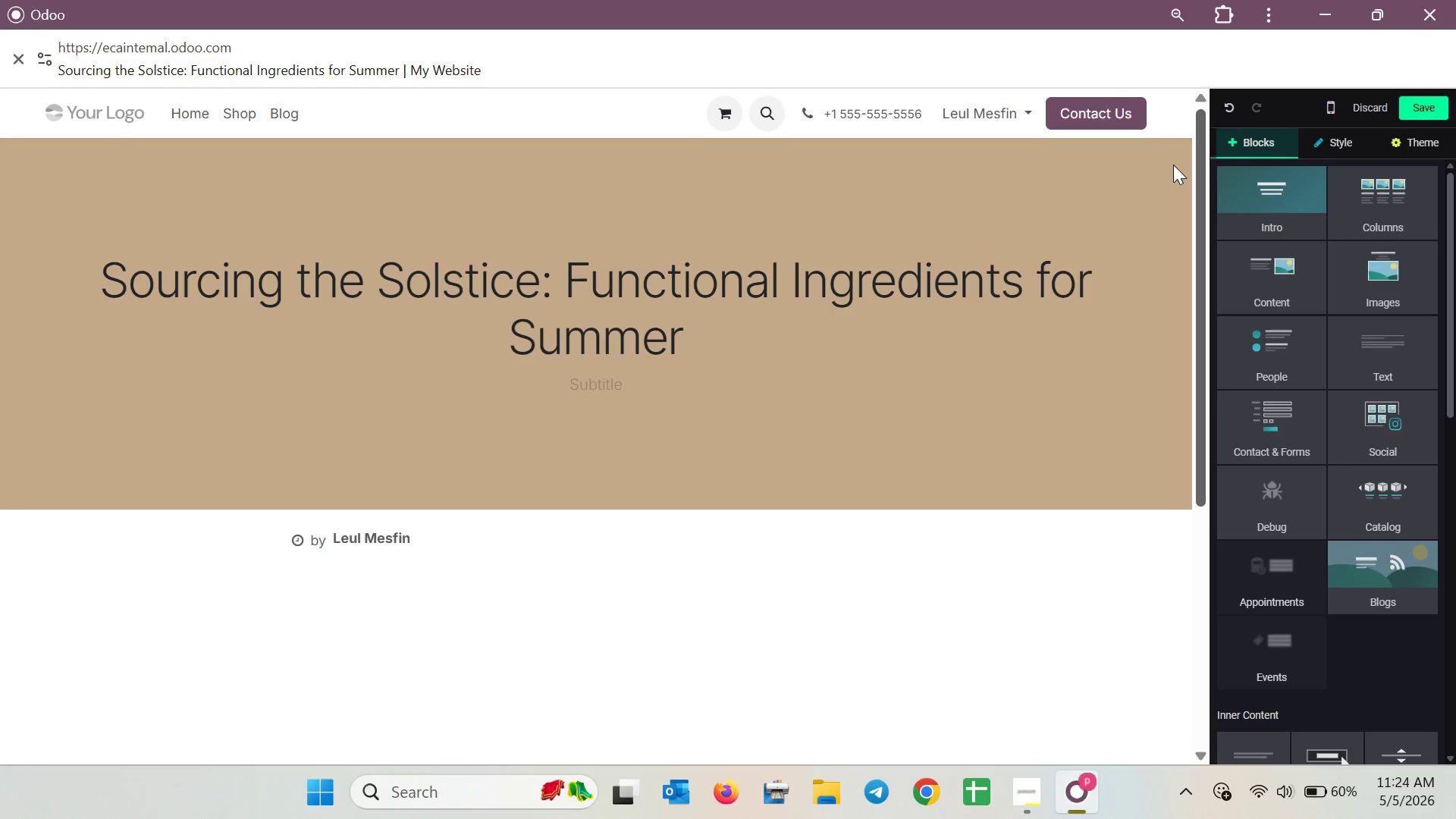 
wait(18.14)
 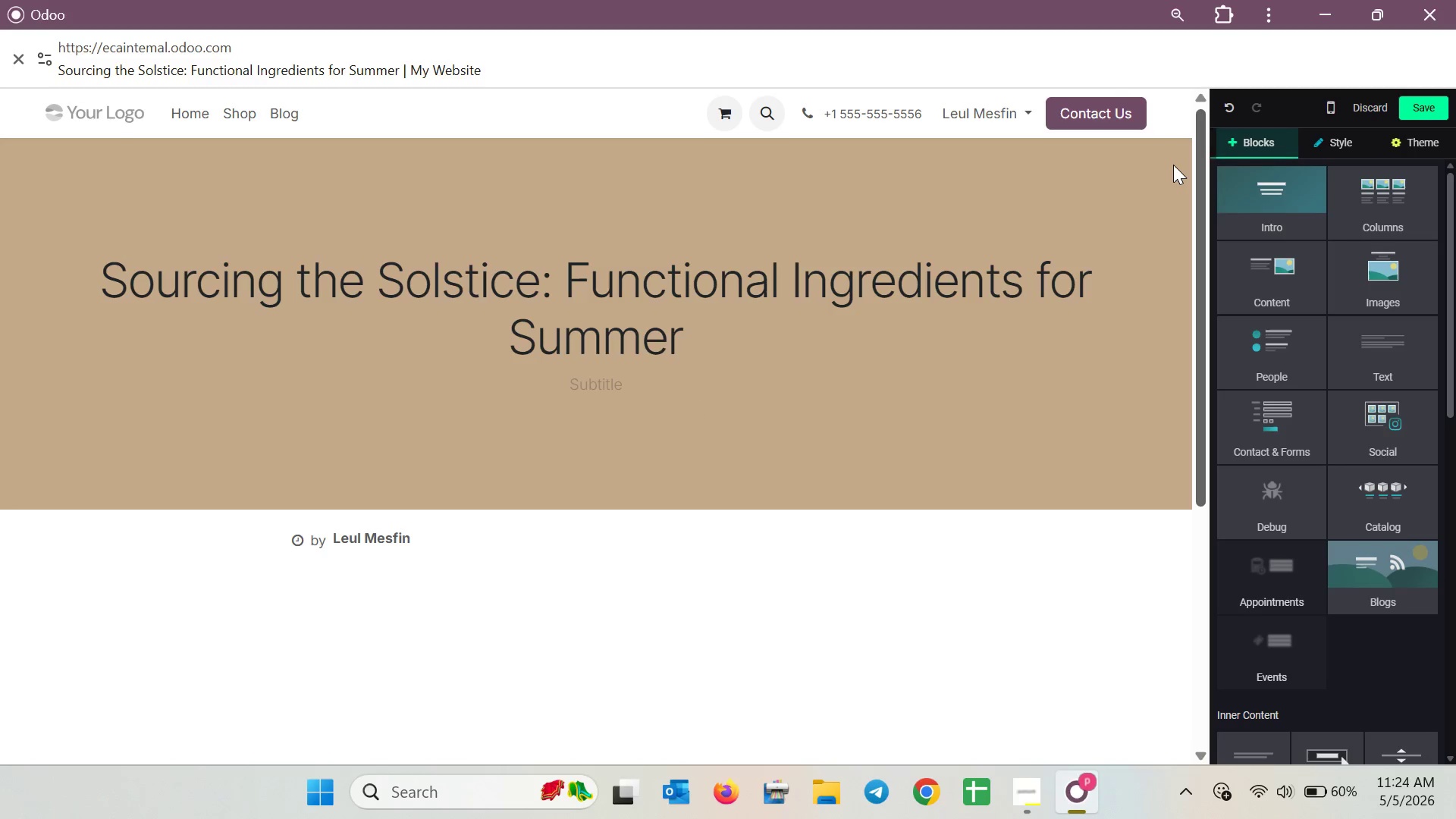 
scroll: coordinate [1280, 541], scroll_direction: down, amount: 5.0
 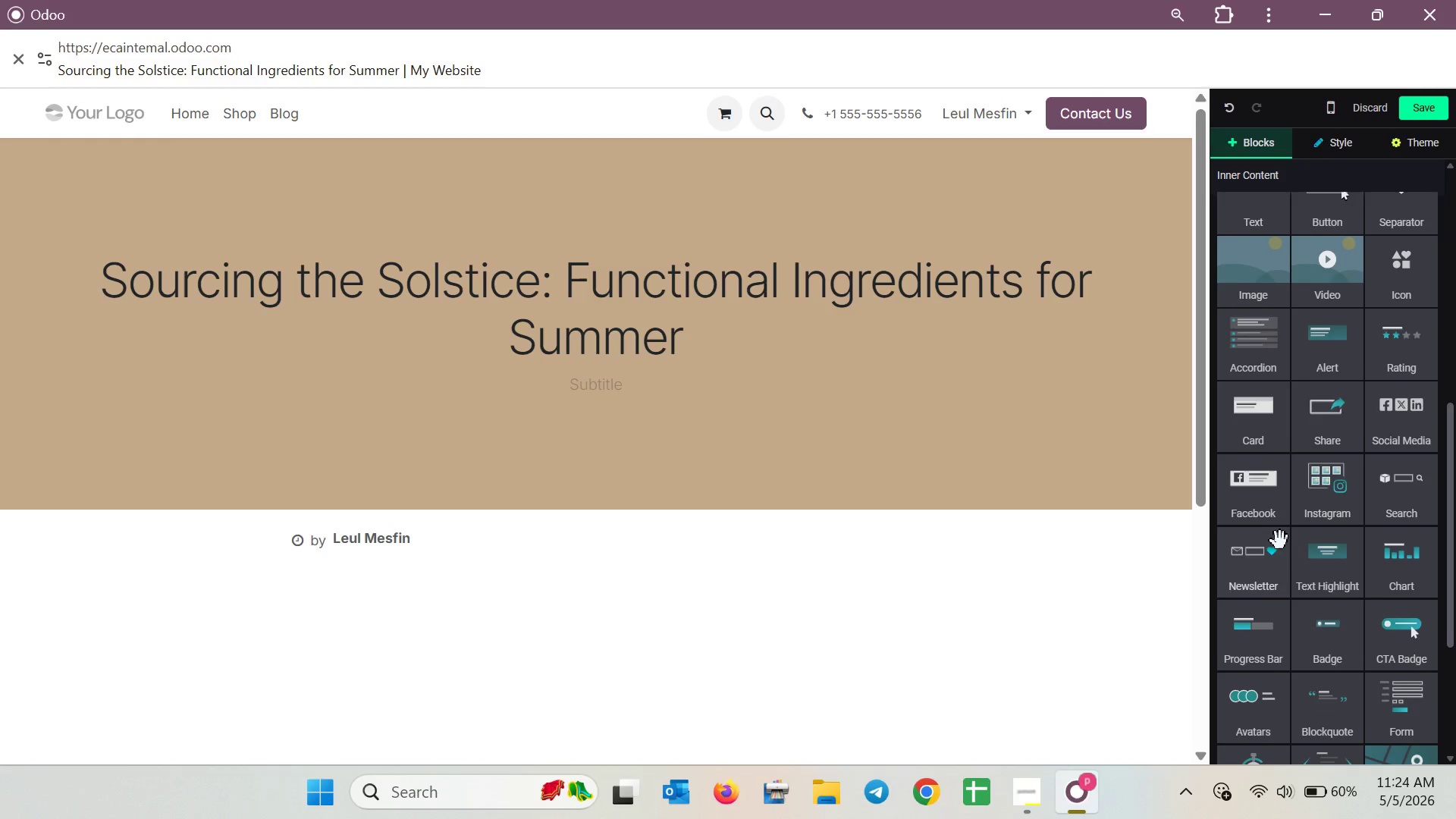 
scroll: coordinate [1280, 541], scroll_direction: down, amount: 1.0
 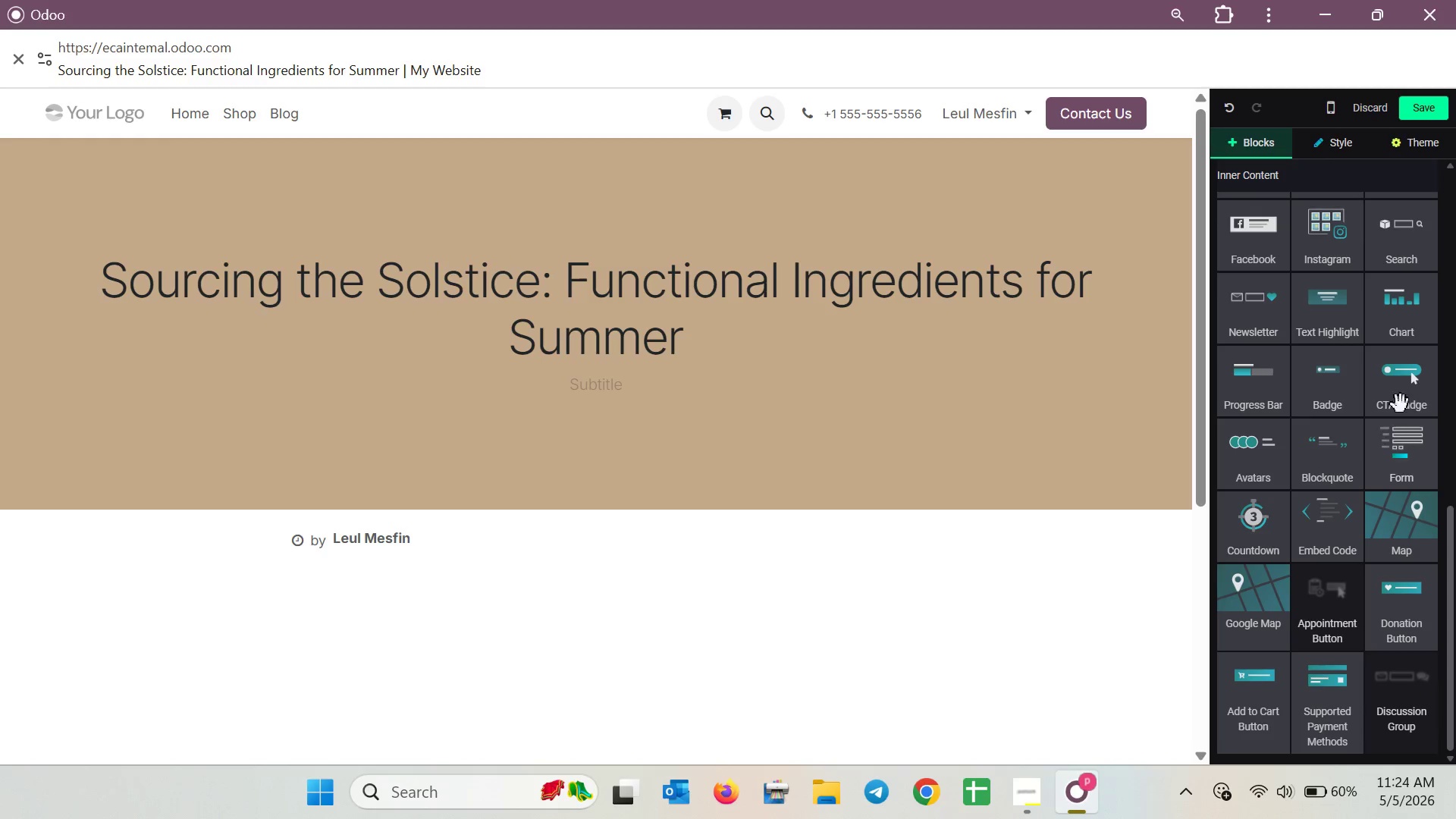 
scroll: coordinate [1294, 420], scroll_direction: up, amount: 10.0
 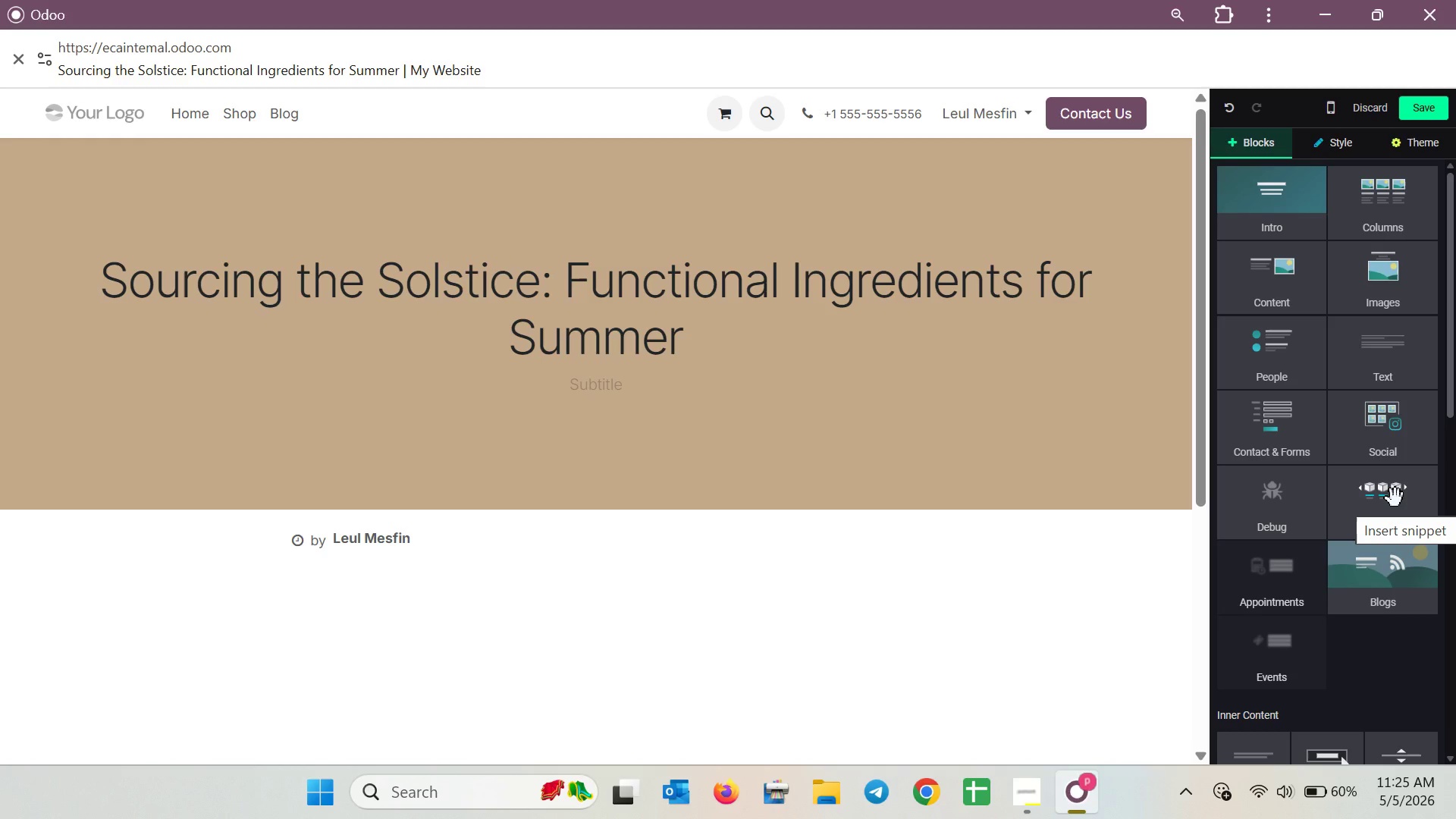 
wait(40.78)
 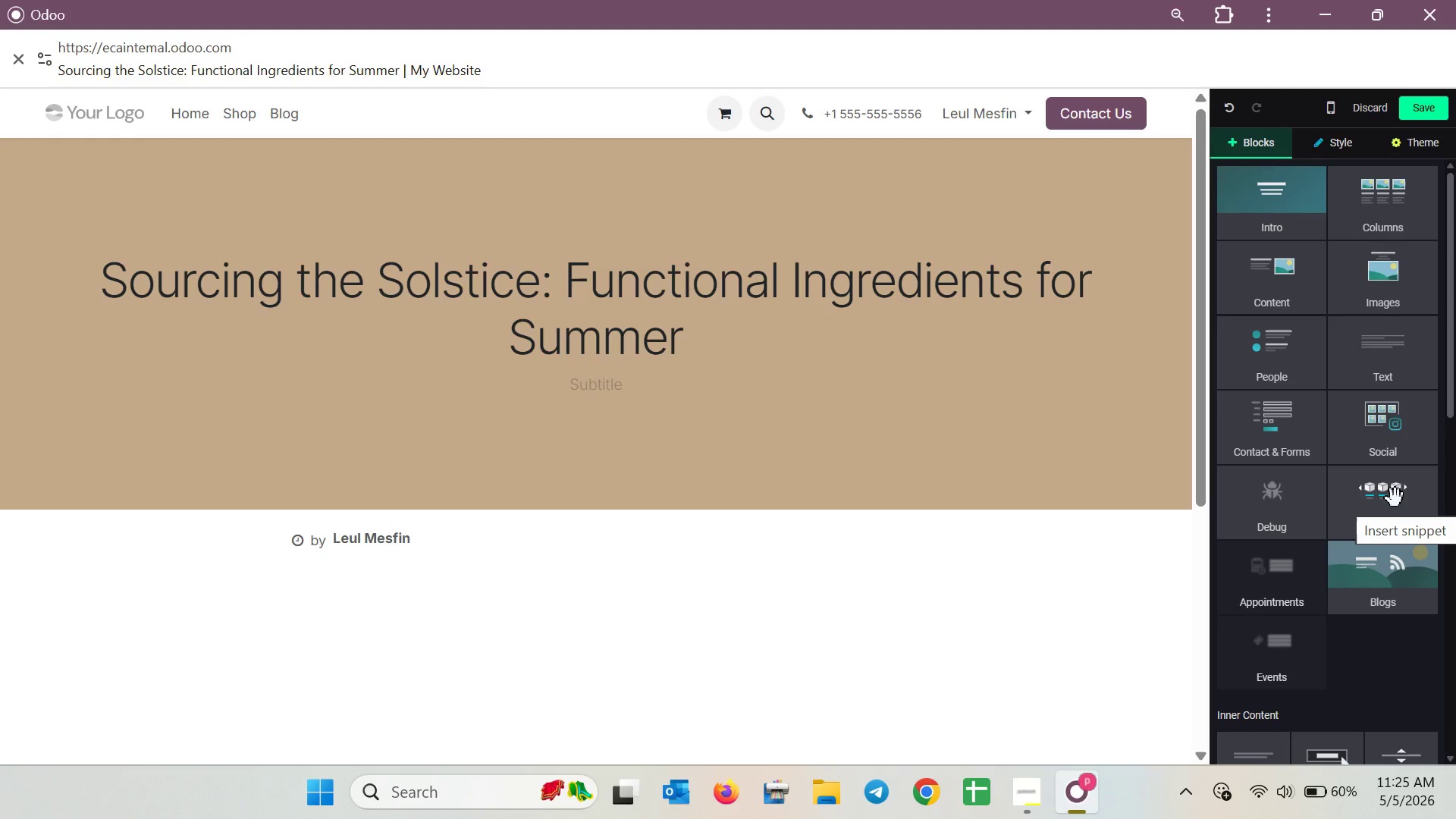 
left_click([1422, 107])
 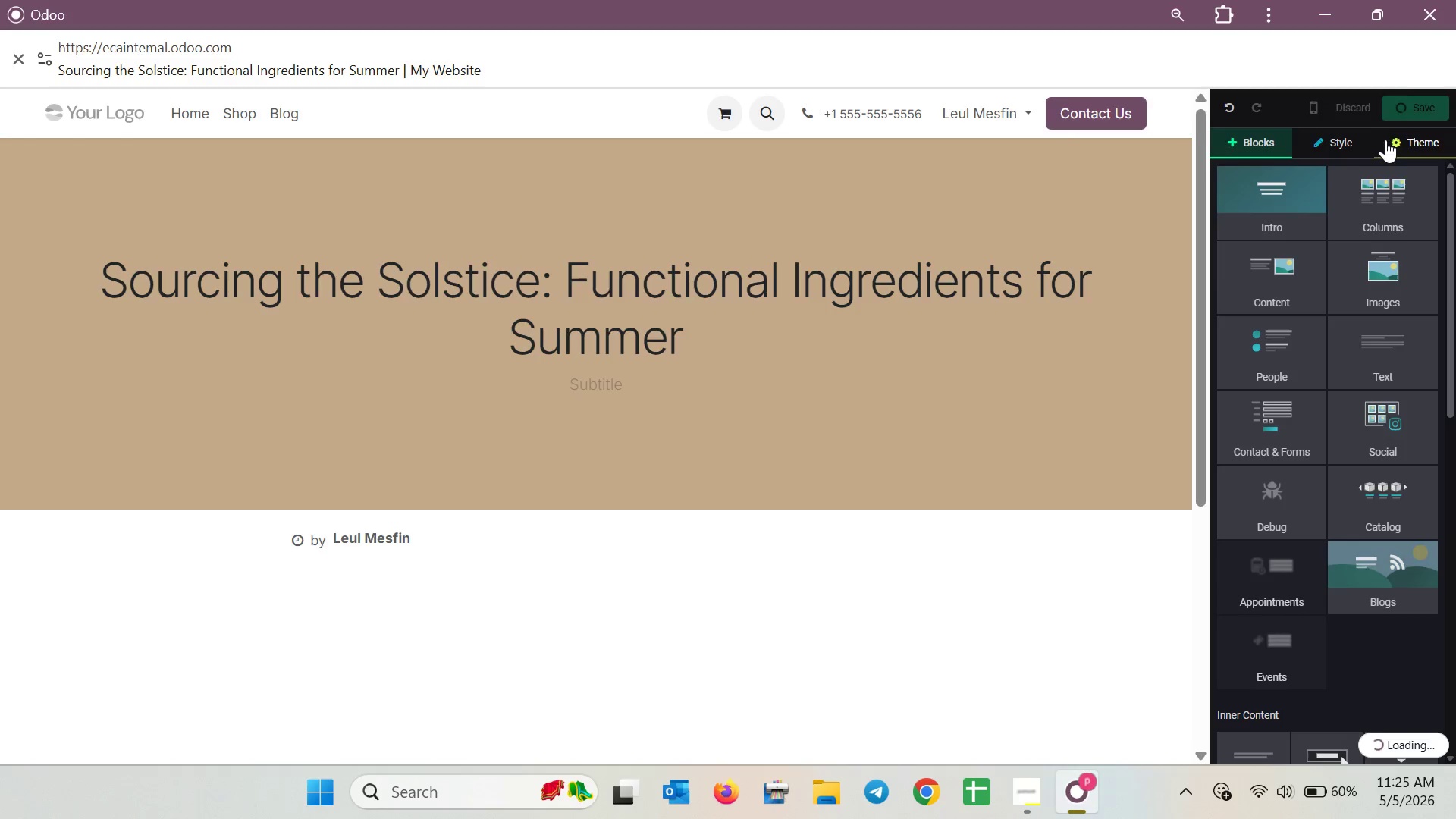 
mouse_move([1357, 141])
 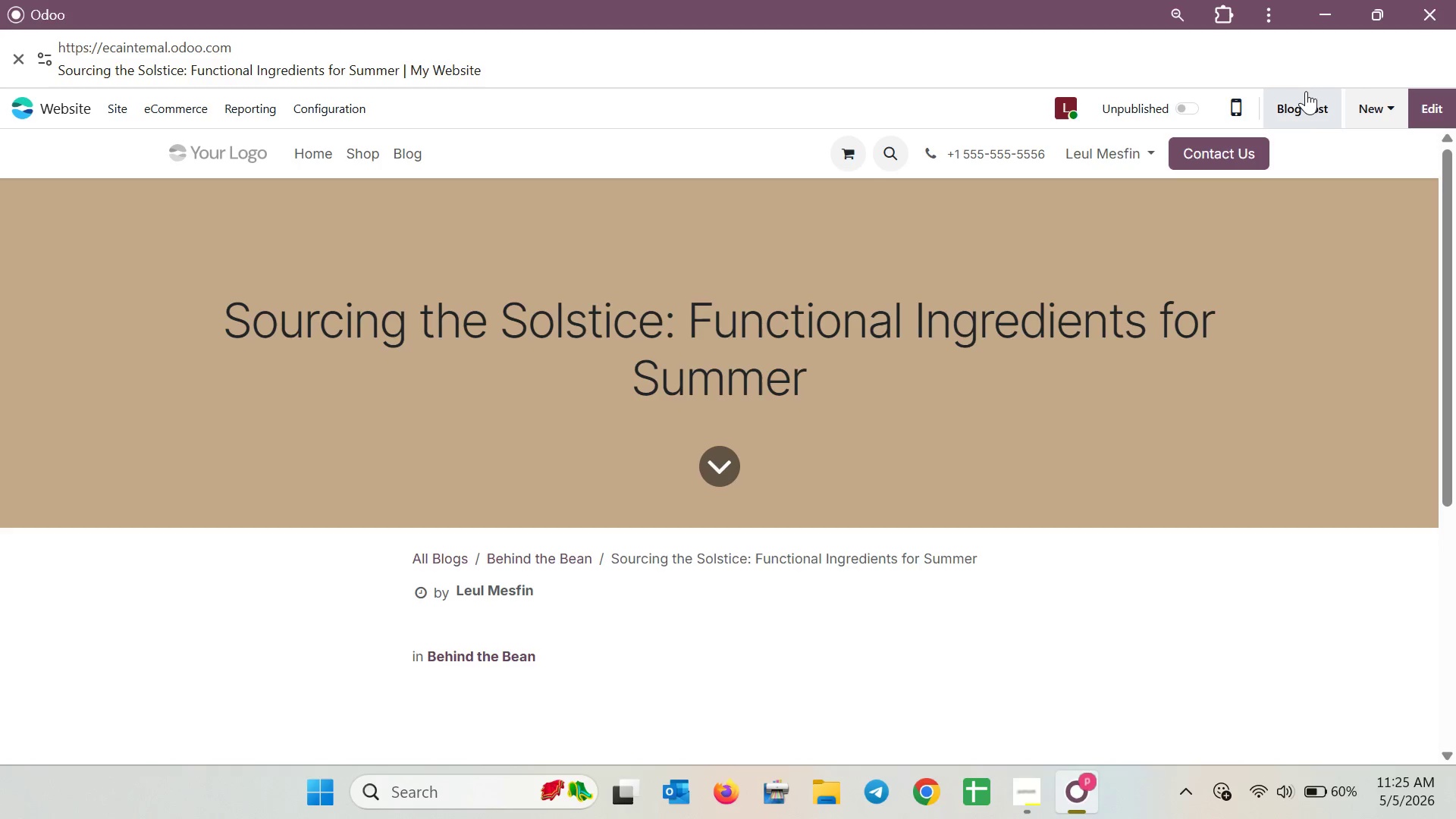 
left_click([1306, 98])
 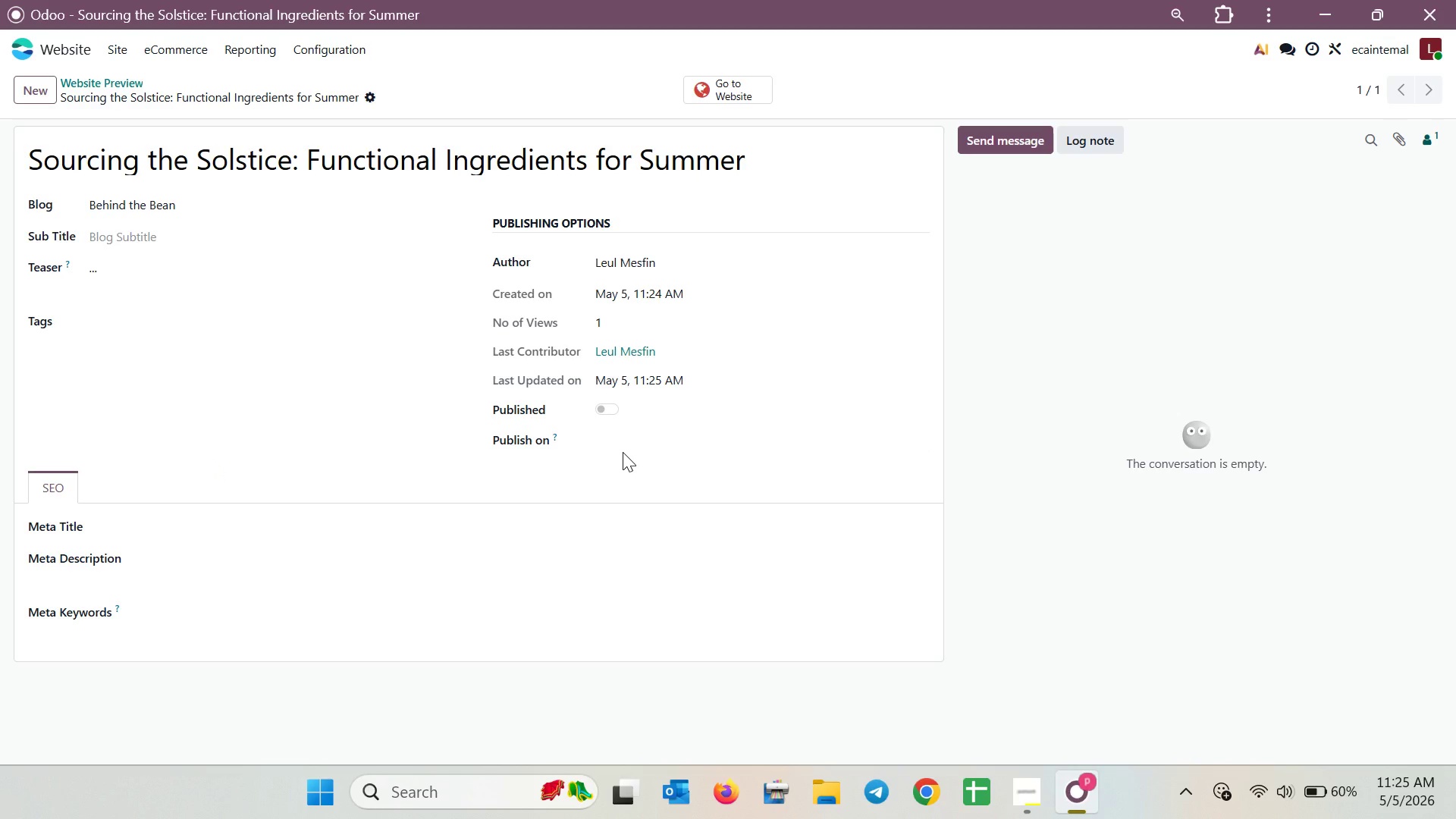 
wait(21.84)
 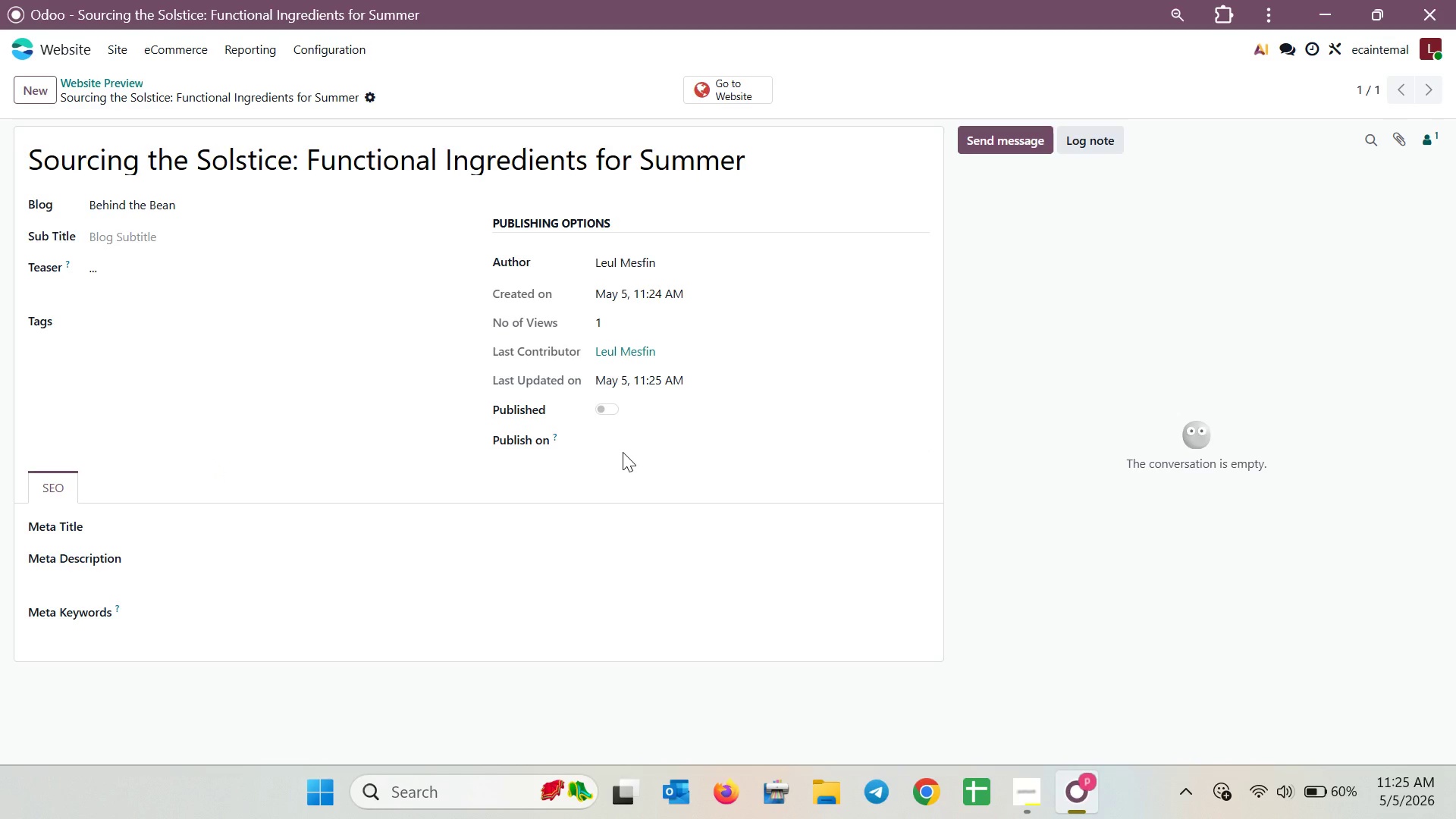 
left_click([128, 83])
 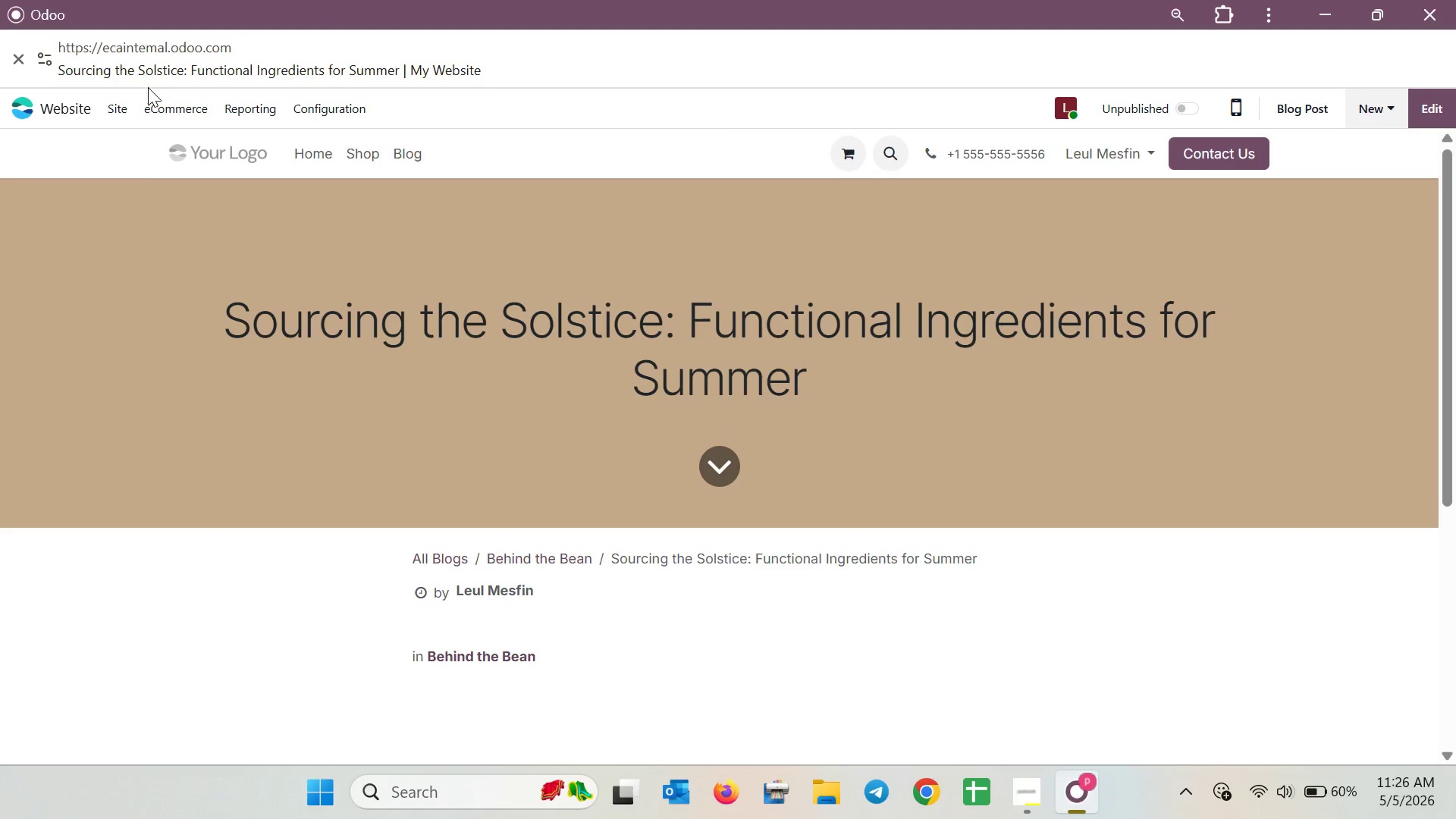 
wait(12.61)
 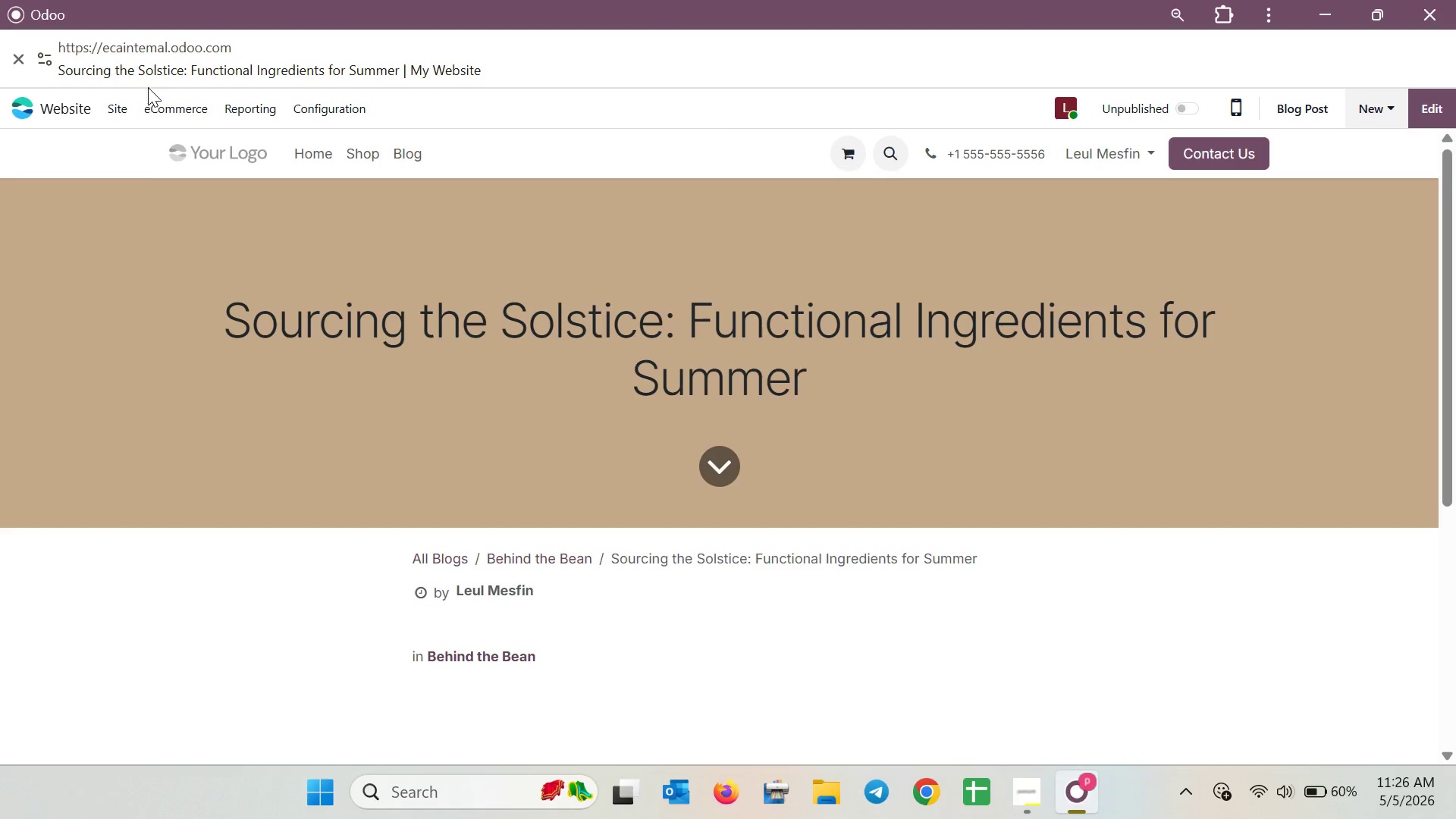 
left_click([5, 55])
 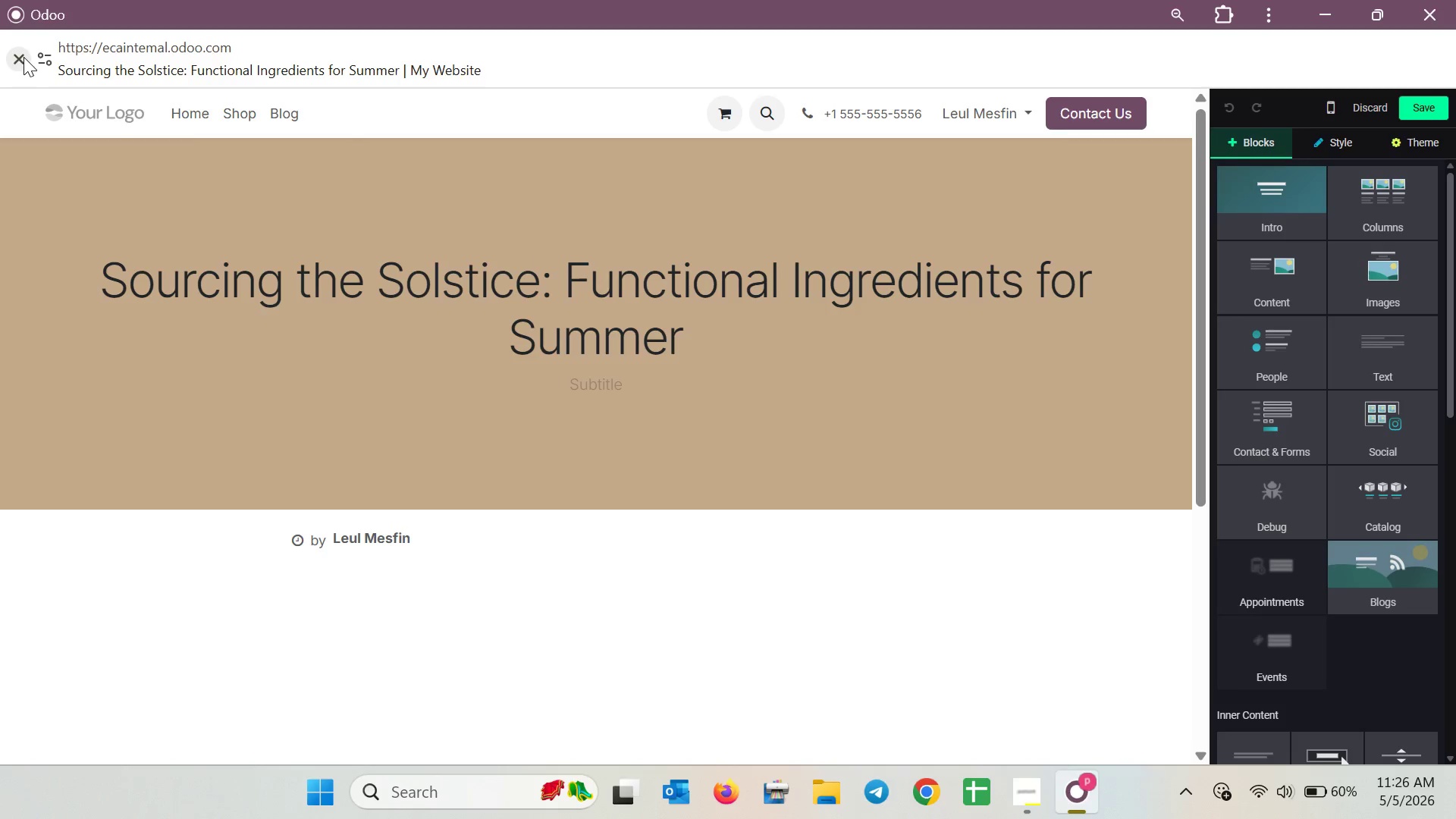 
left_click([24, 58])
 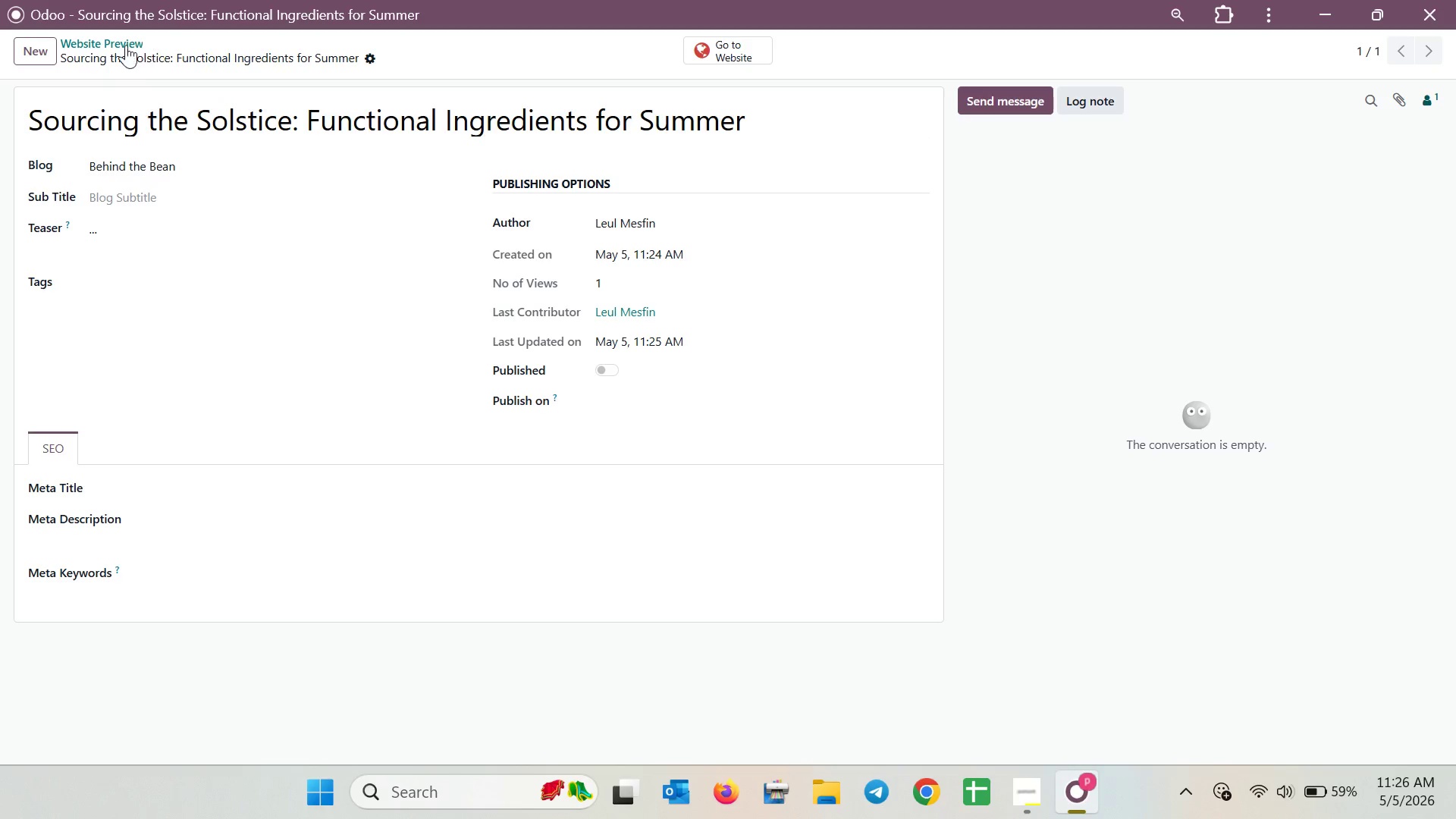 
left_click([104, 39])
 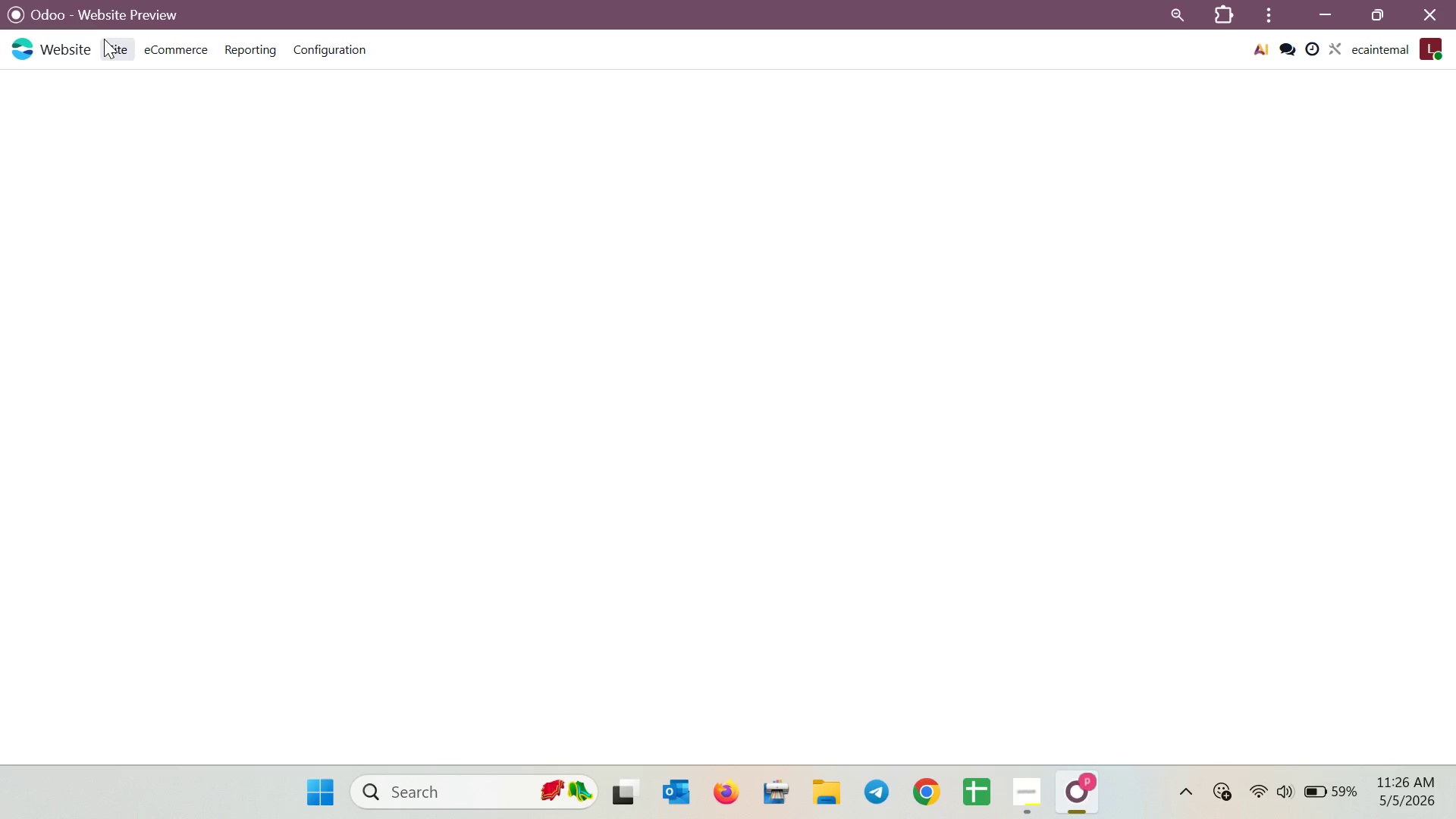 
left_click([74, 52])
 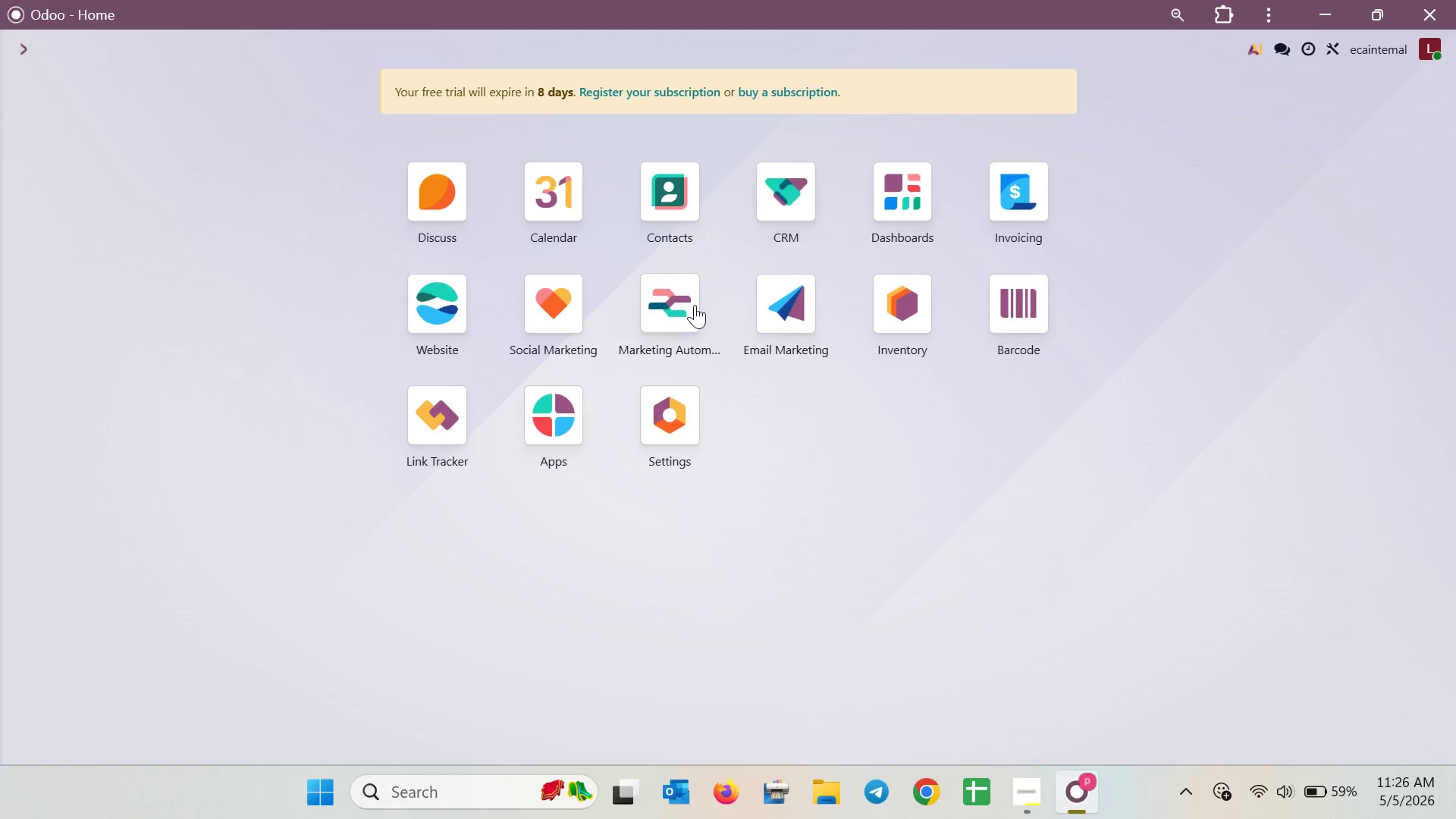 
left_click([423, 300])
 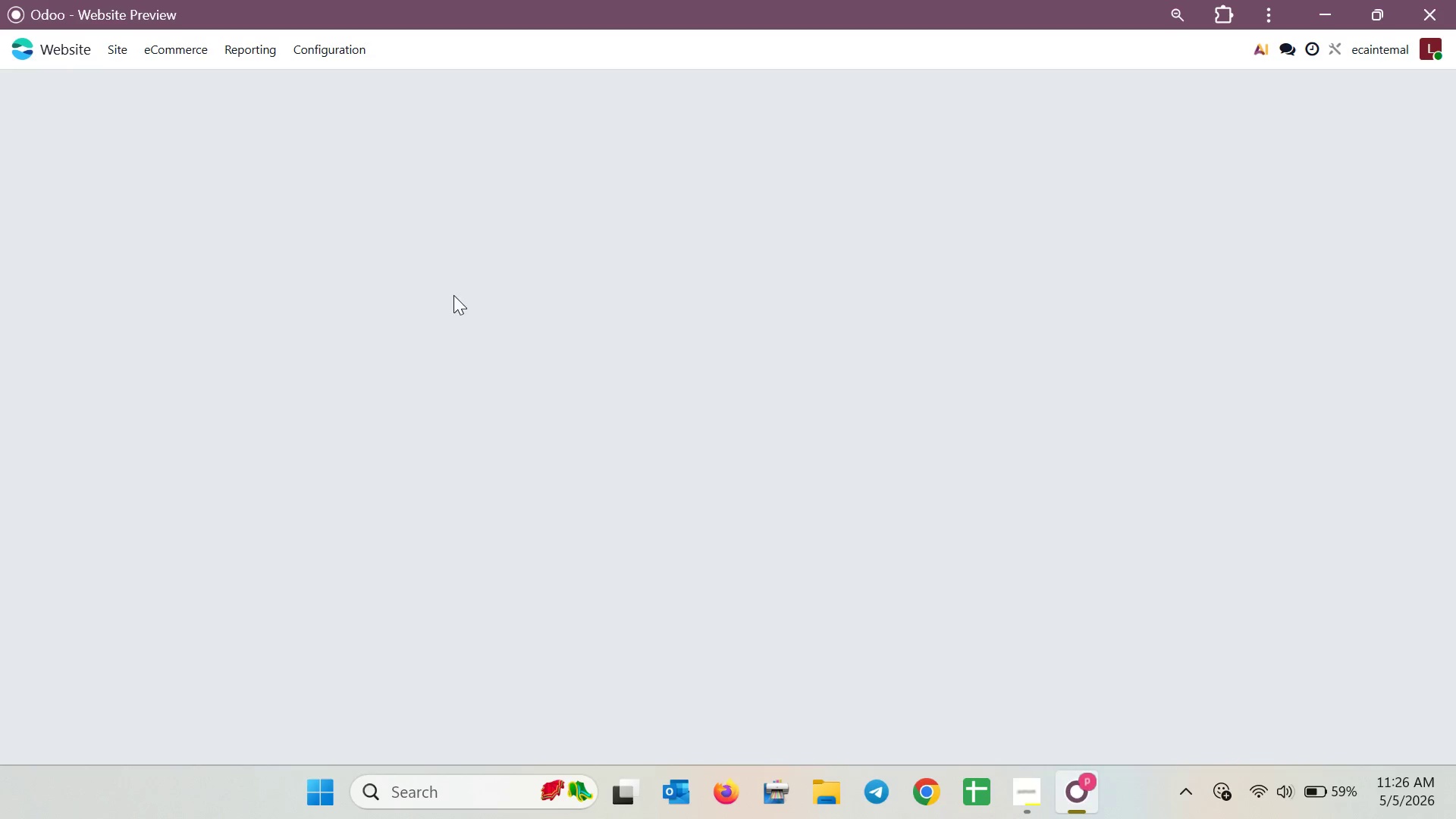 
left_click([118, 45])
 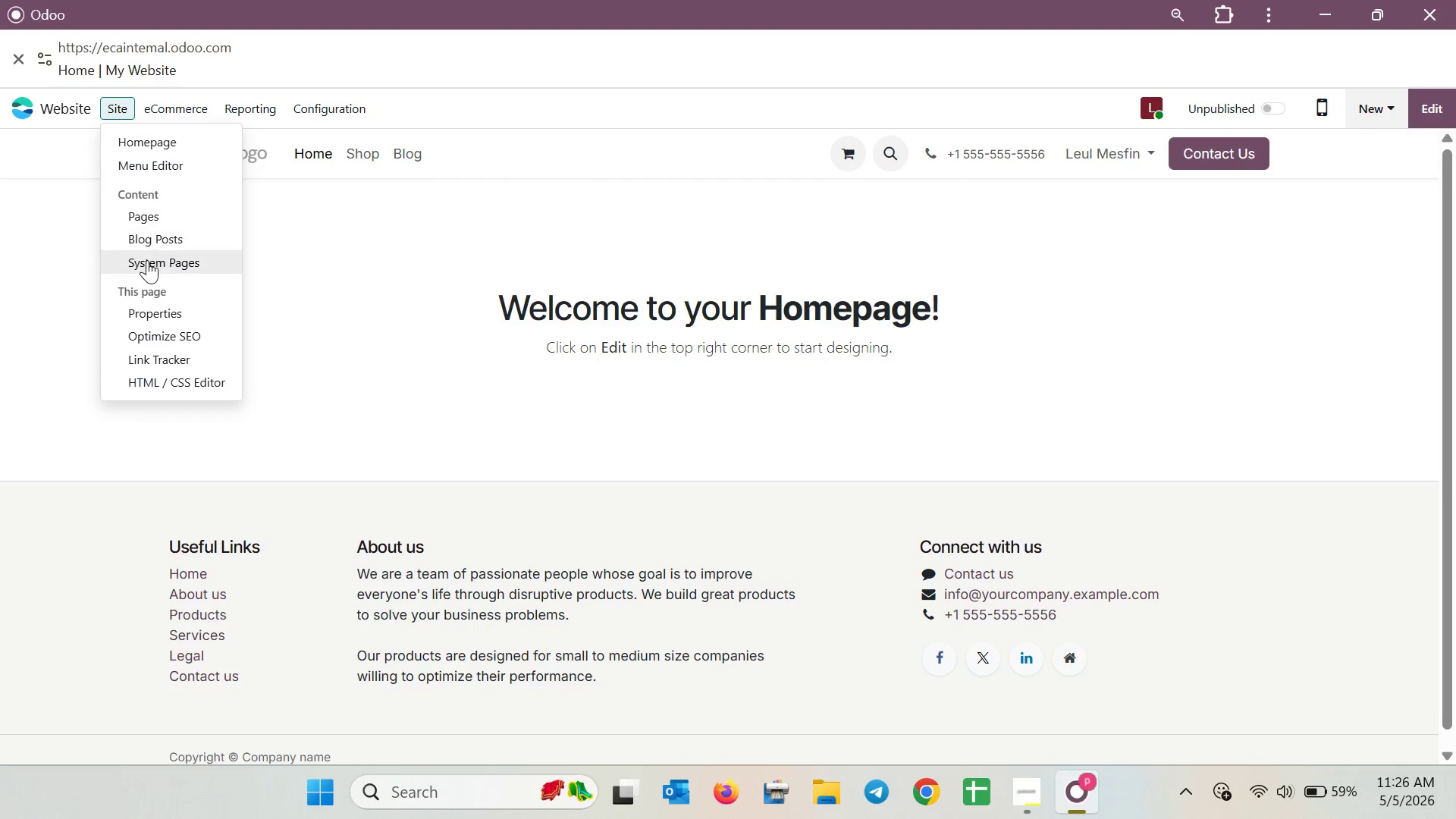 
left_click([145, 239])
 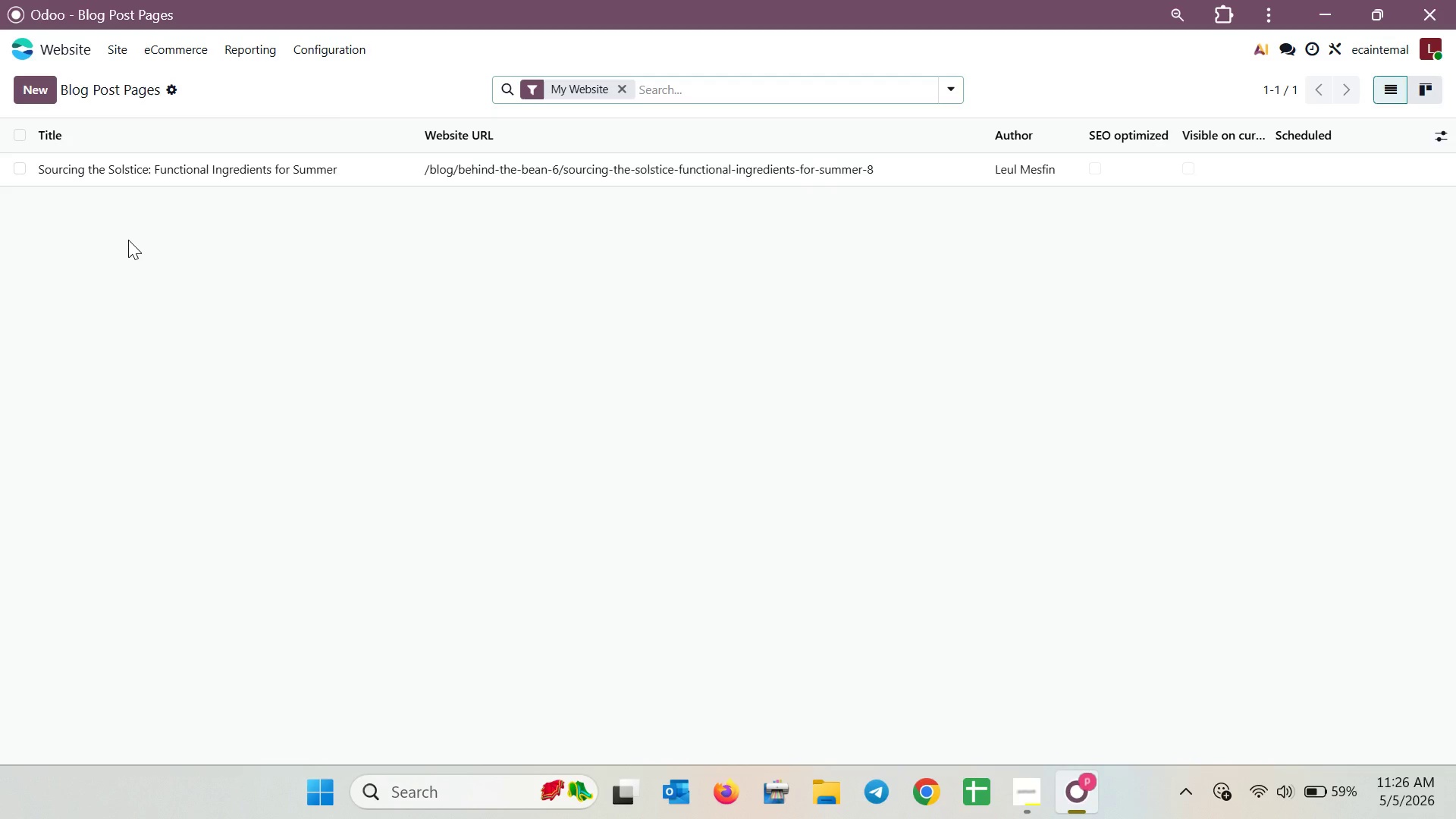 
wait(15.27)
 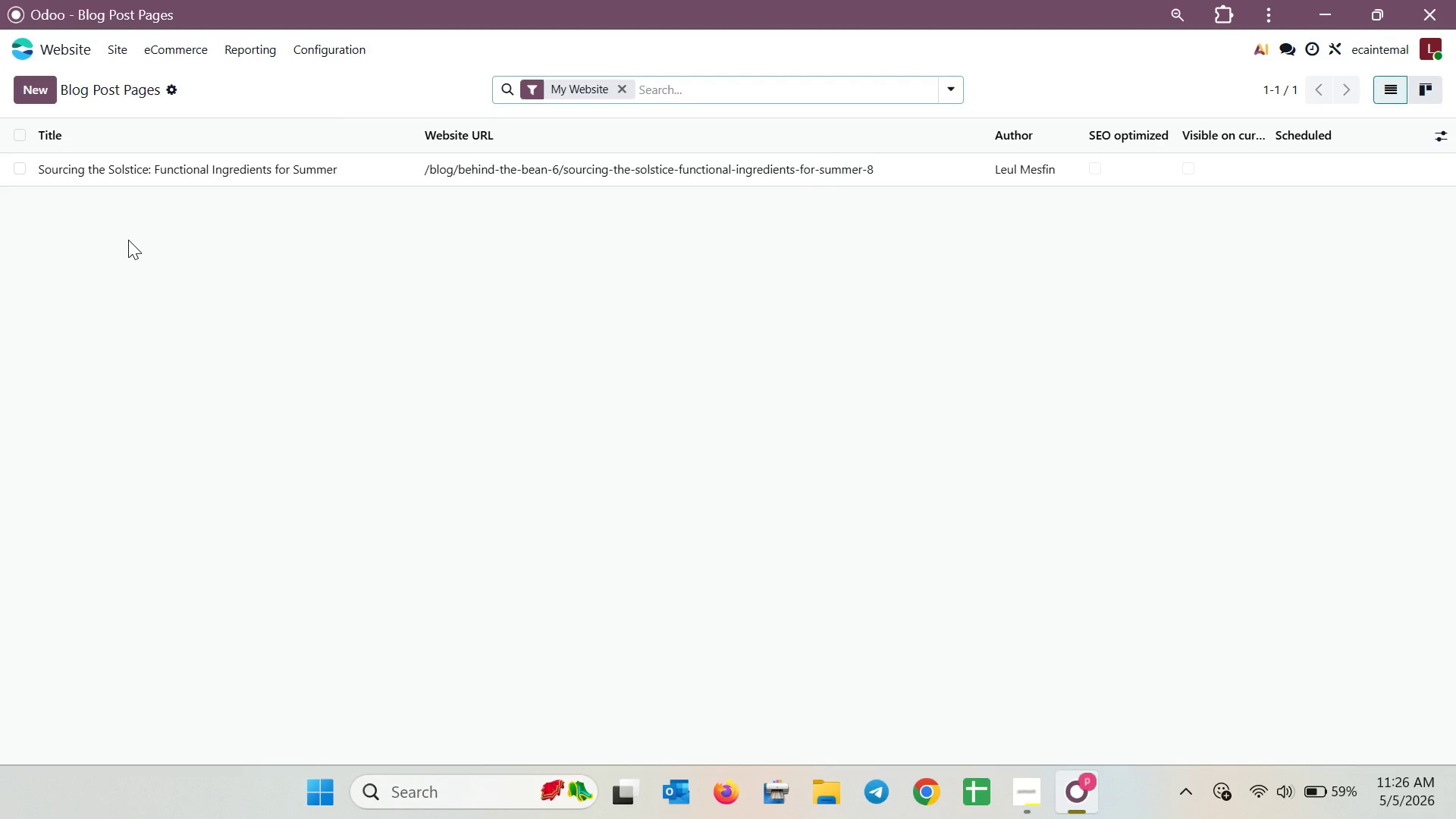 
left_click([235, 181])
 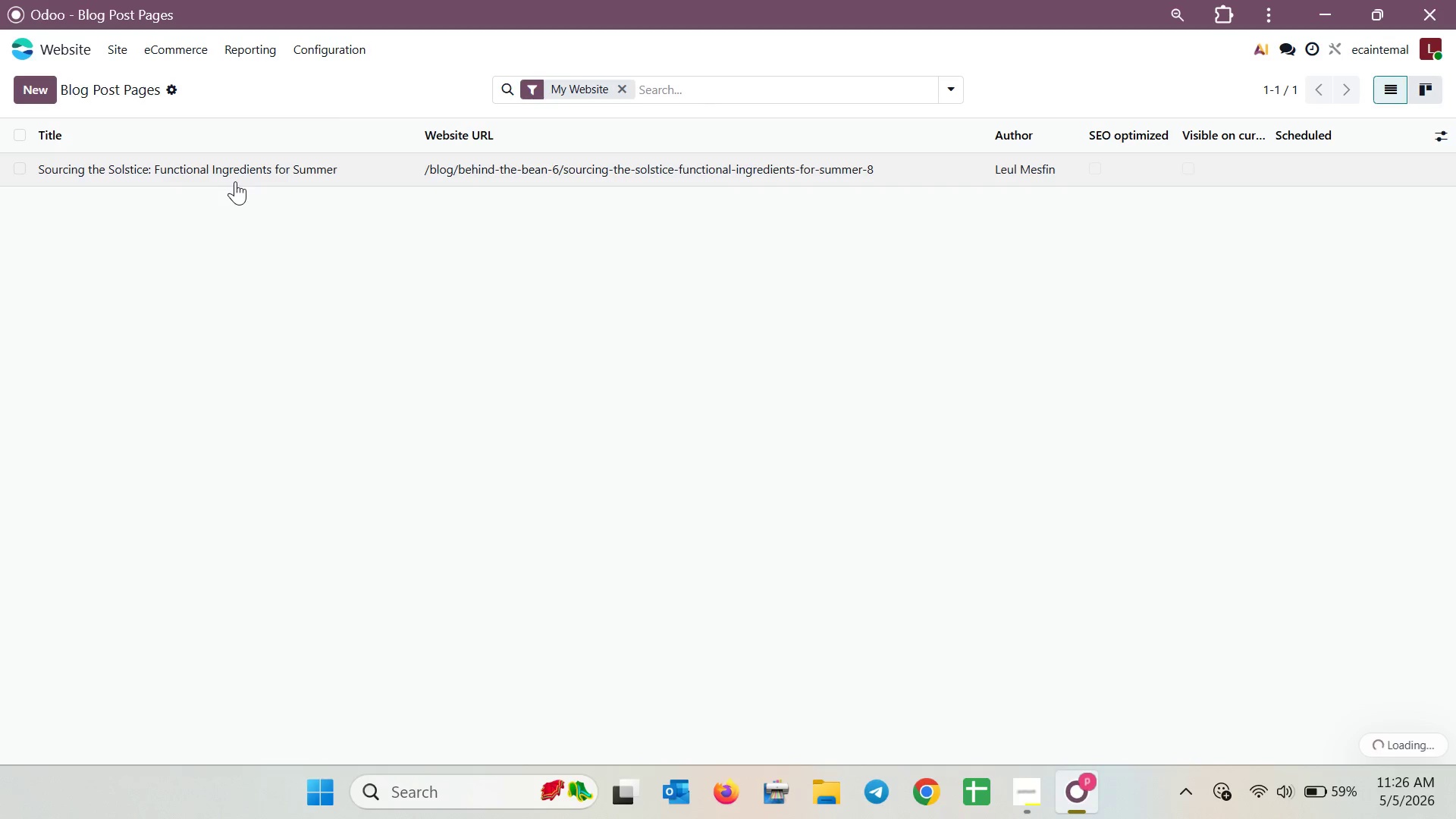 
left_click([235, 180])
 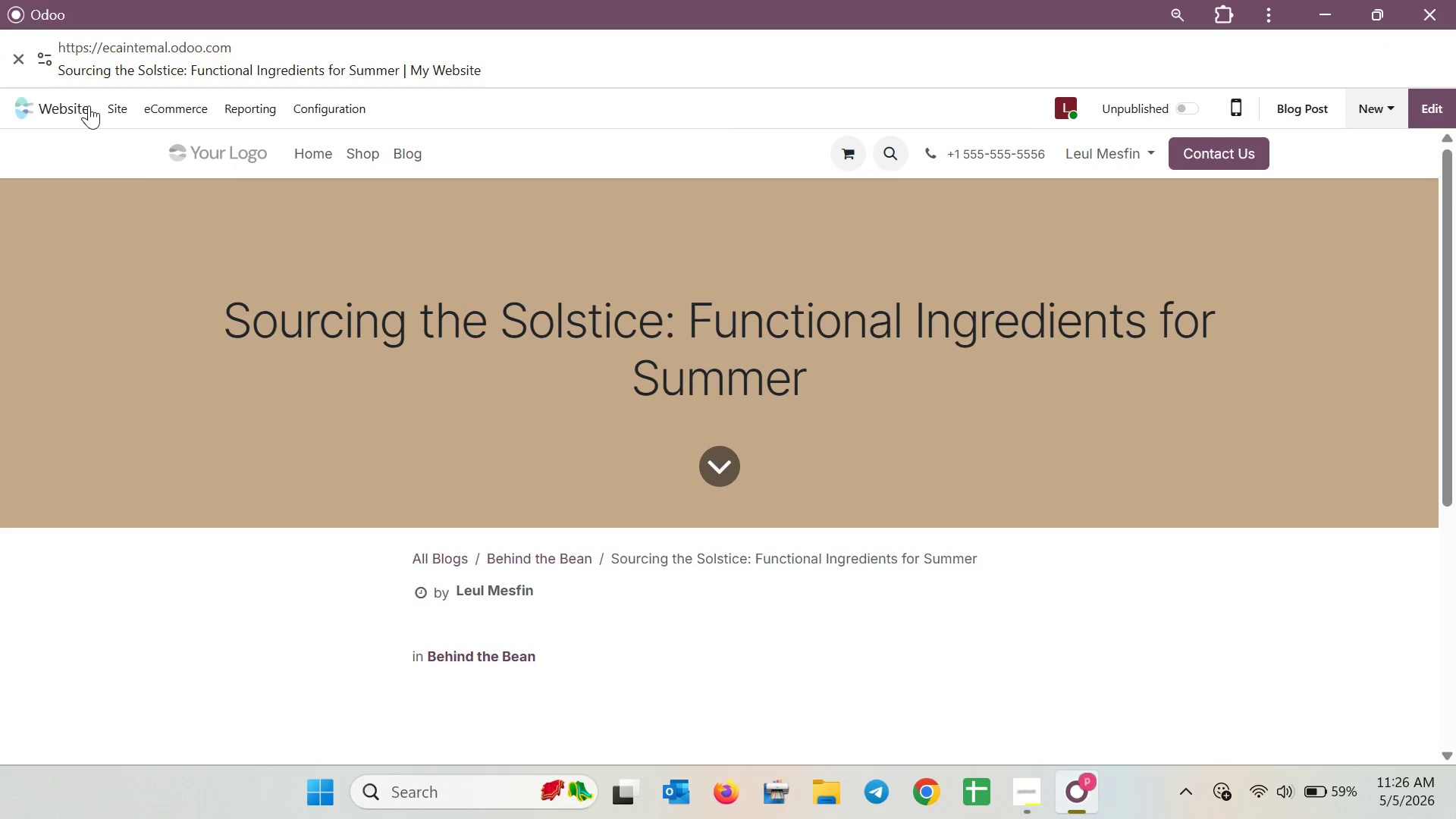 
wait(6.17)
 